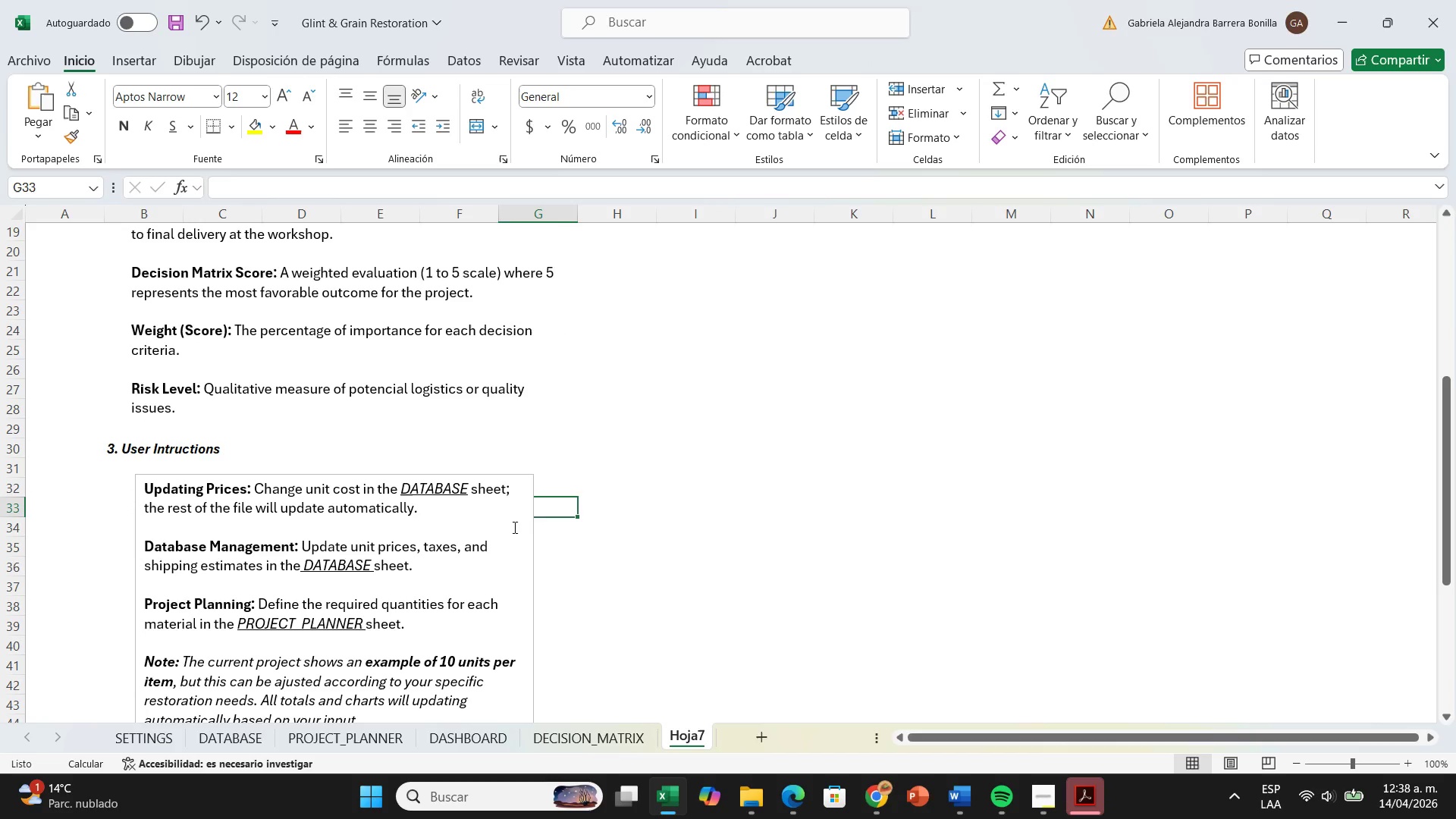 
scroll: coordinate [414, 385], scroll_direction: none, amount: 0.0
 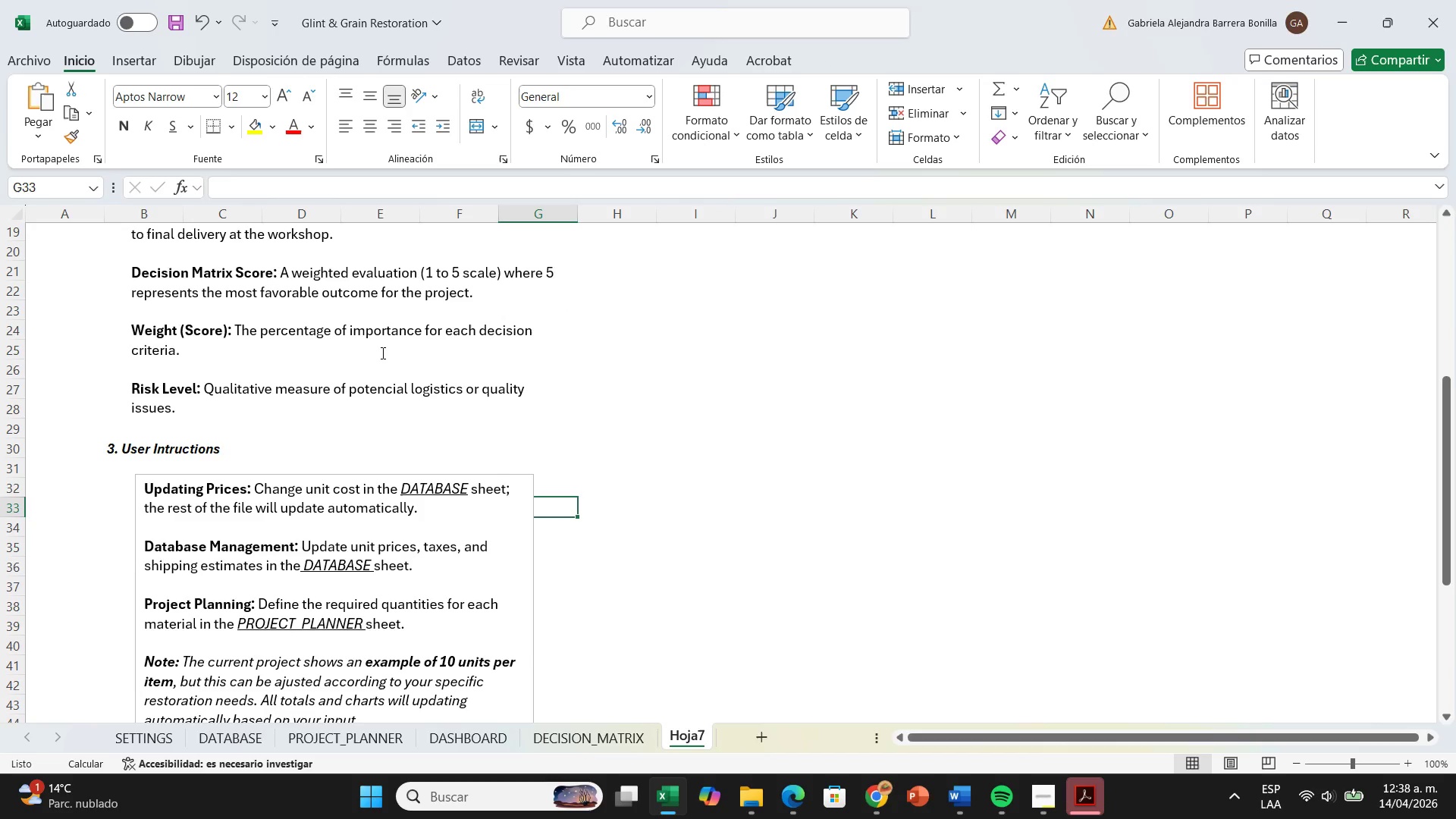 
left_click([381, 353])
 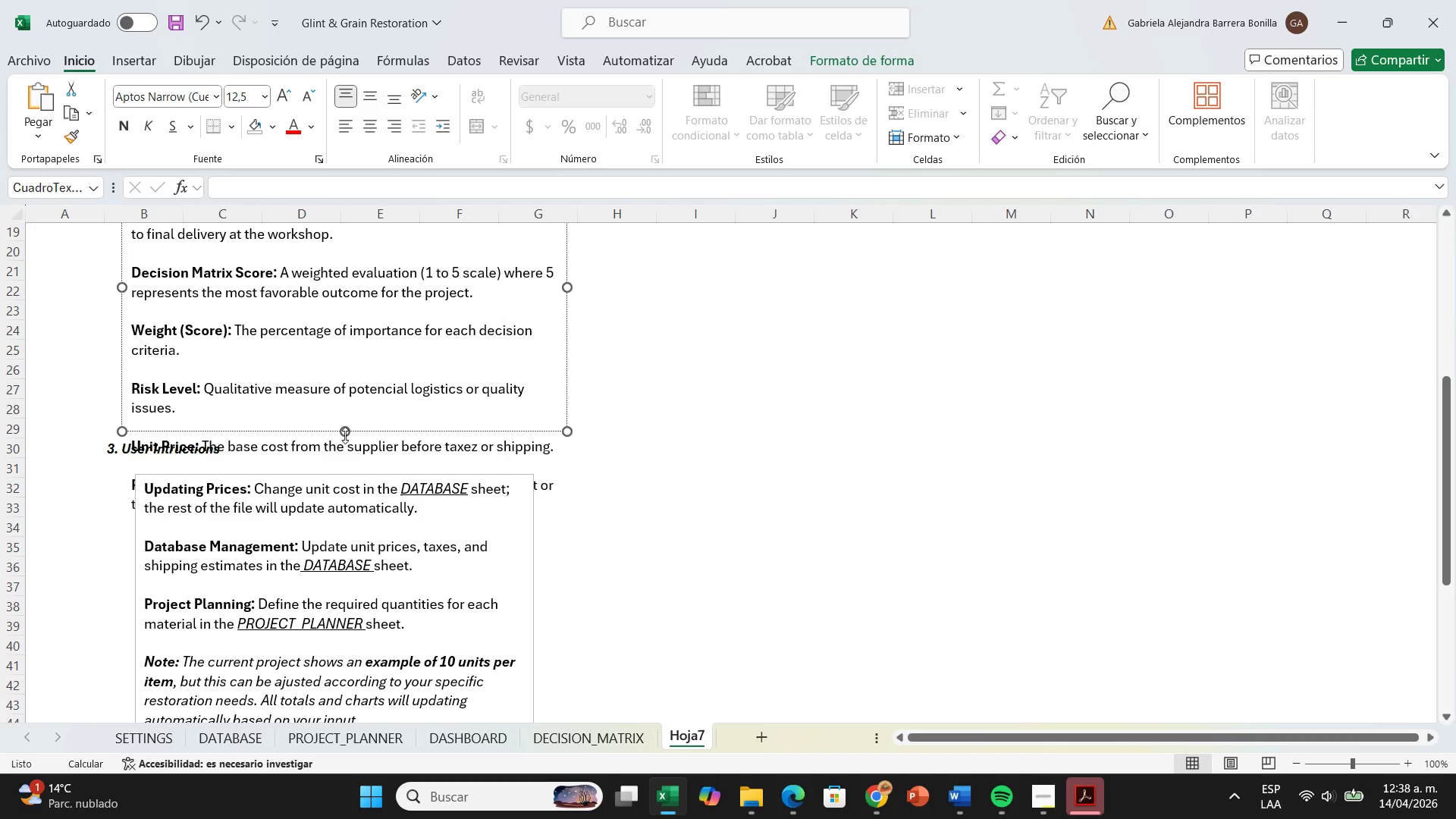 
left_click_drag(start_coordinate=[345, 431], to_coordinate=[326, 500])
 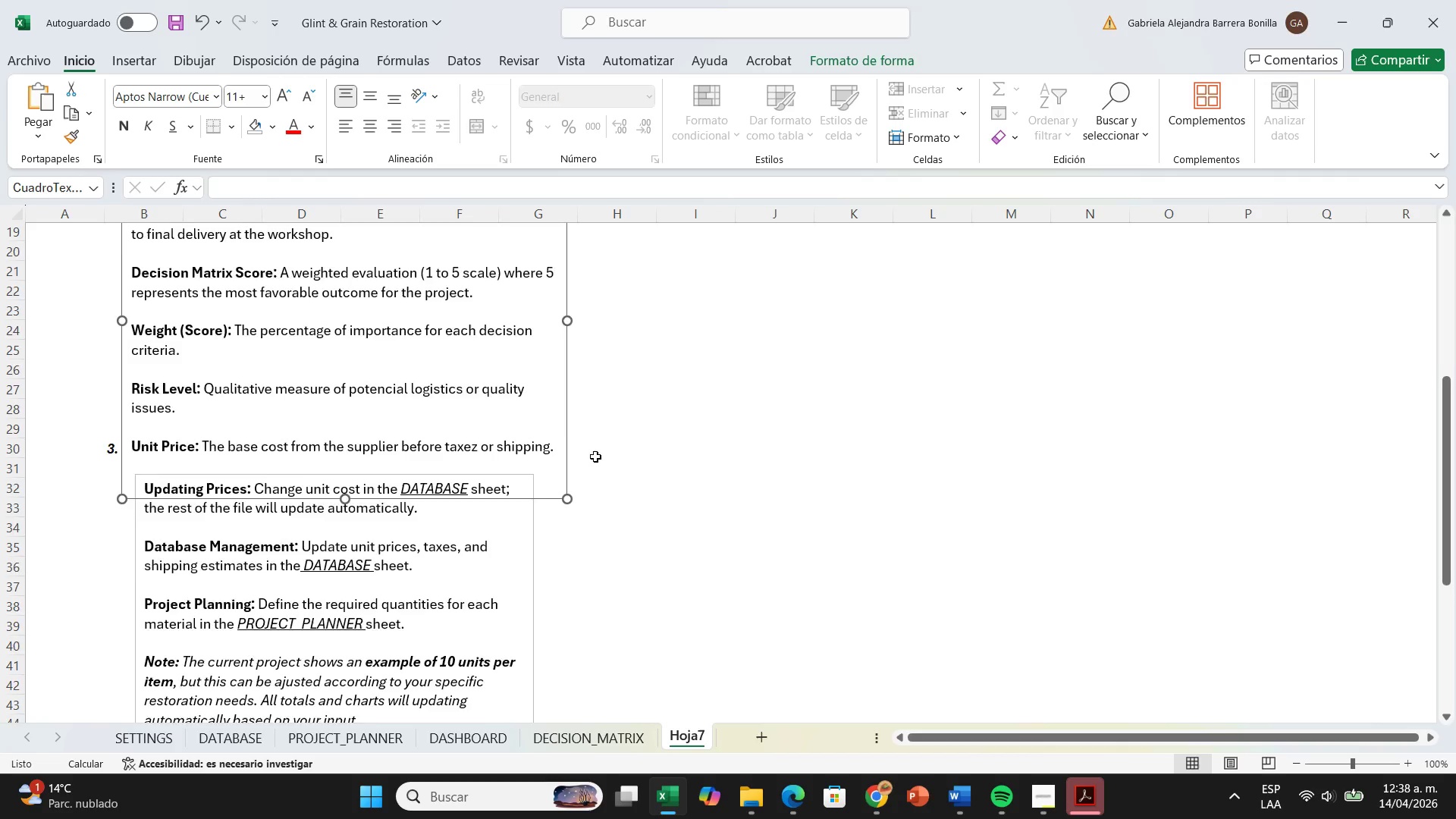 
scroll: coordinate [595, 457], scroll_direction: down, amount: 1.0
 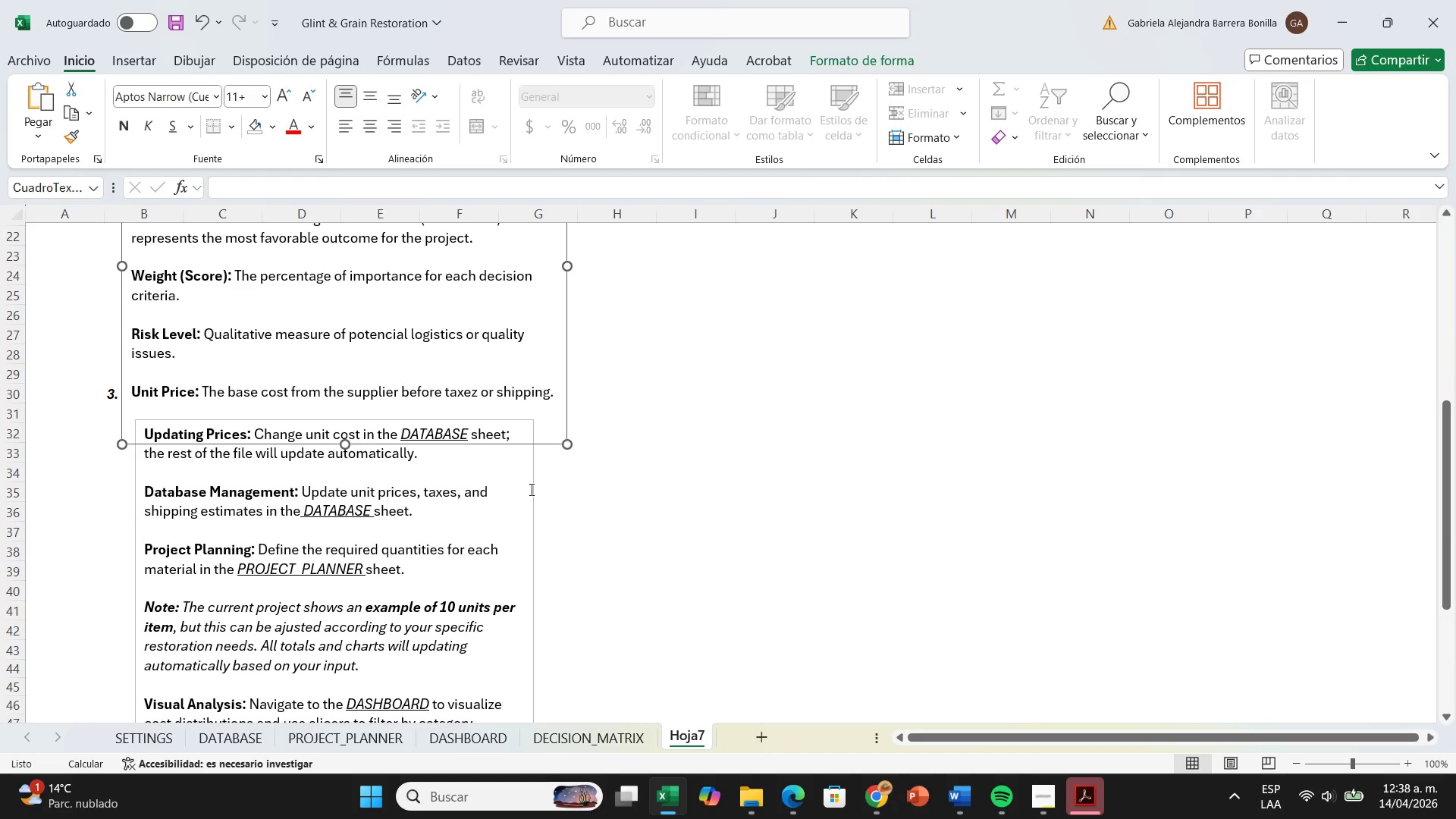 
left_click([530, 489])
 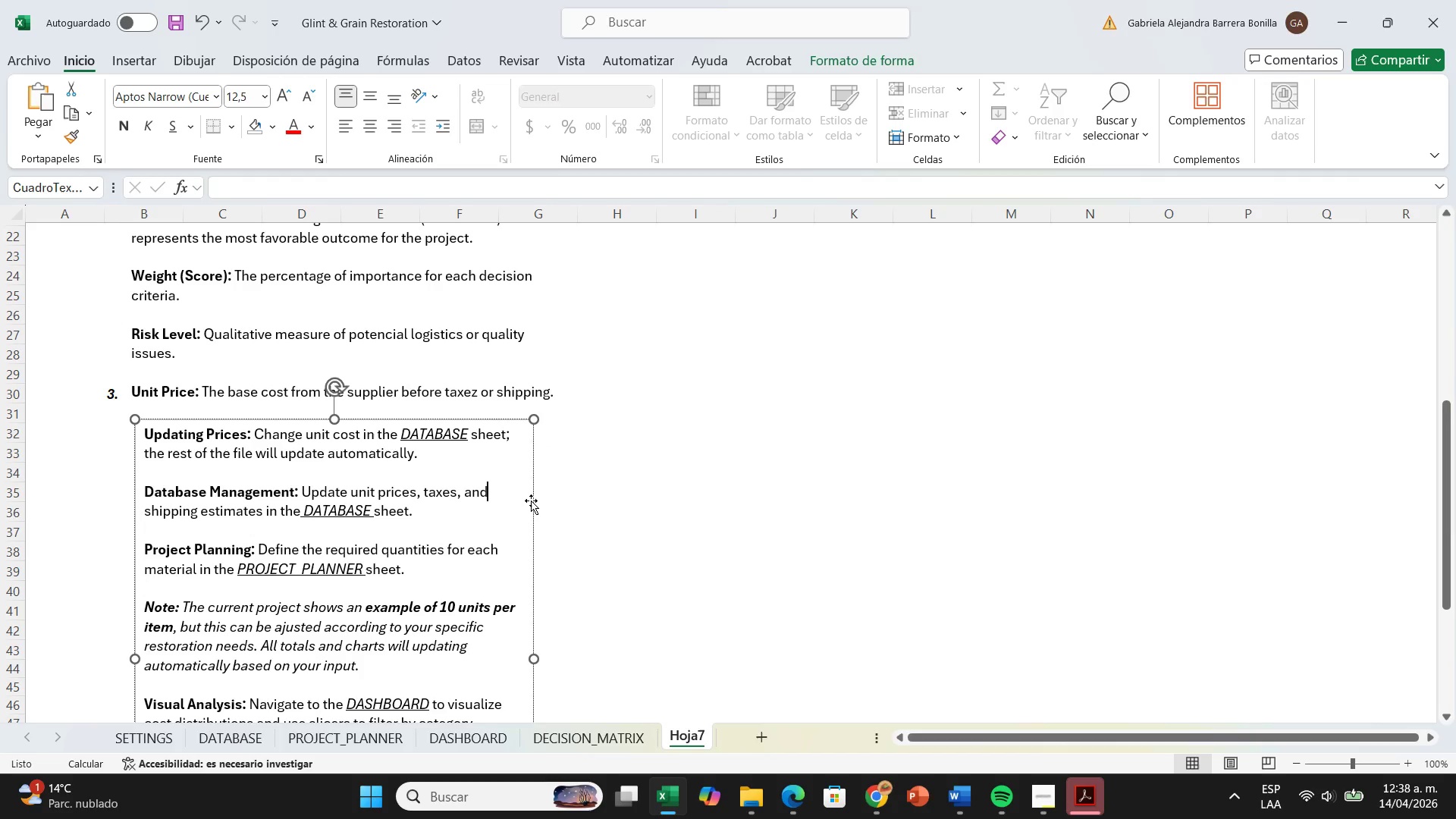 
left_click_drag(start_coordinate=[531, 500], to_coordinate=[529, 632])
 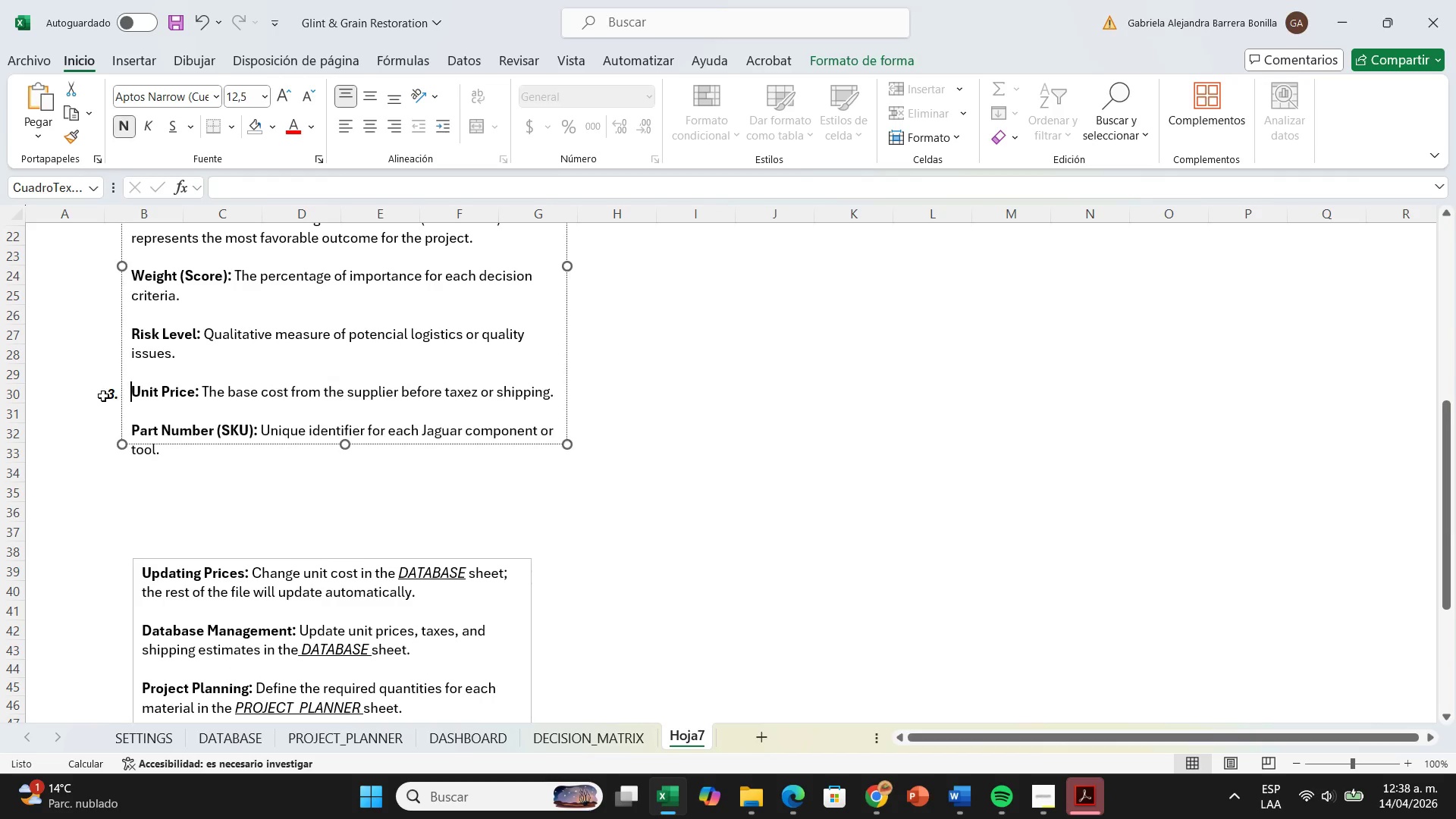 
left_click([108, 394])
 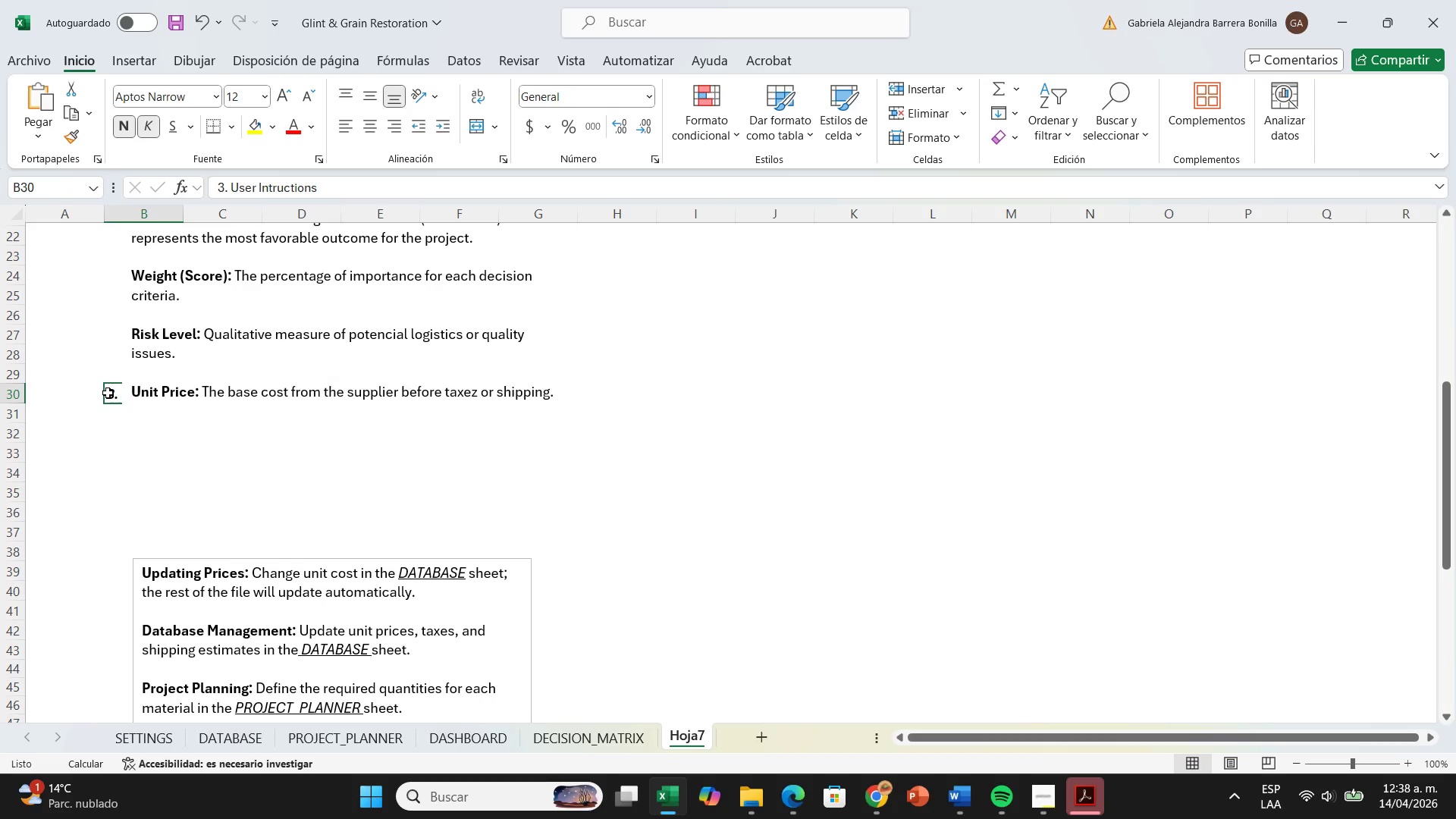 
key(Control+X)
 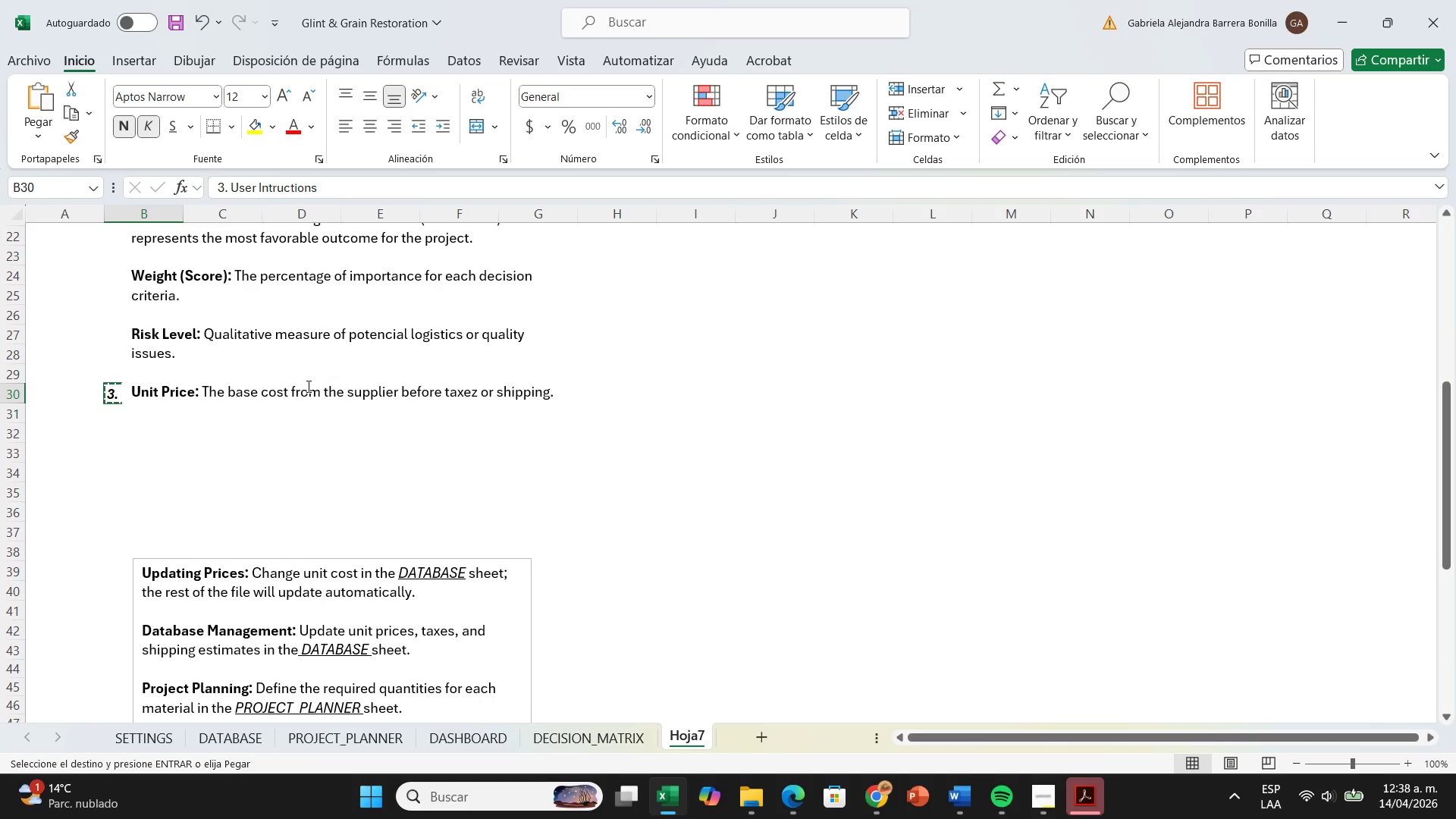 
scroll: coordinate [307, 386], scroll_direction: down, amount: 1.0
 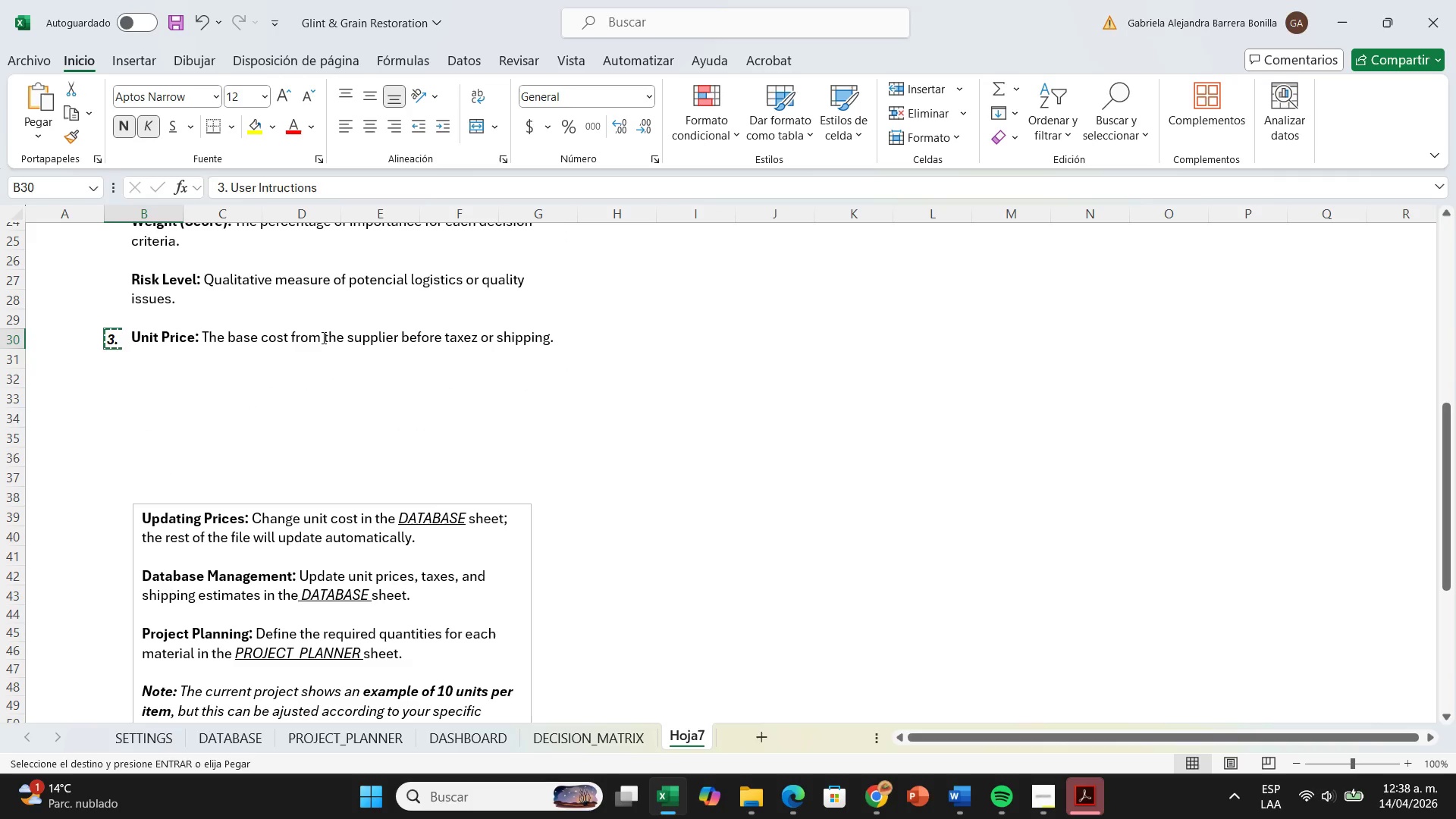 
left_click([322, 337])
 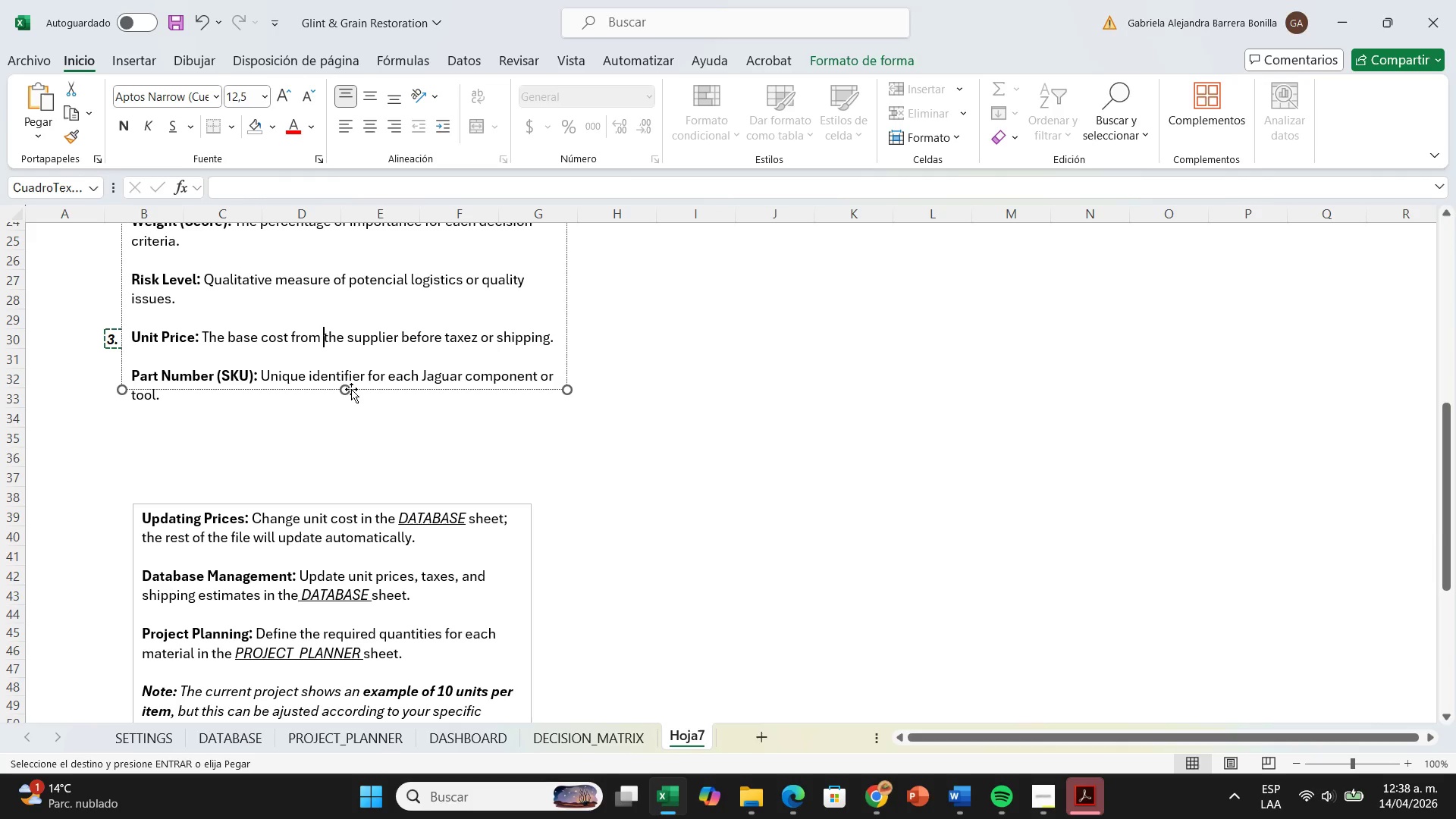 
left_click_drag(start_coordinate=[342, 391], to_coordinate=[331, 455])
 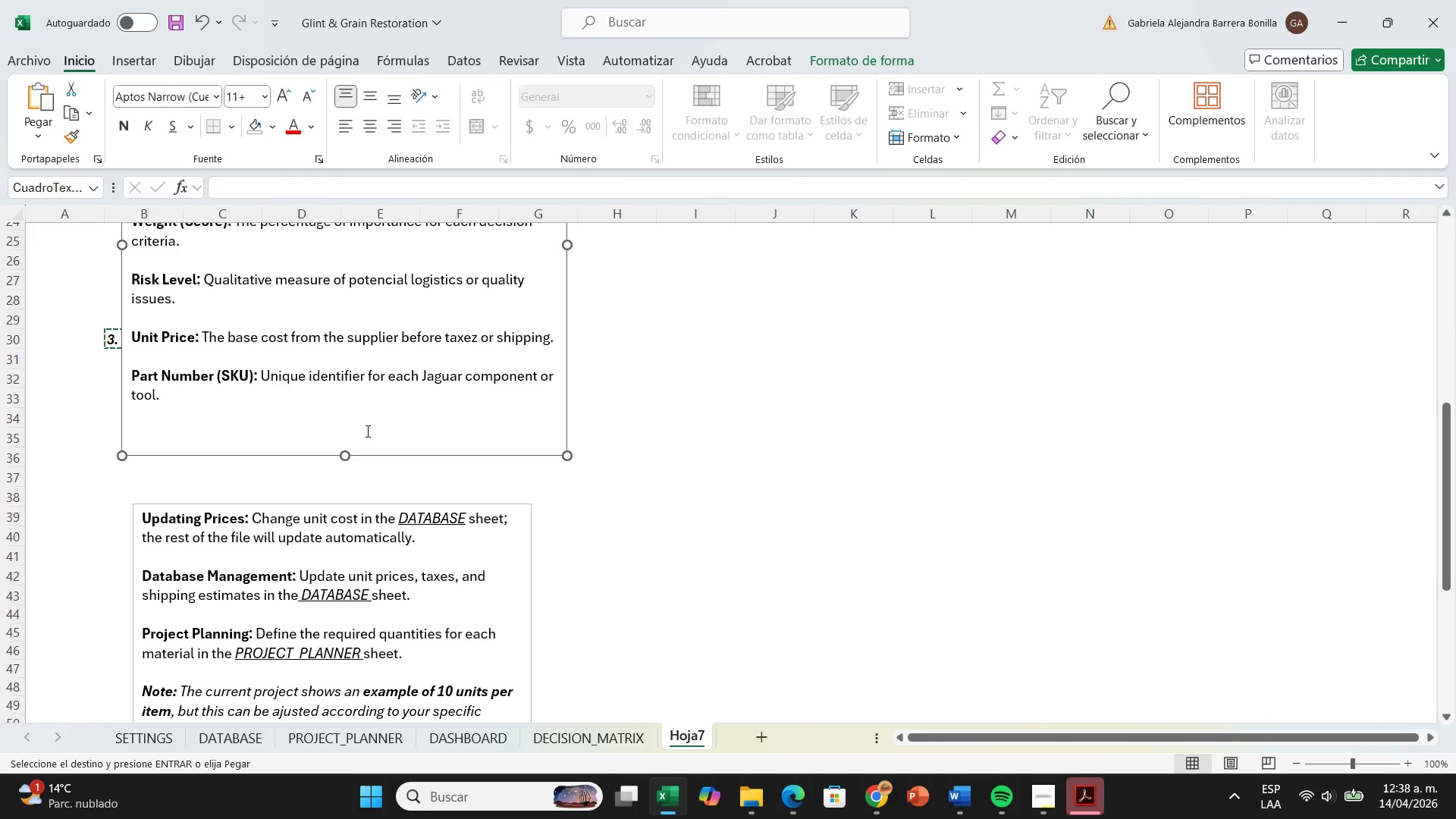 
scroll: coordinate [391, 438], scroll_direction: down, amount: 1.0
 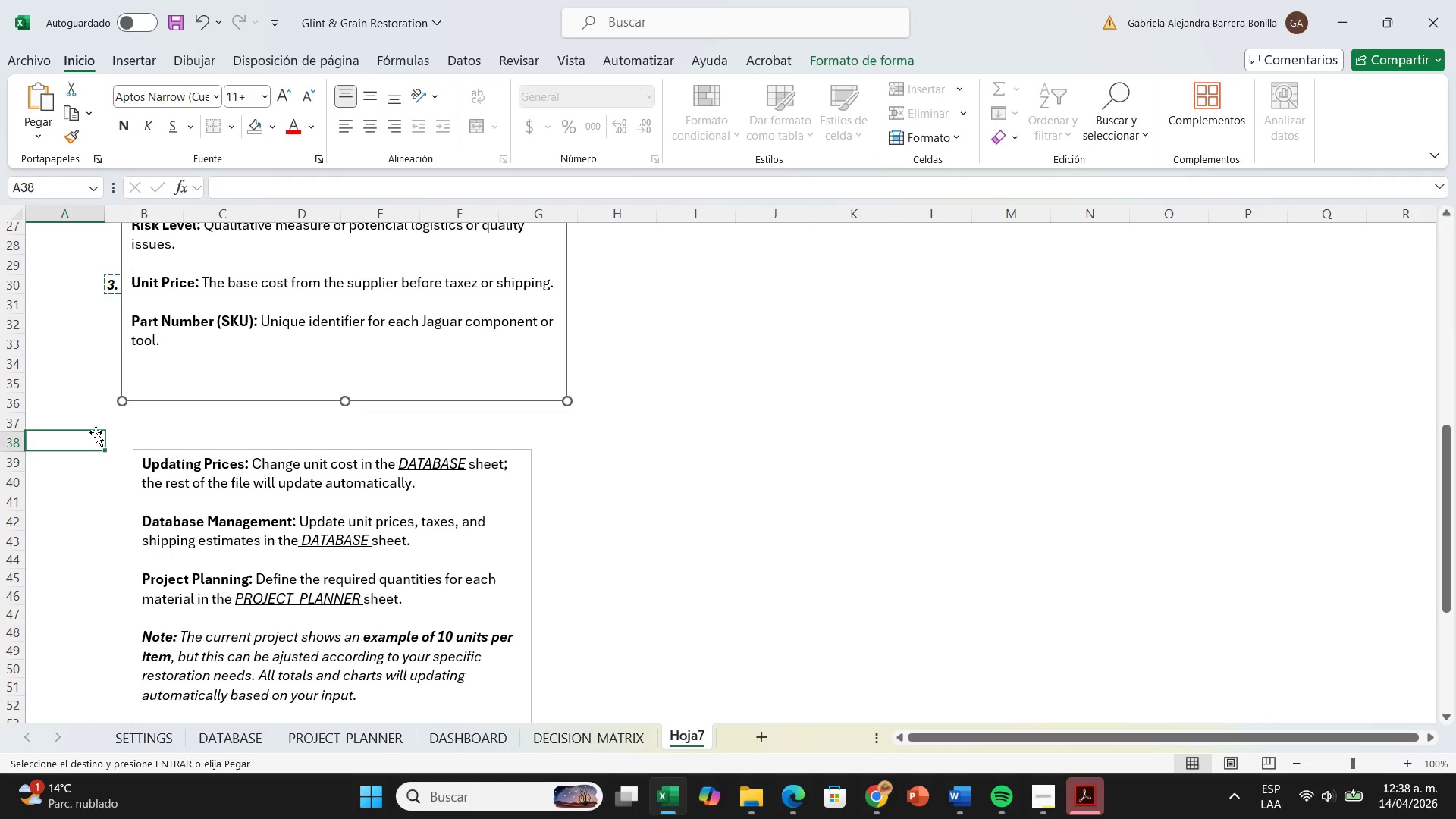 
double_click([135, 435])
 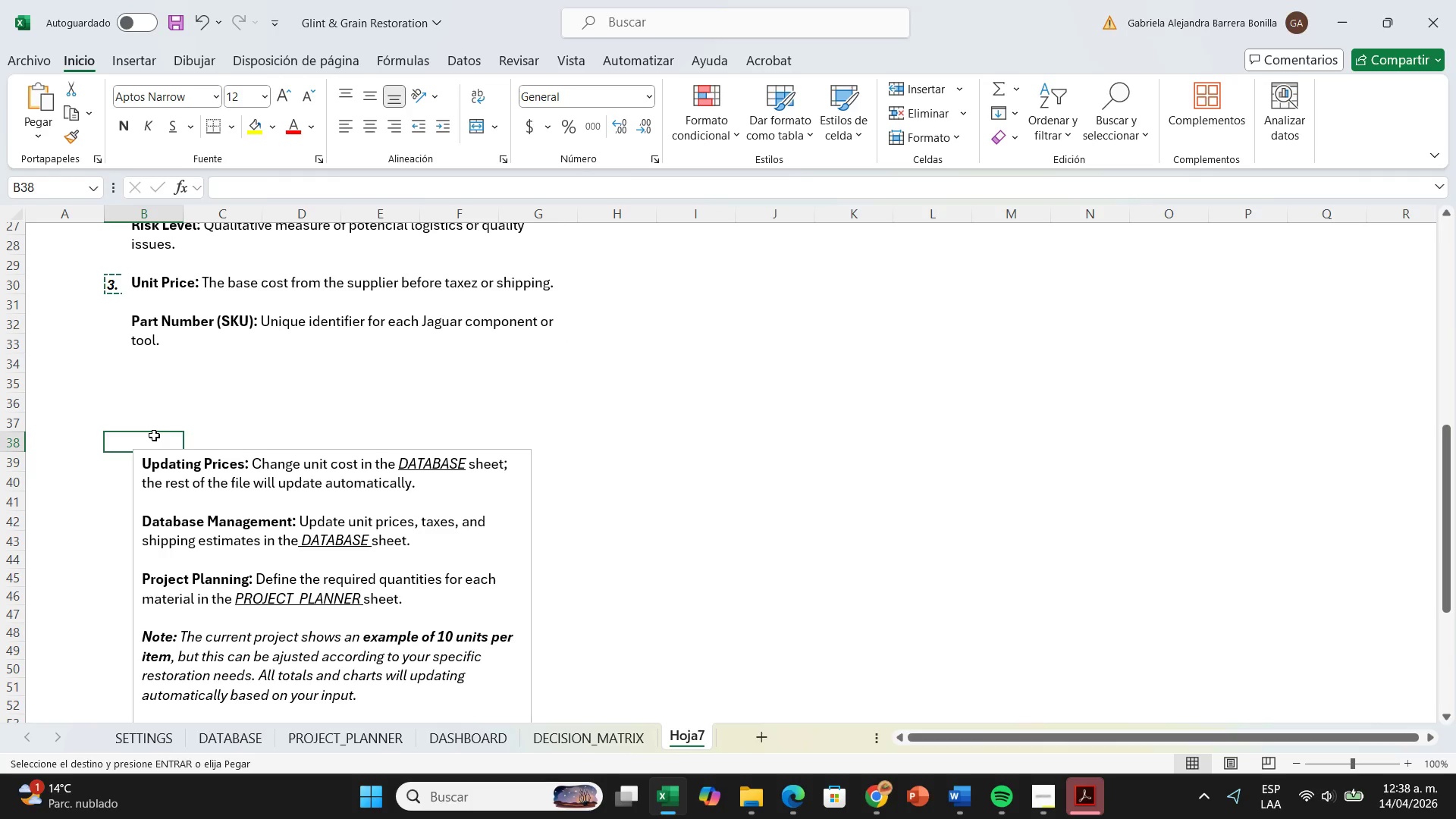 
key(Control+V)
 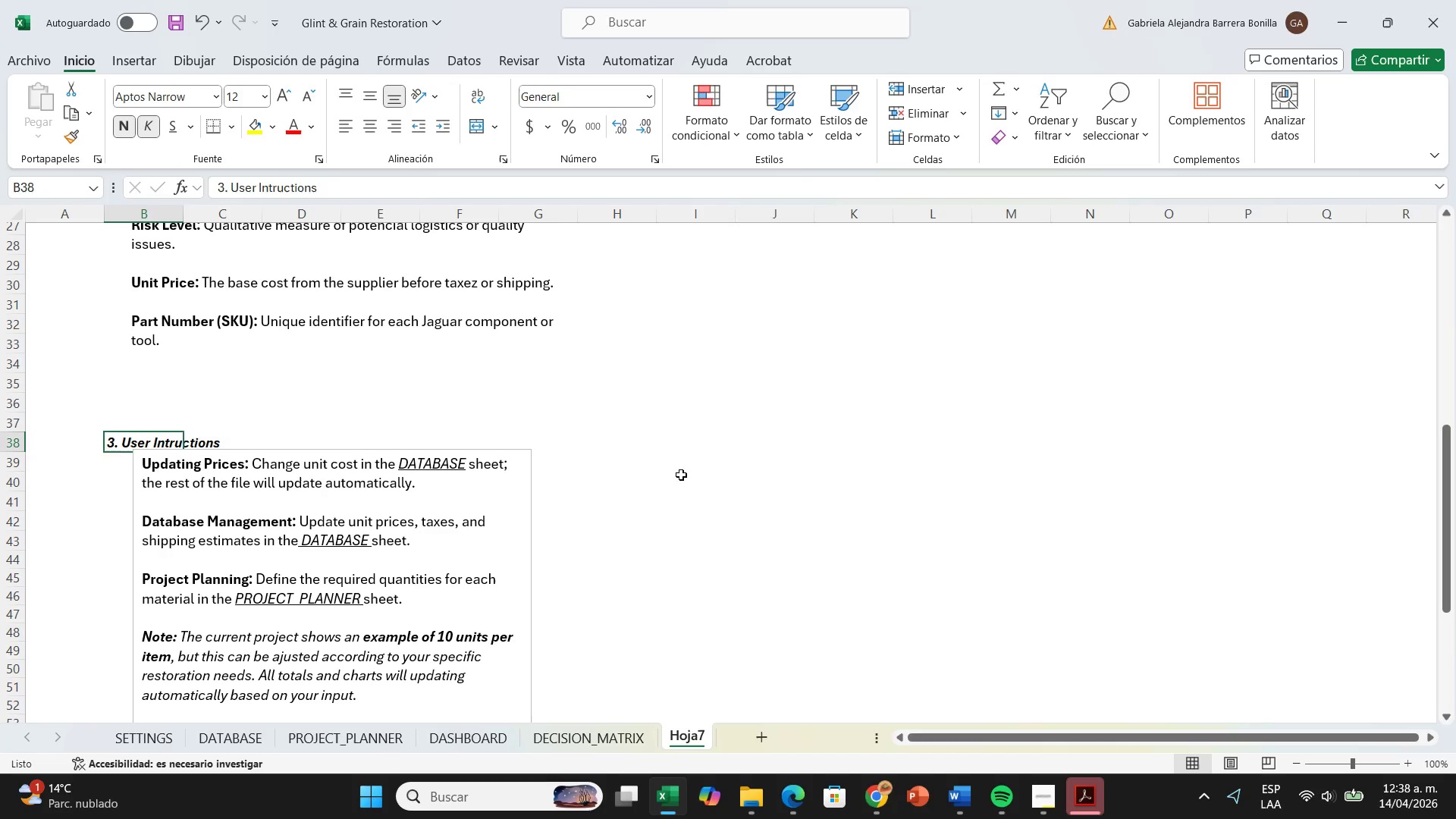 
left_click([686, 475])
 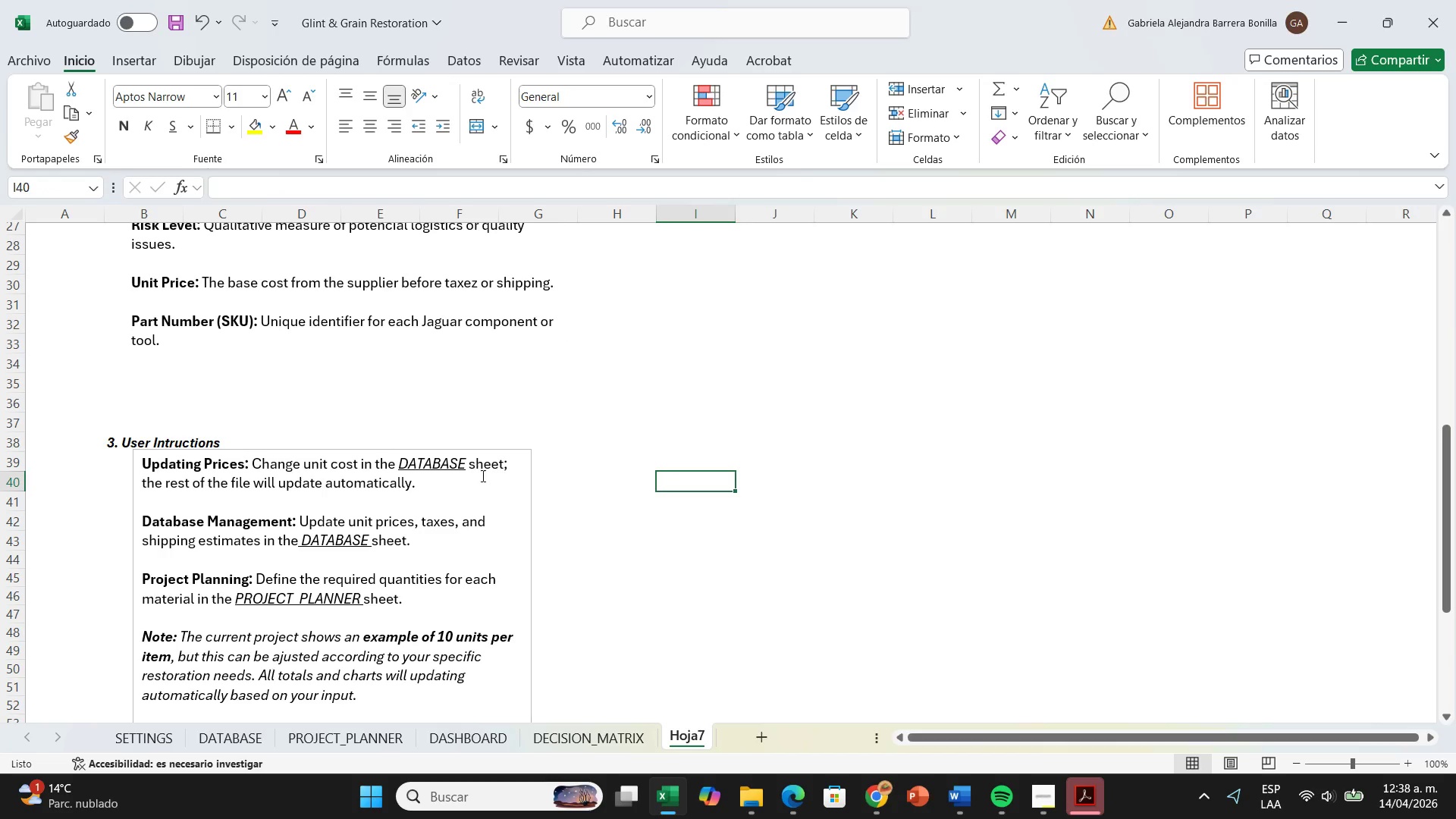 
left_click([529, 488])
 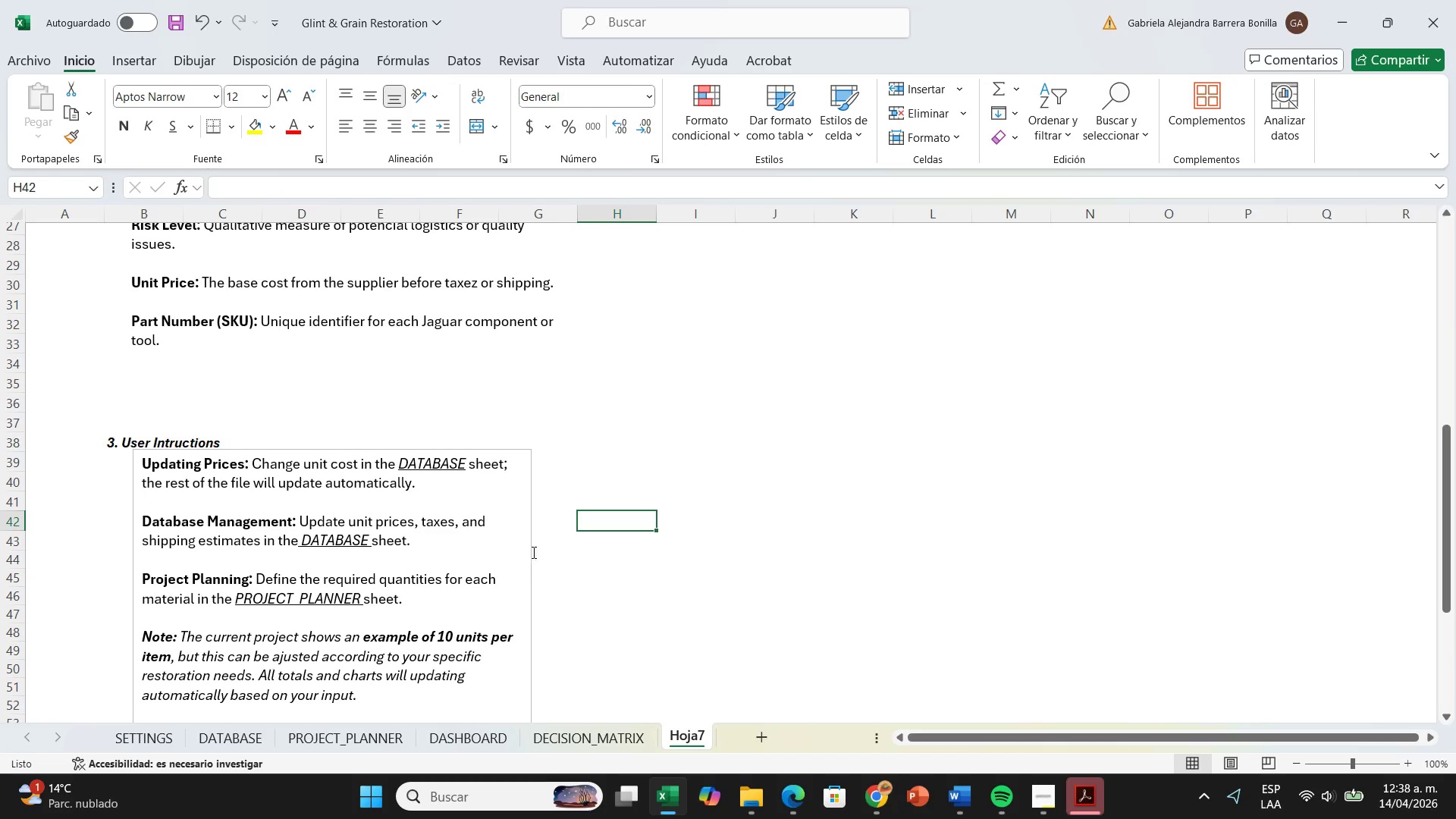 
left_click([537, 551])
 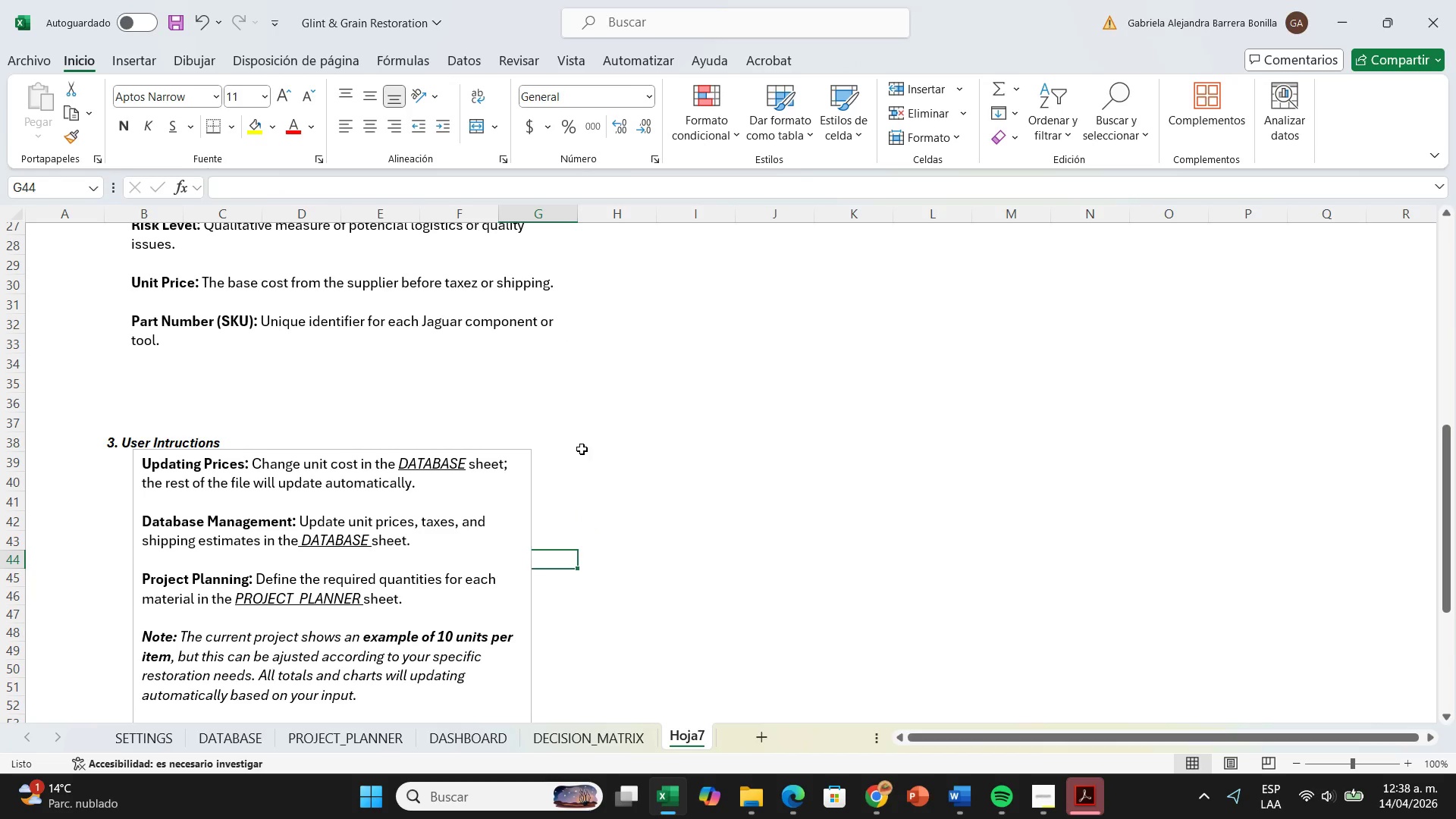 
scroll: coordinate [572, 449], scroll_direction: up, amount: 9.0
 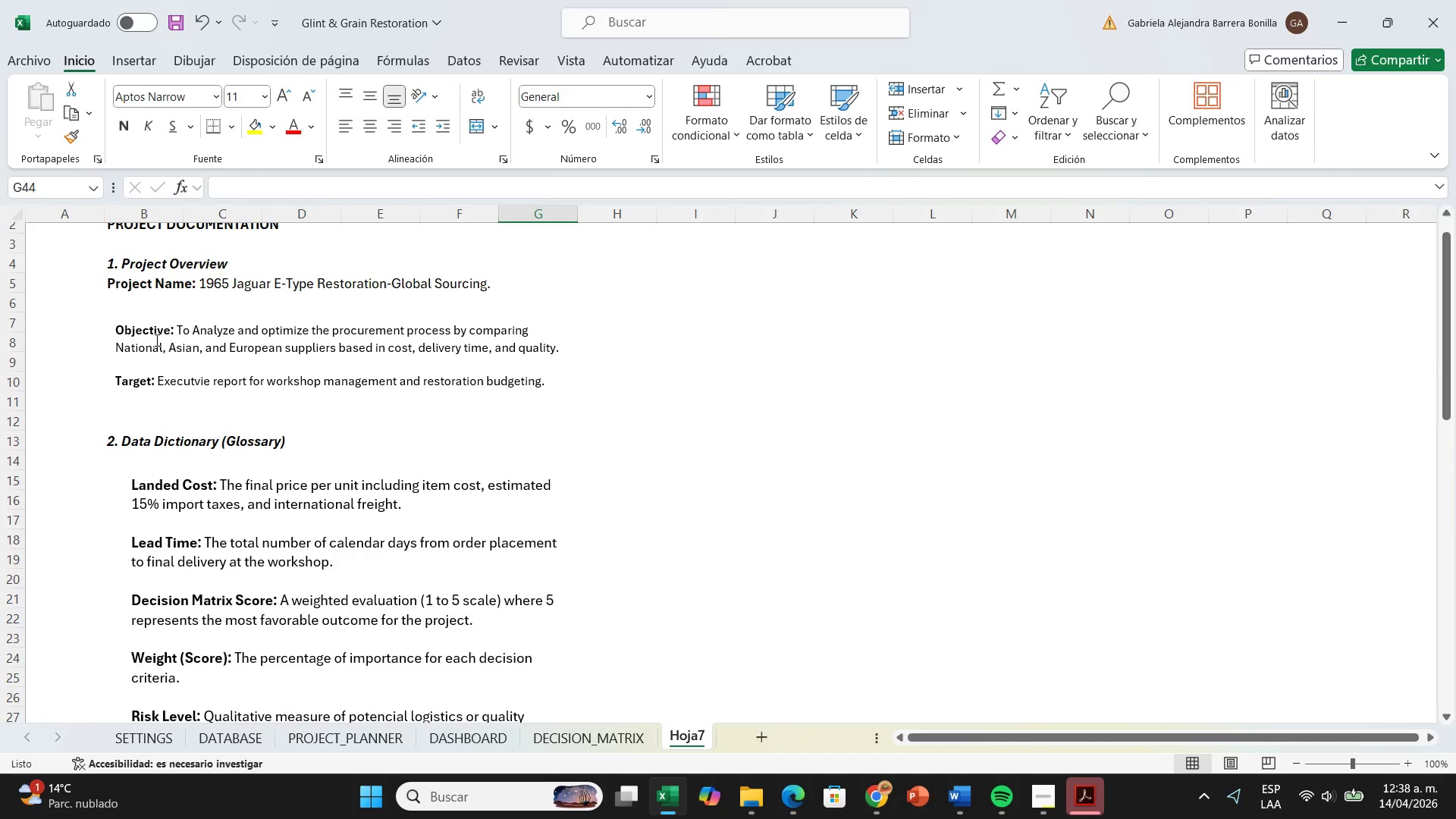 
left_click([174, 347])
 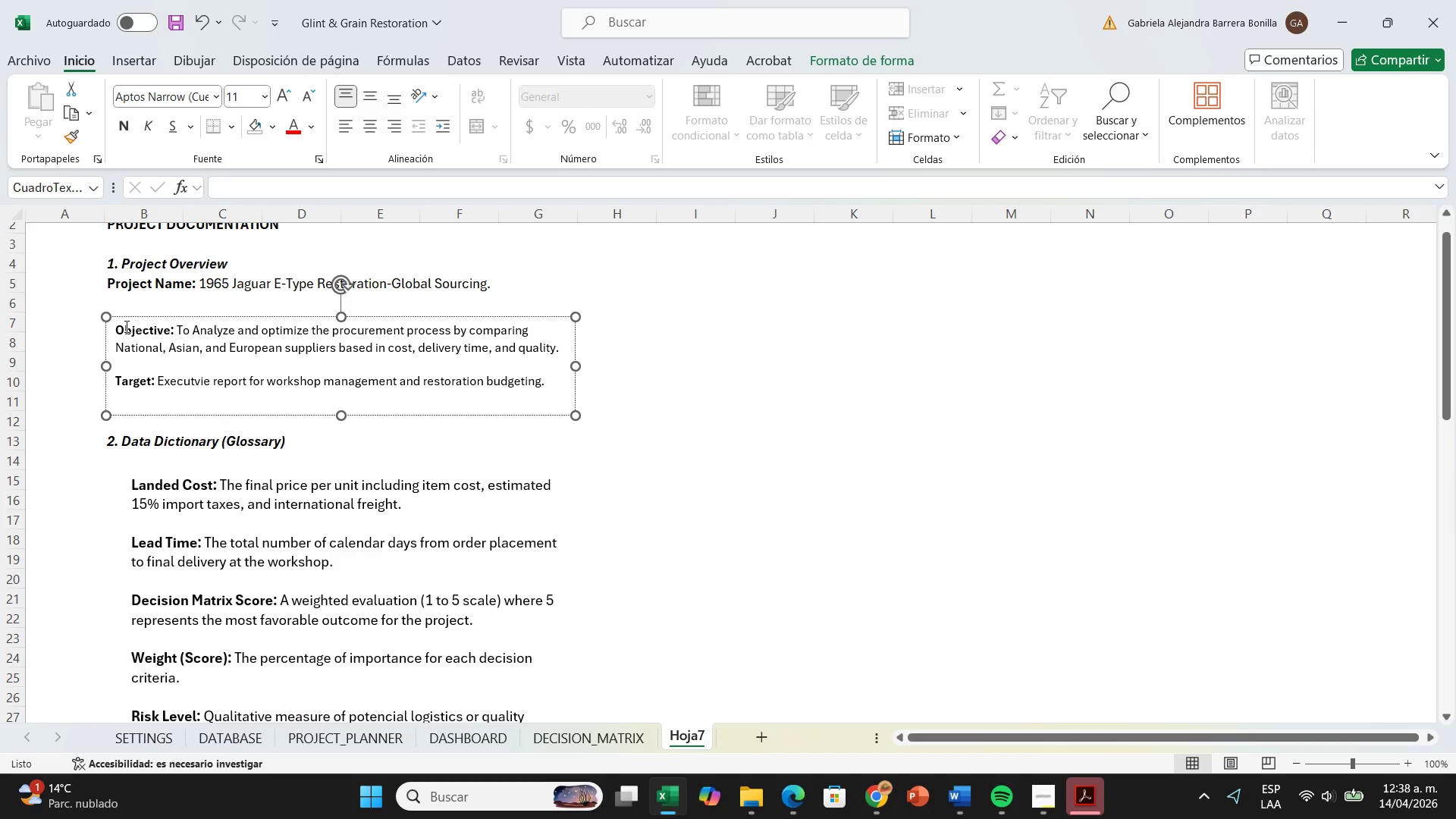 
left_click_drag(start_coordinate=[115, 328], to_coordinate=[548, 386])
 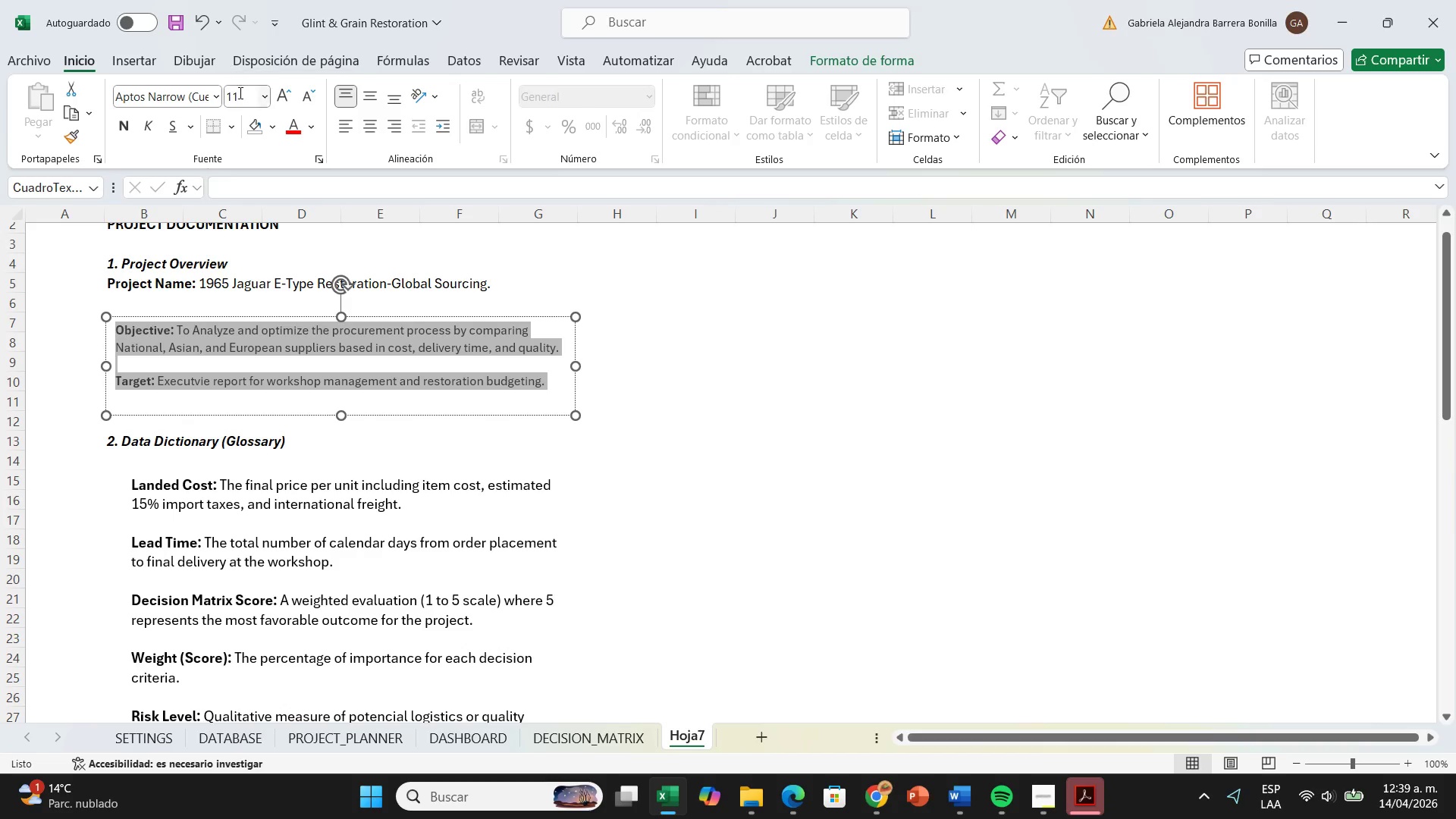 
left_click([240, 98])
 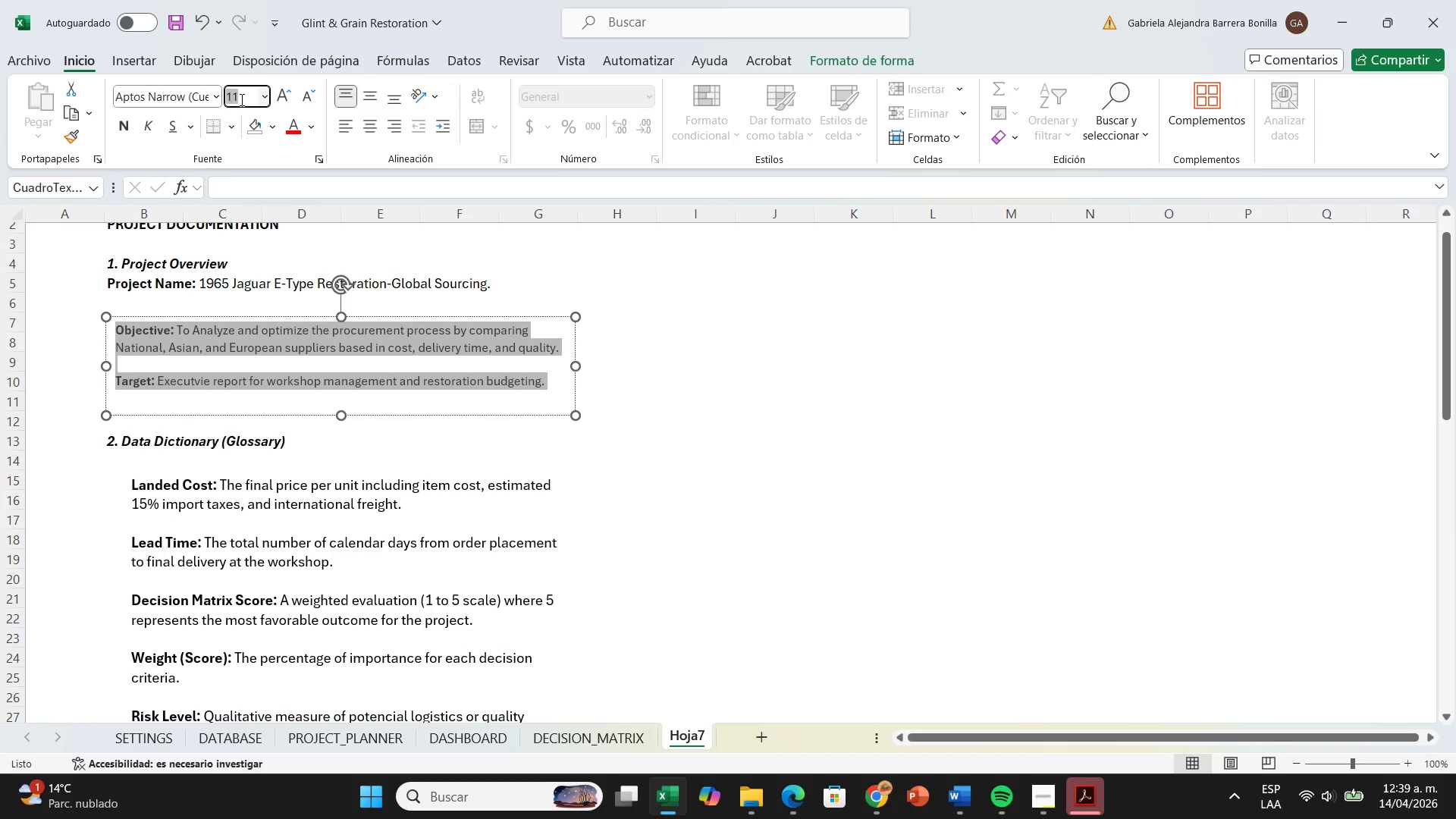 
key(Backspace)
type(12,5)
 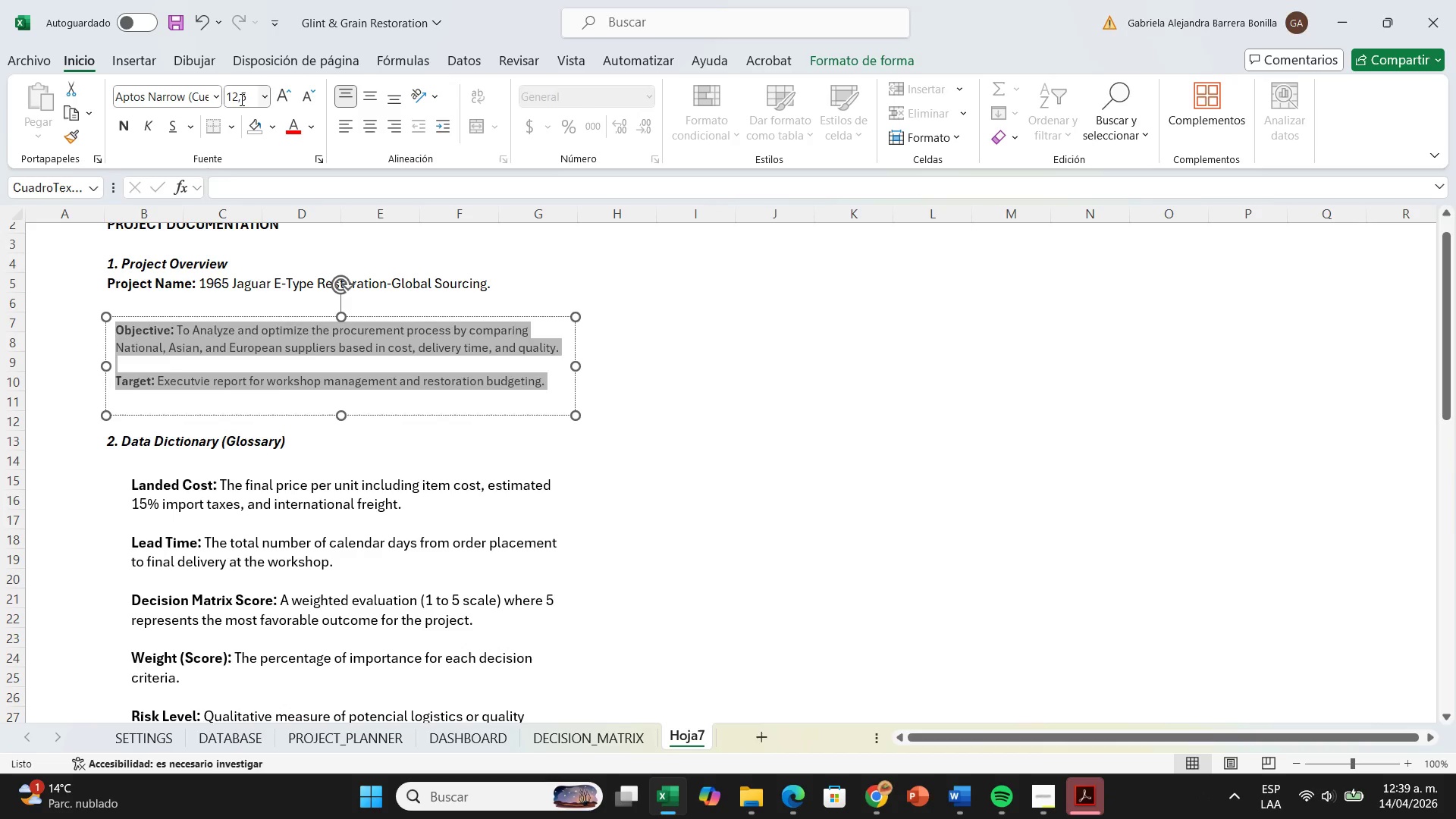 
key(Enter)
 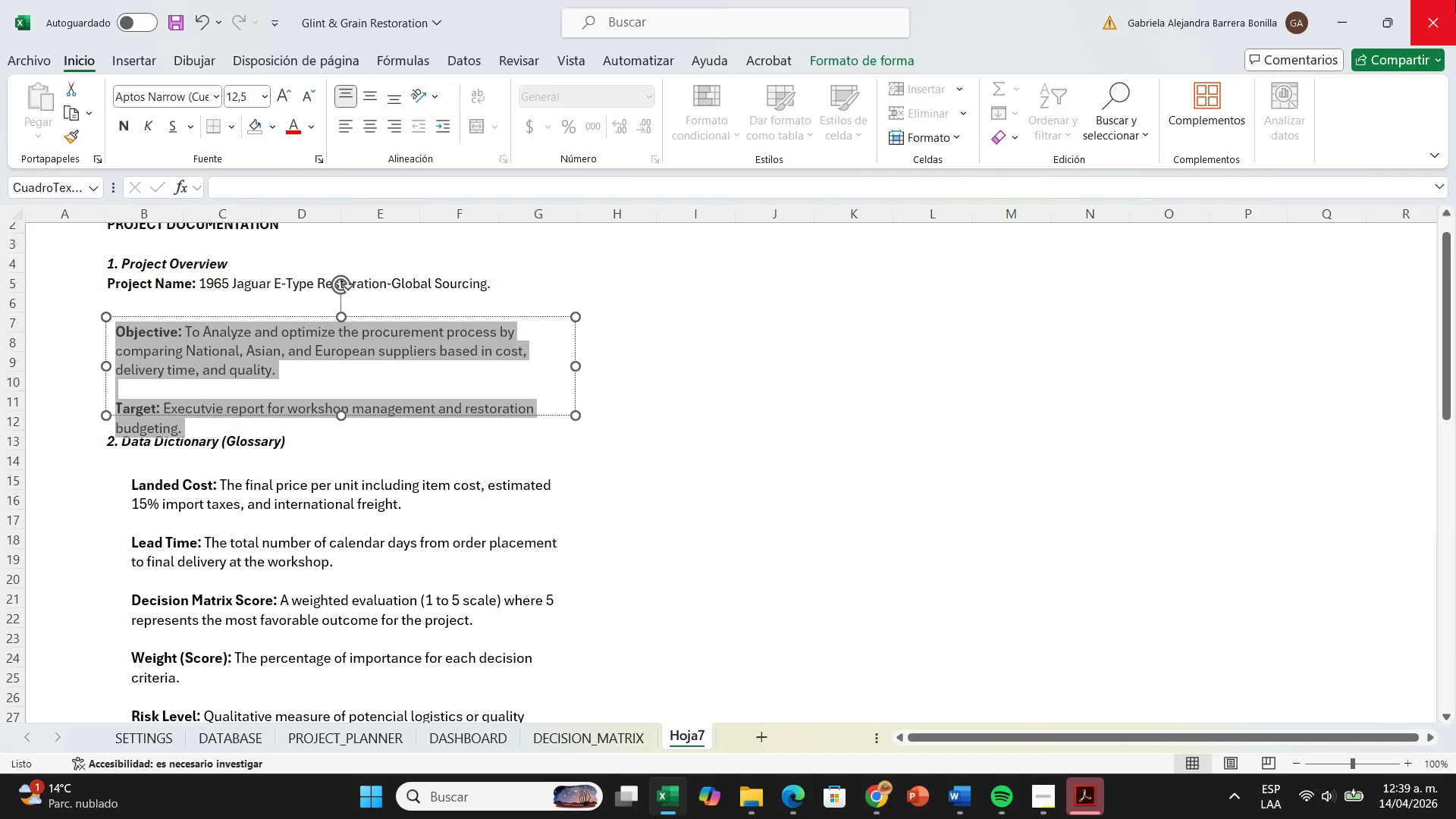 
wait(5.31)
 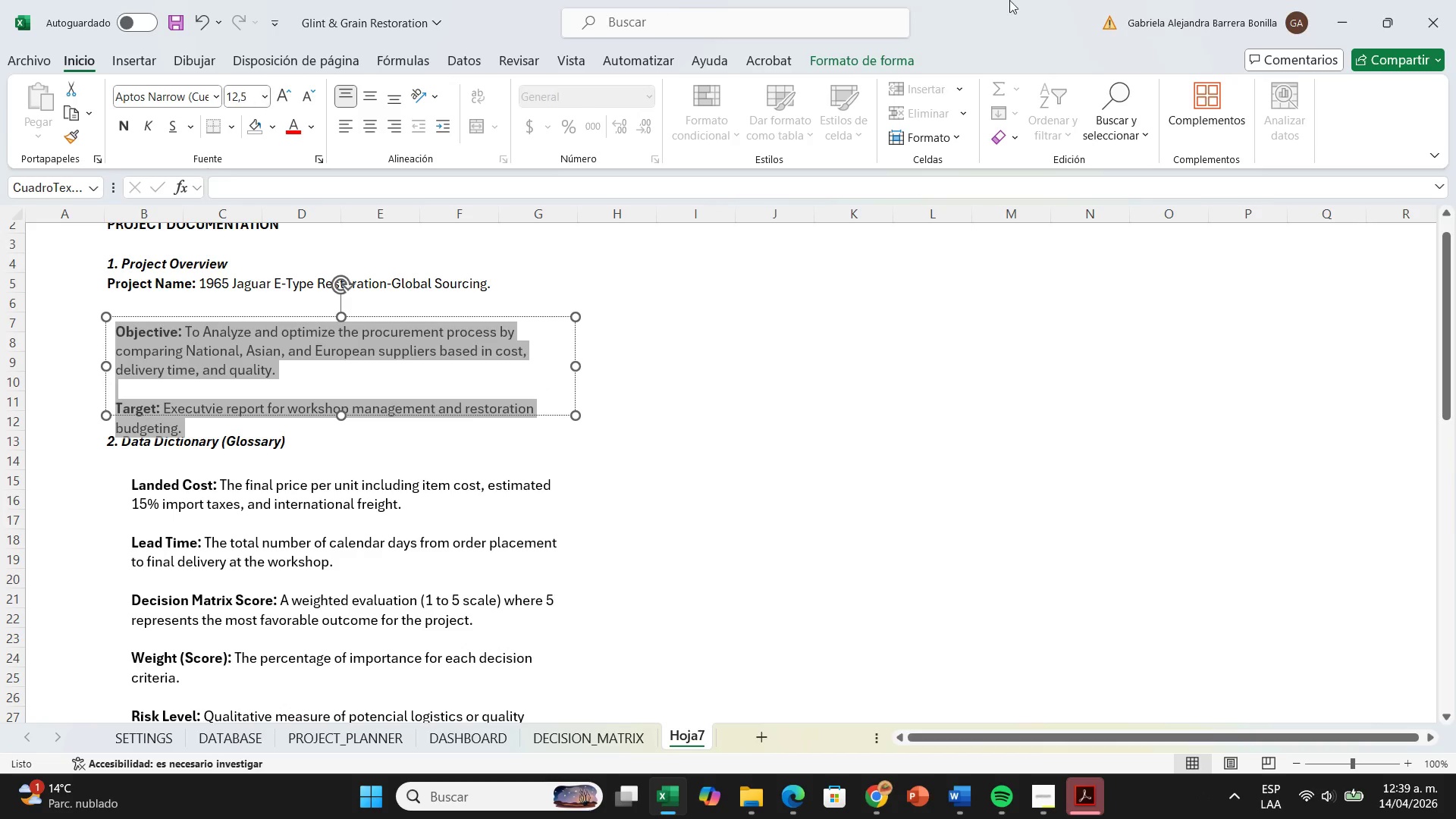 
left_click_drag(start_coordinate=[521, 489], to_coordinate=[548, 491])
 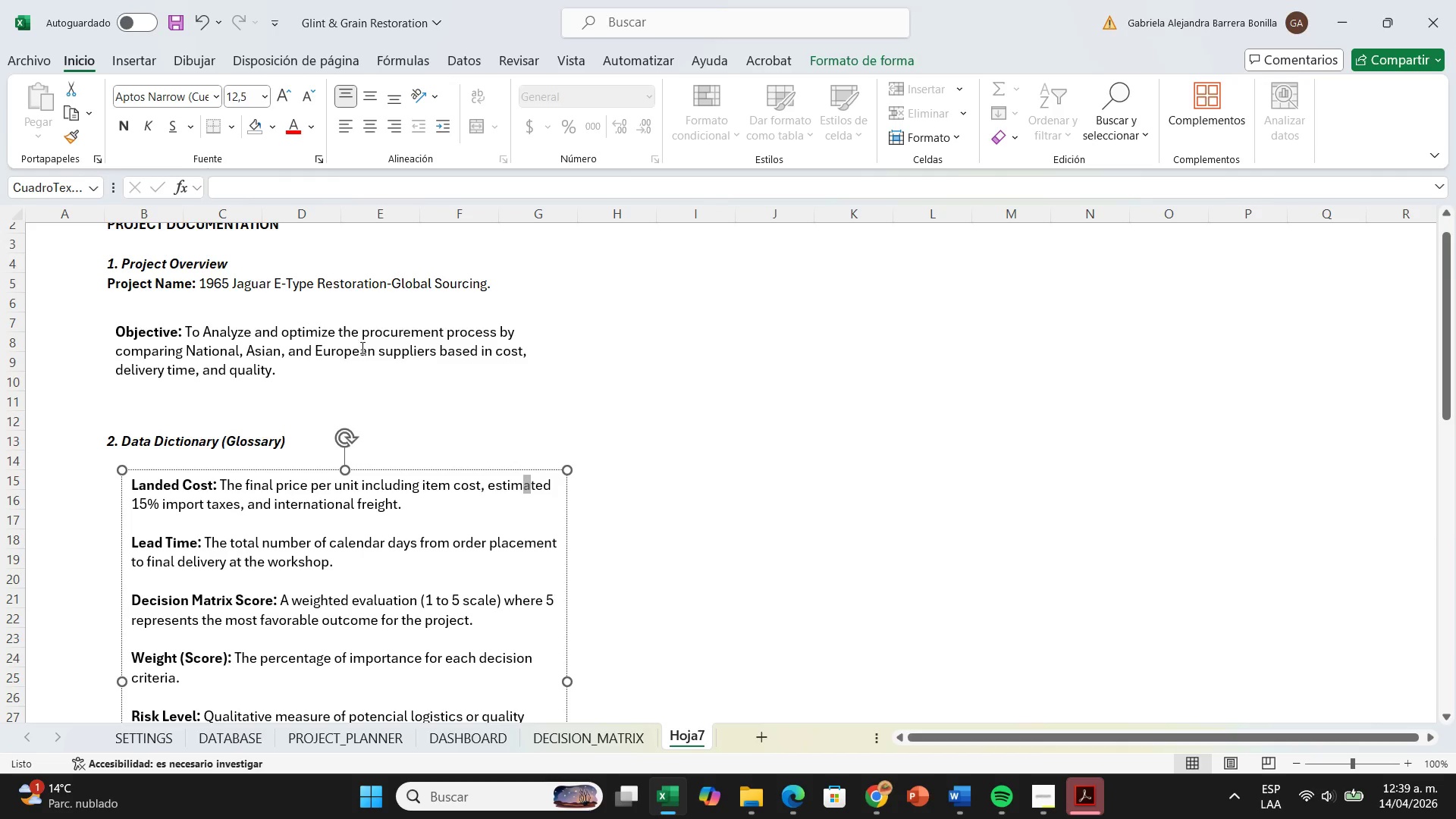 
left_click([359, 350])
 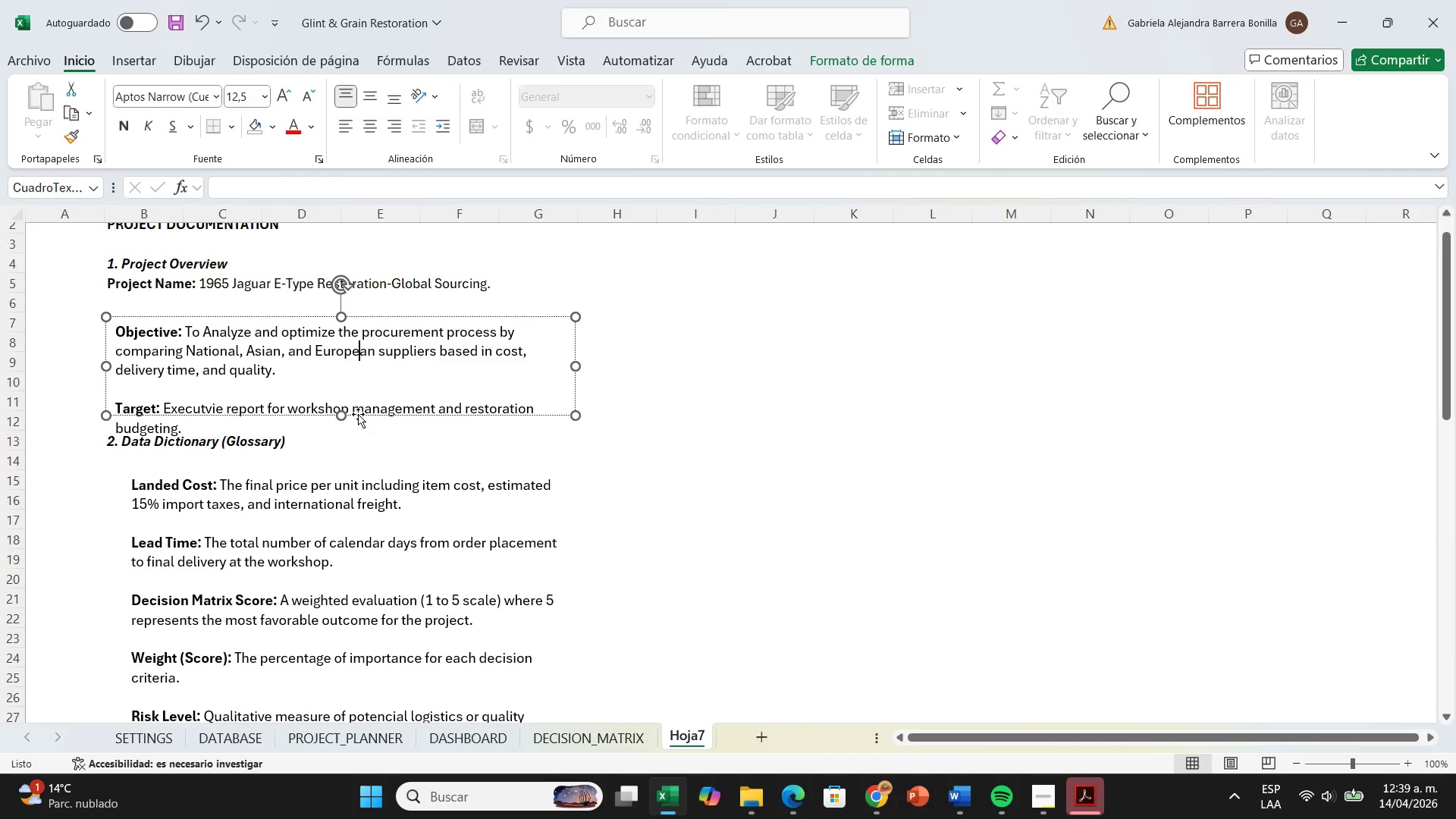 
left_click_drag(start_coordinate=[343, 419], to_coordinate=[338, 444])
 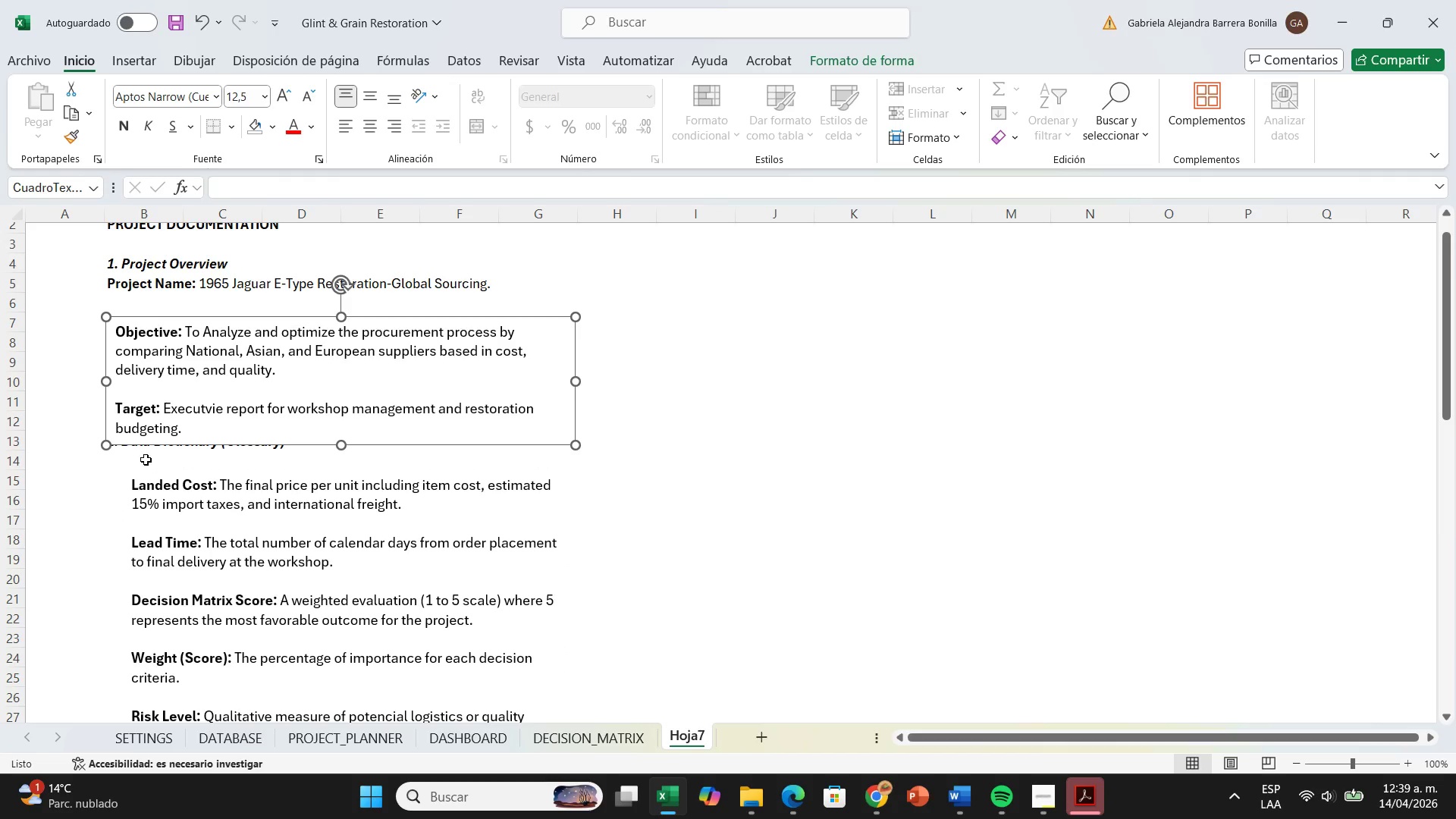 
left_click([143, 457])
 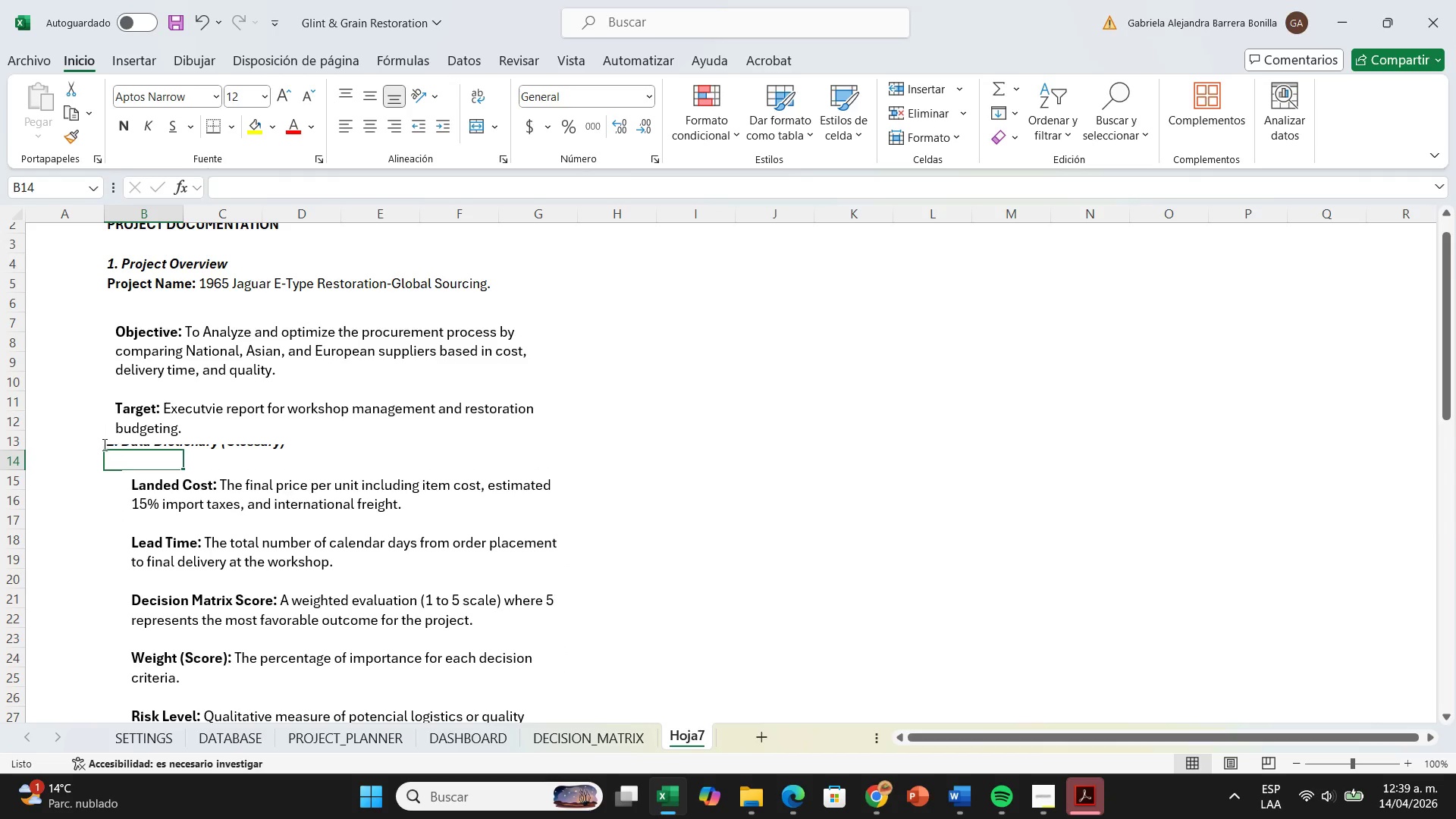 
left_click([100, 447])
 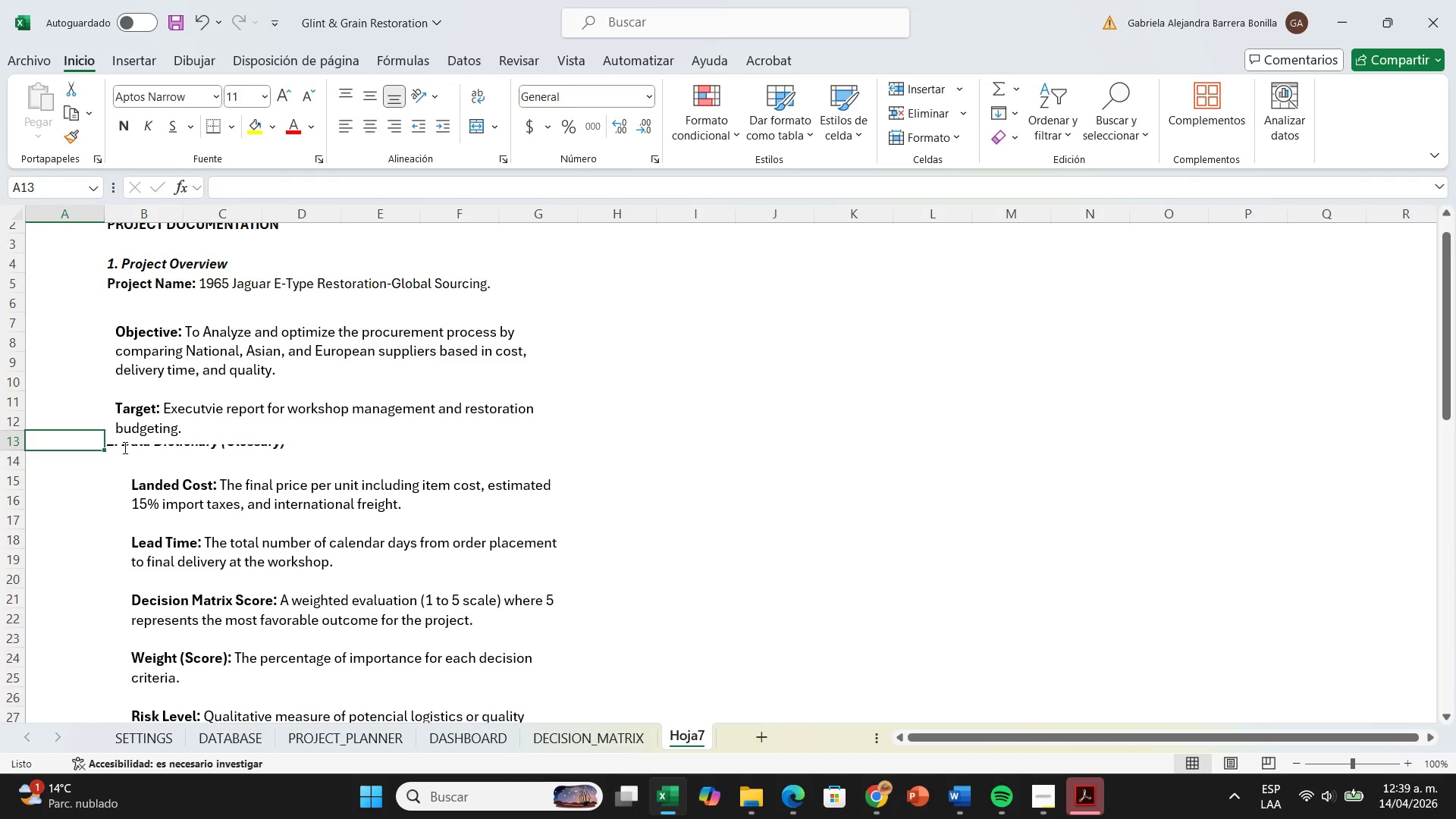 
left_click([124, 447])
 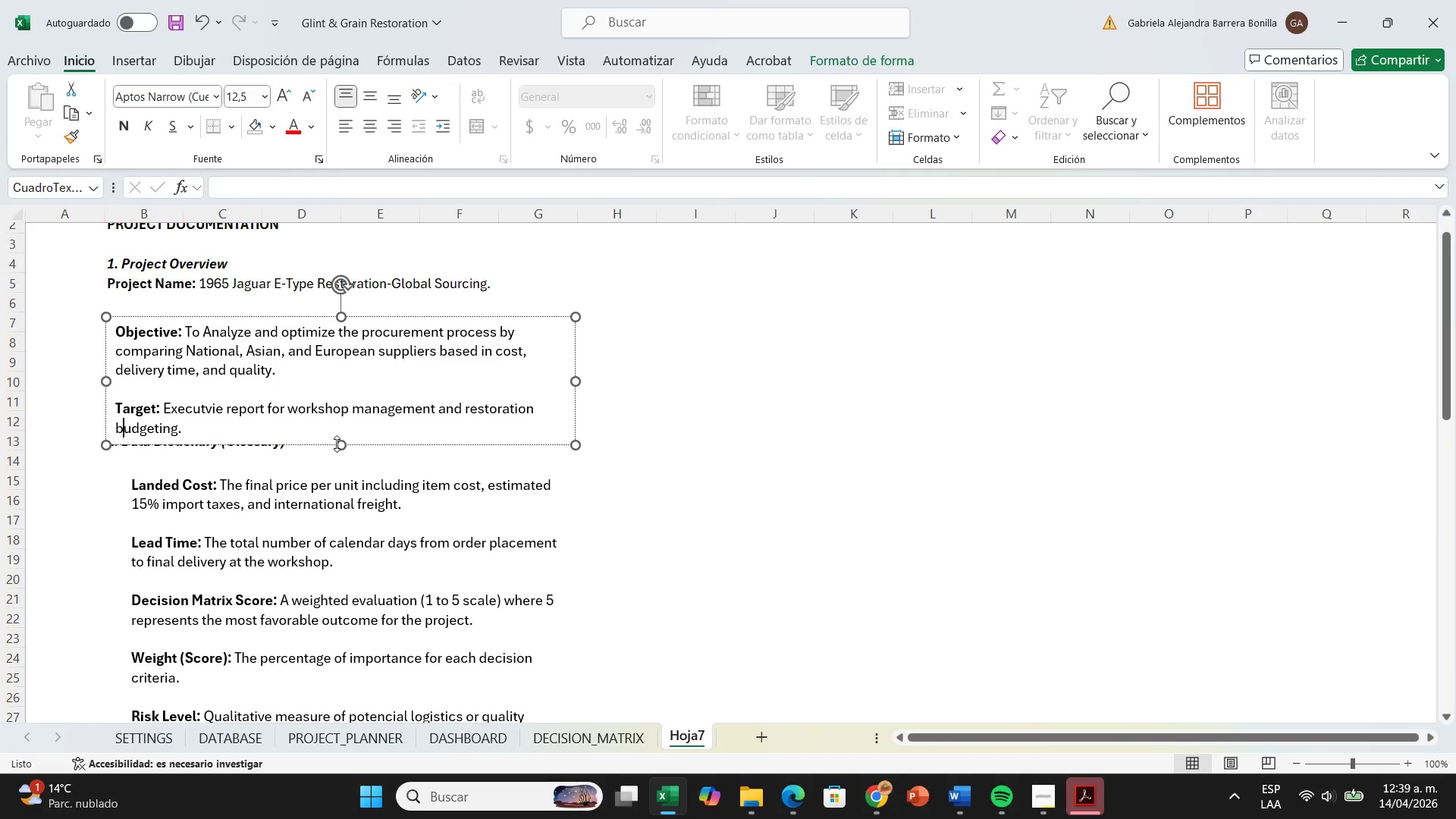 
left_click_drag(start_coordinate=[337, 444], to_coordinate=[341, 435])
 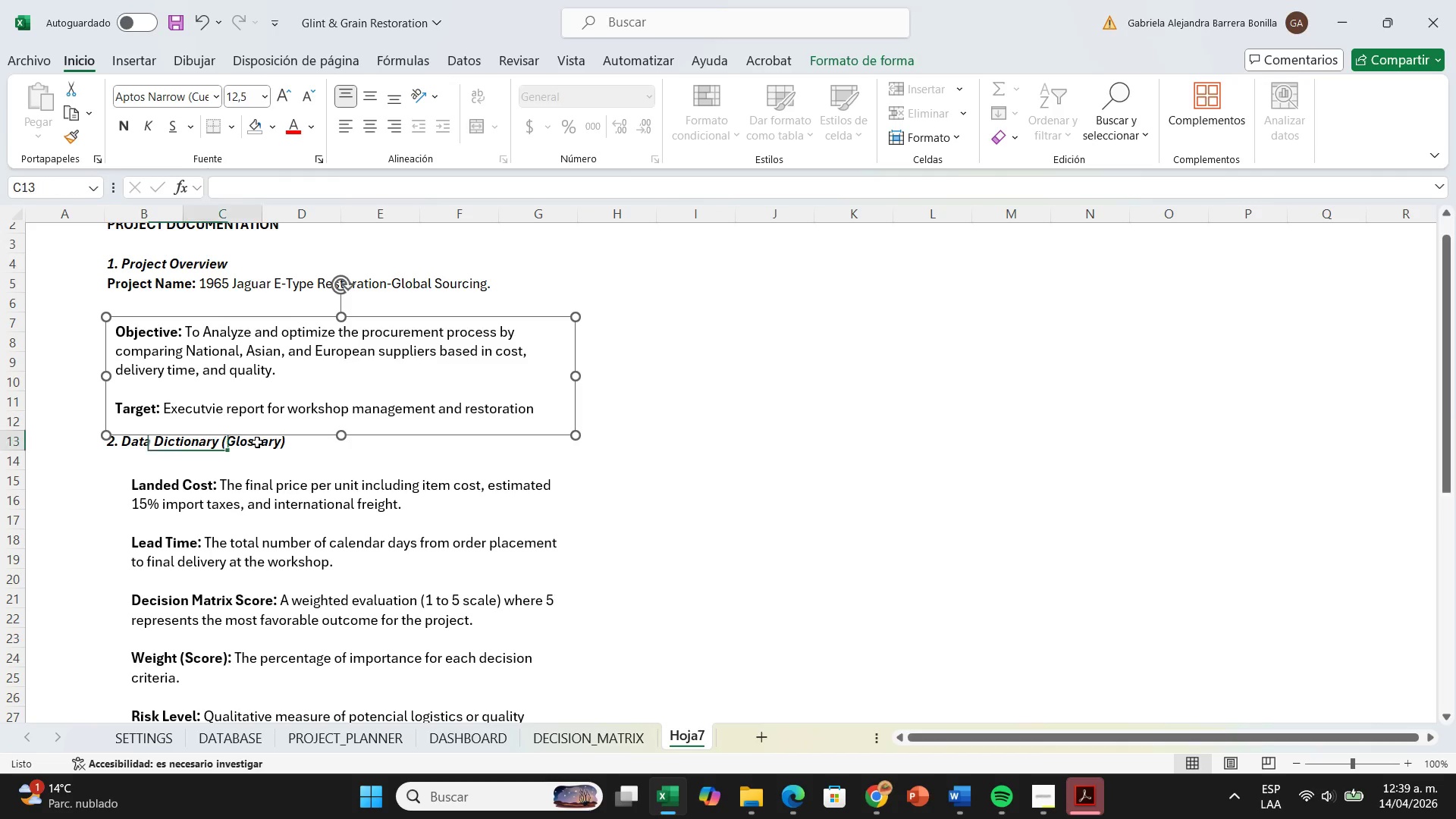 
left_click([257, 442])
 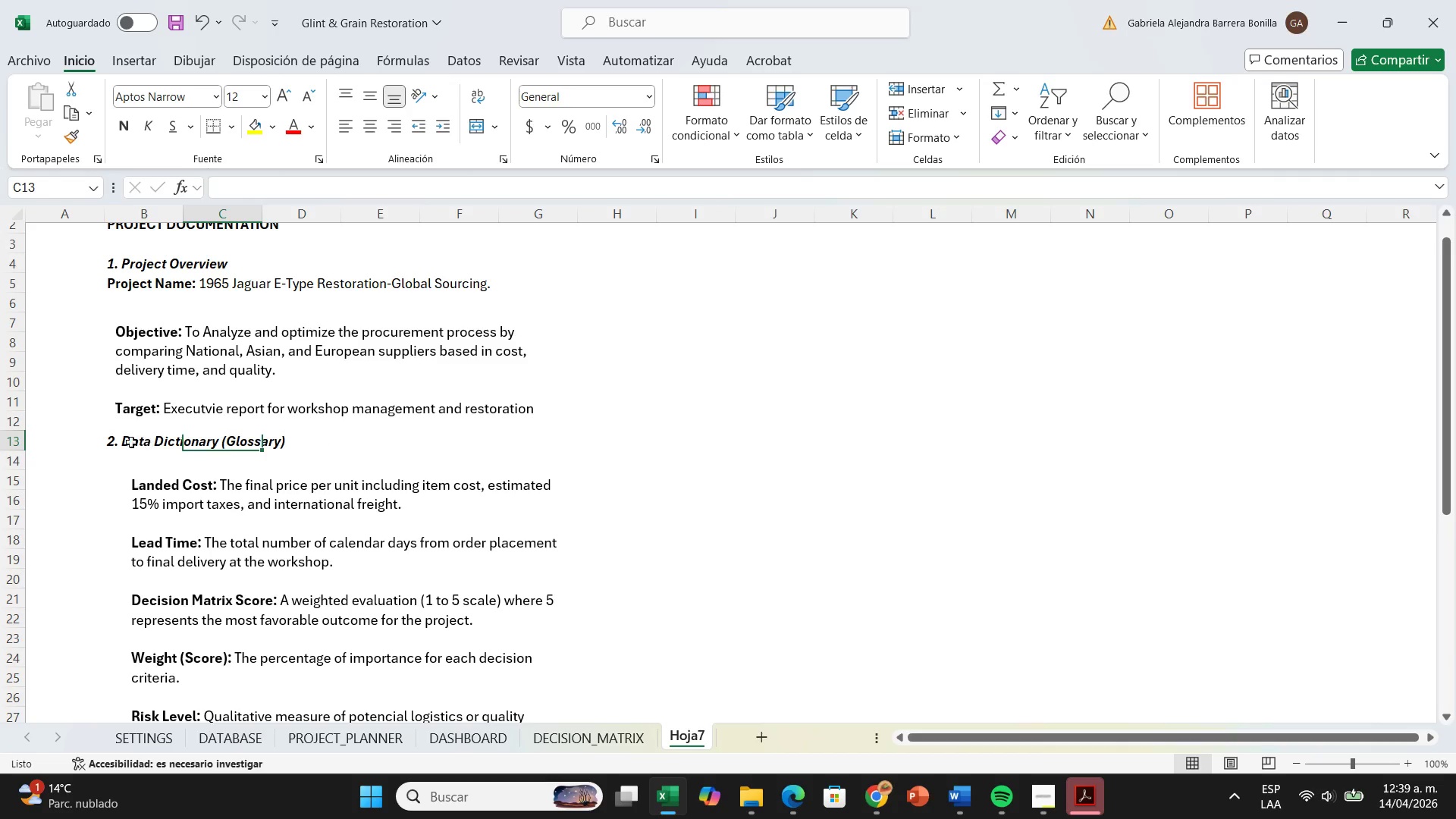 
left_click([123, 442])
 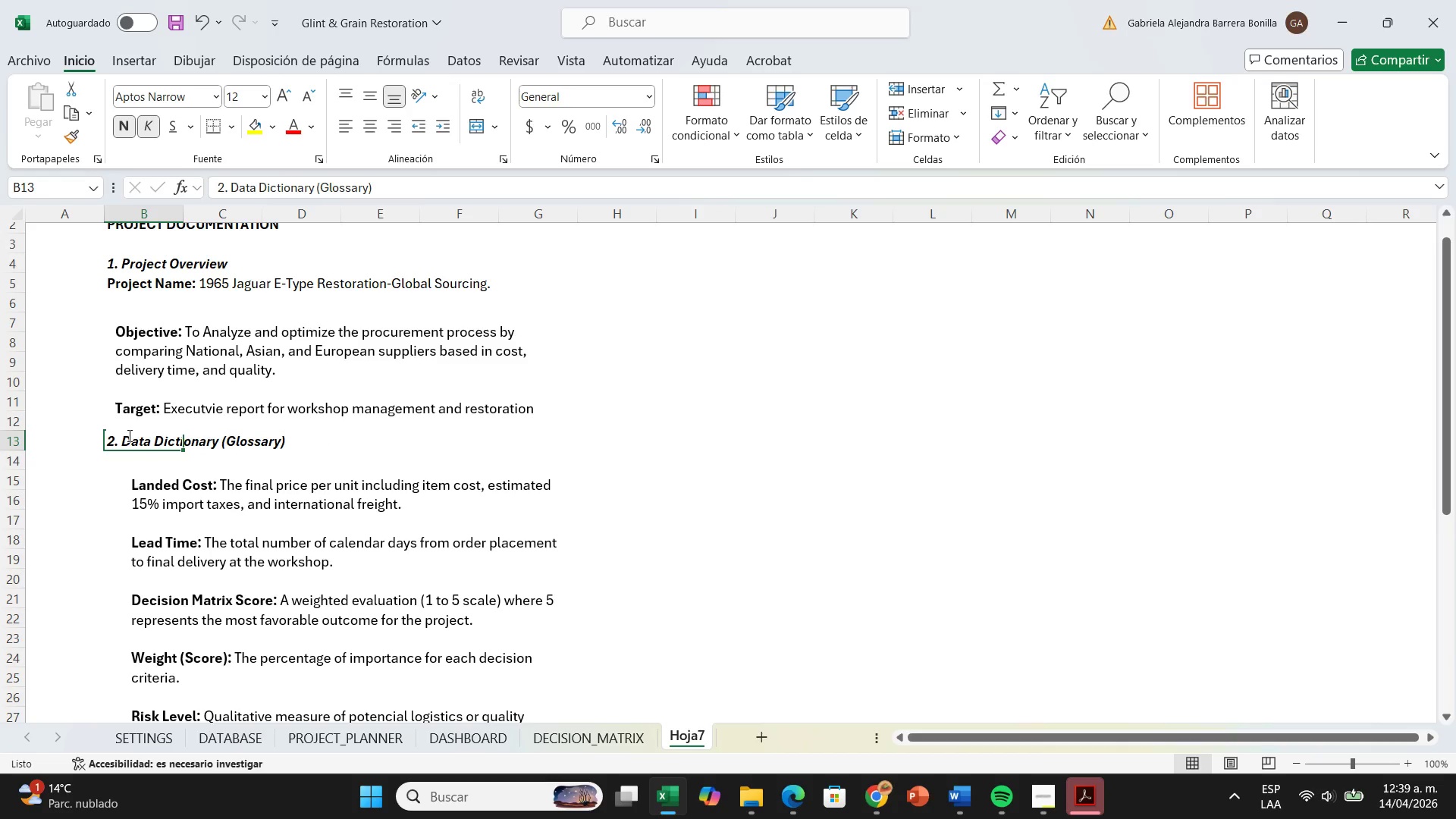 
key(Control+ControlLeft)
 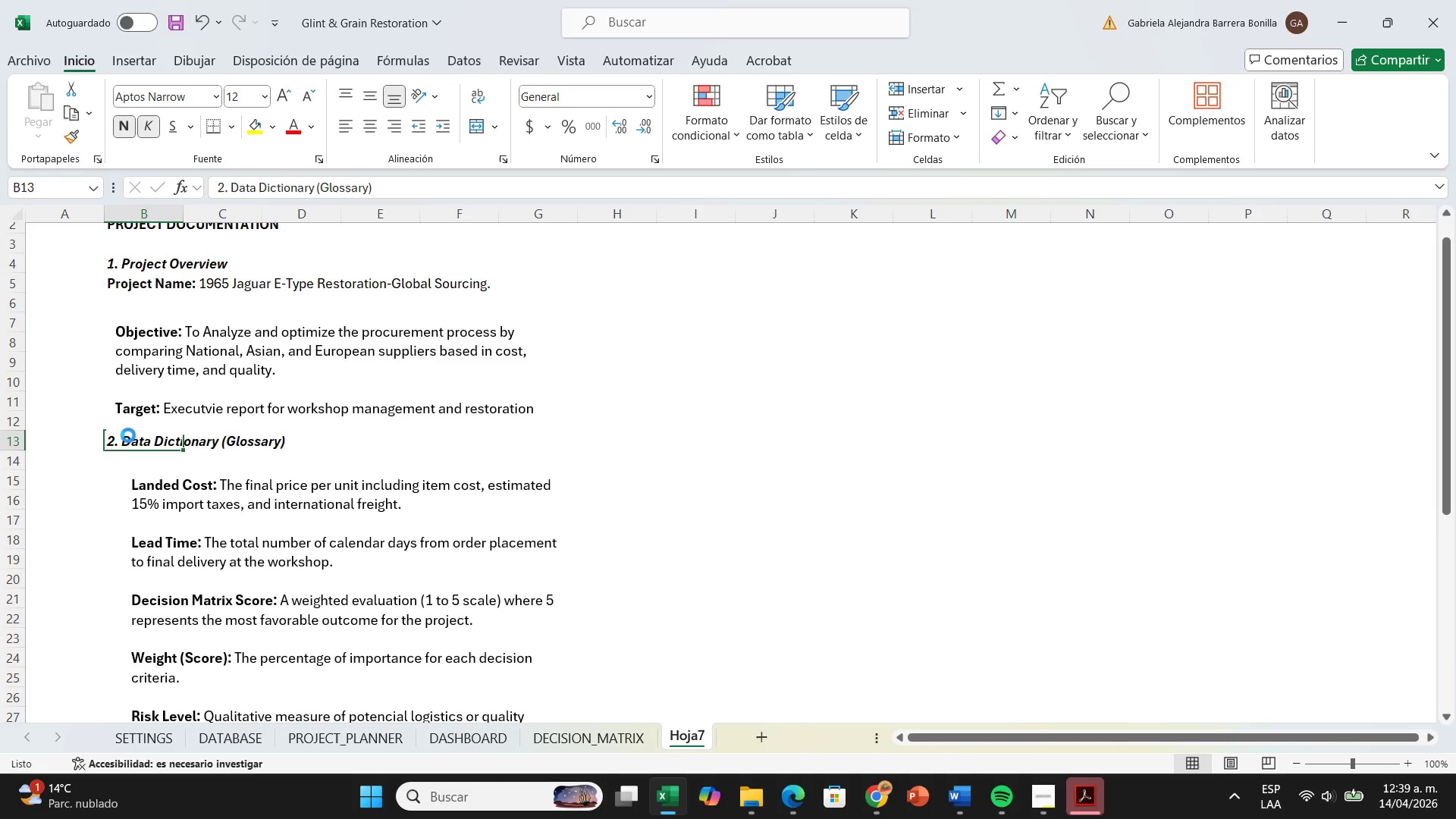 
key(Control+X)
 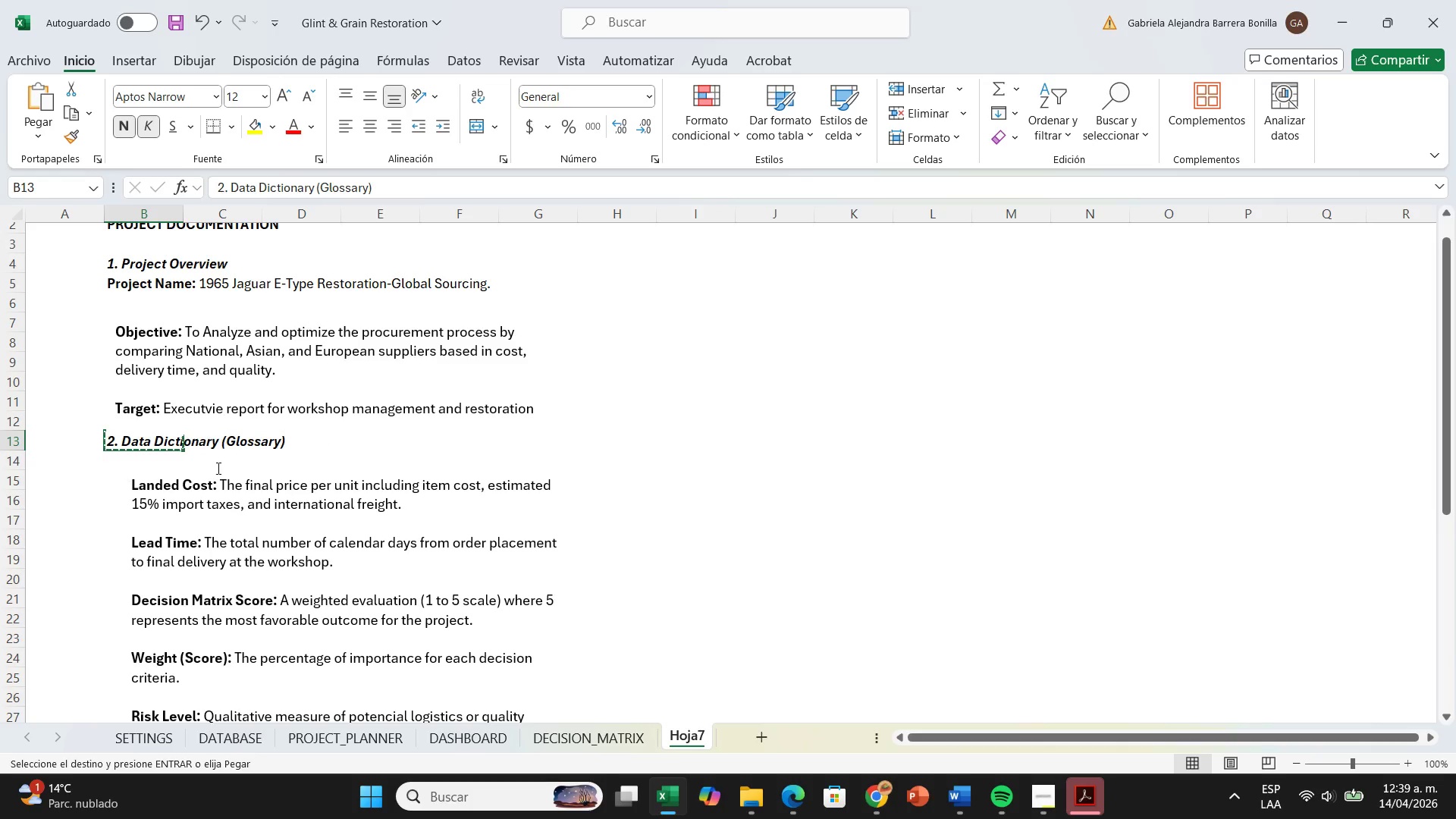 
left_click([671, 513])
 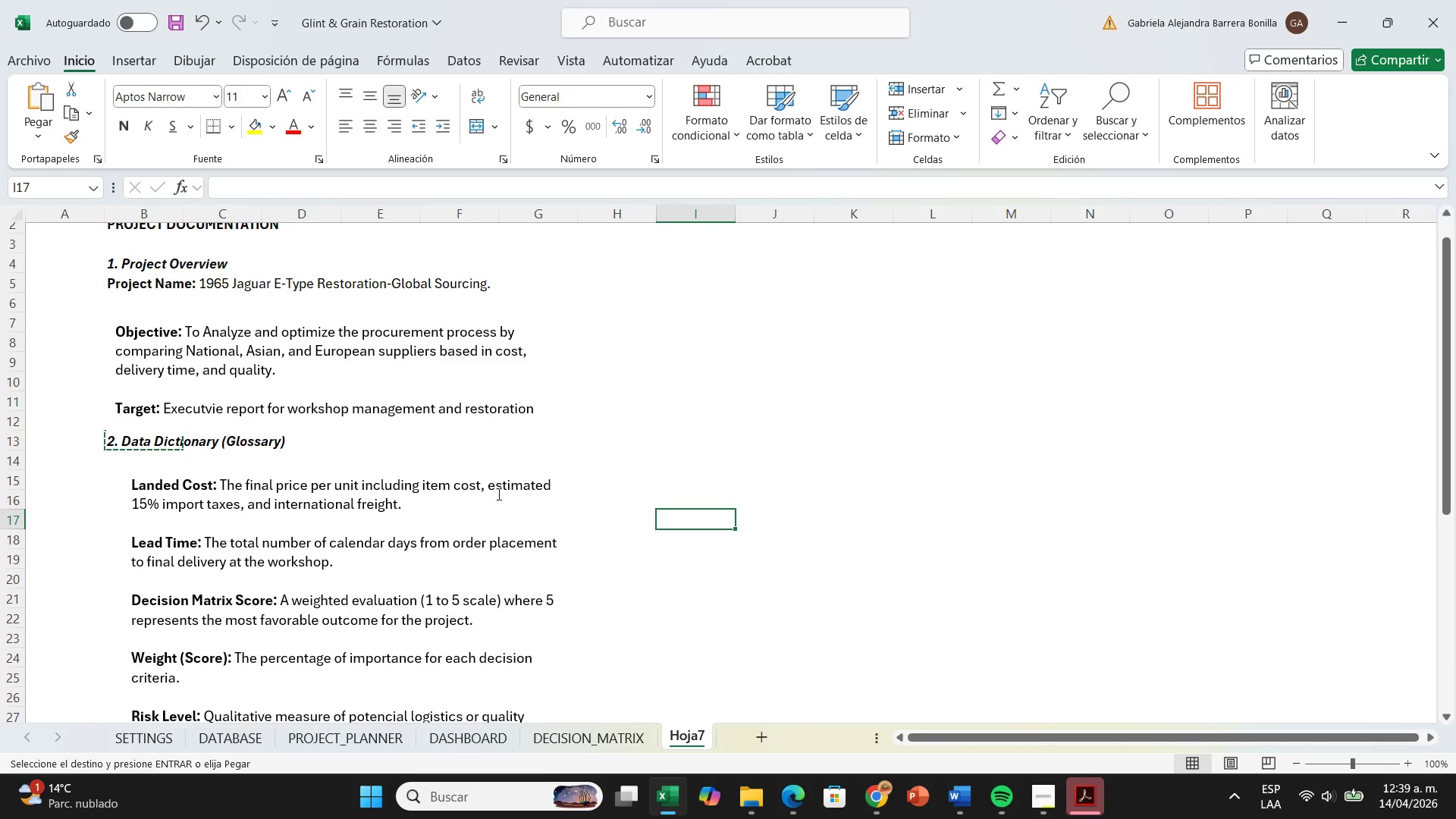 
left_click([496, 492])
 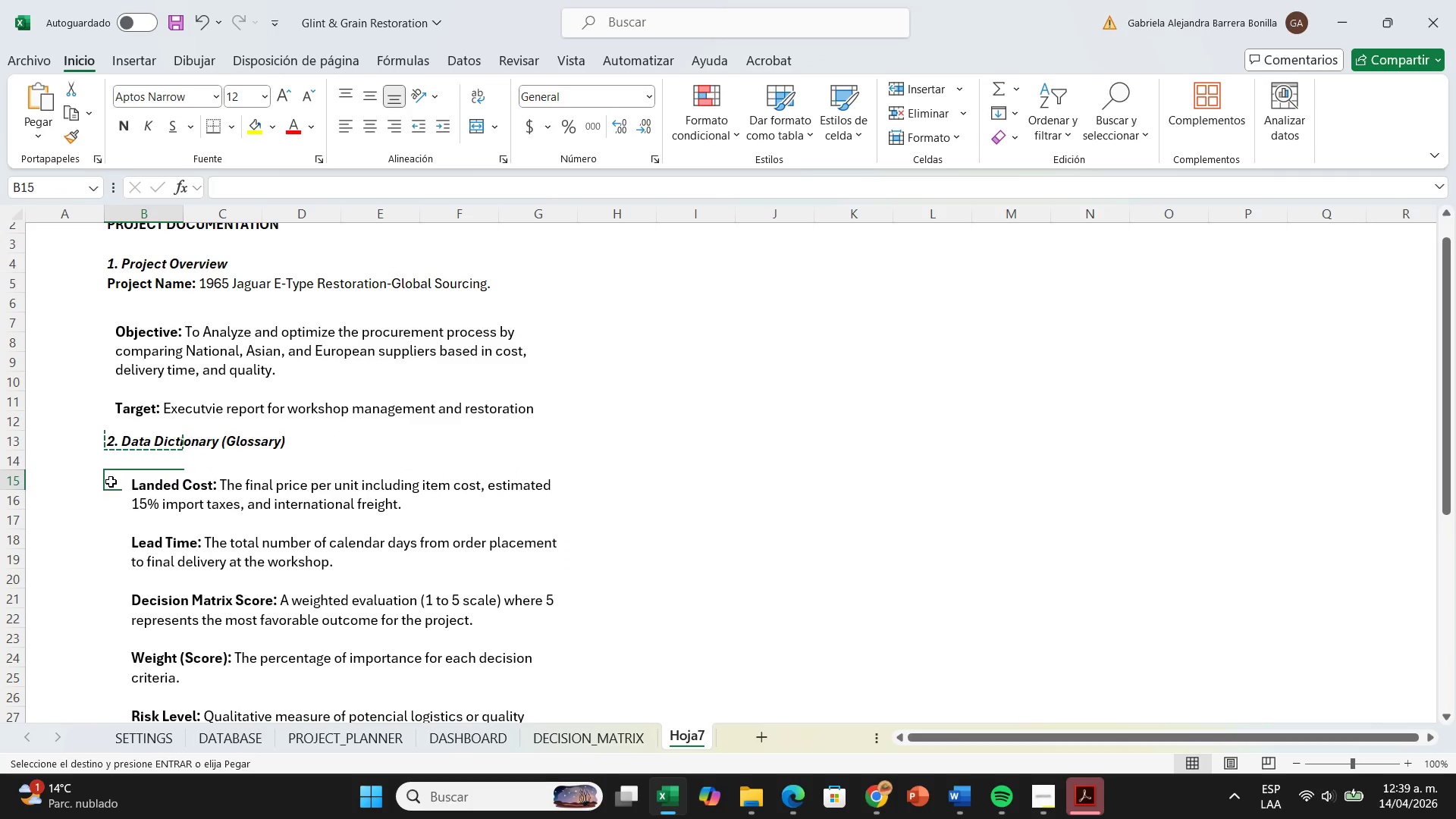 
key(Control+V)
 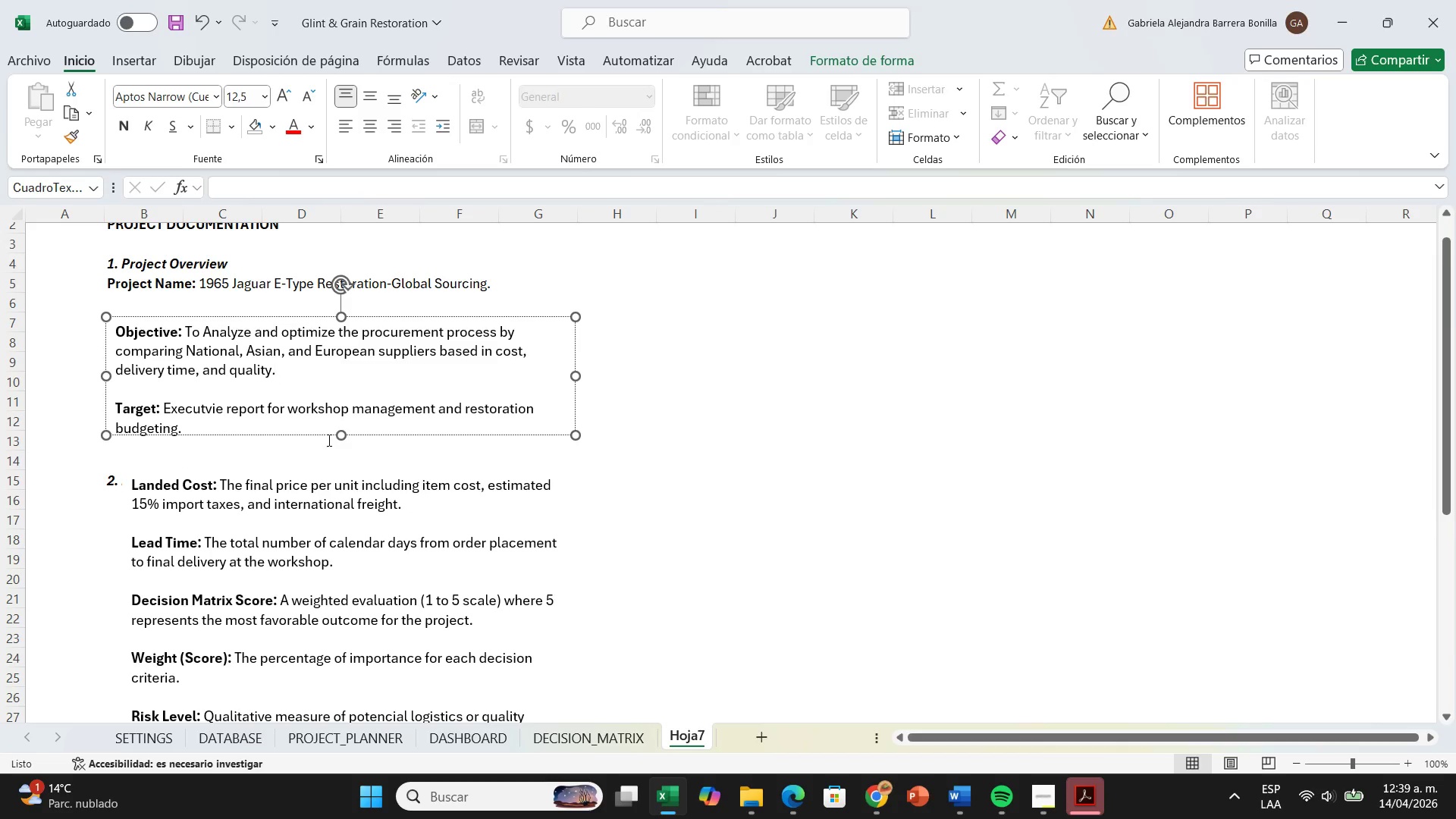 
left_click_drag(start_coordinate=[340, 437], to_coordinate=[340, 453])
 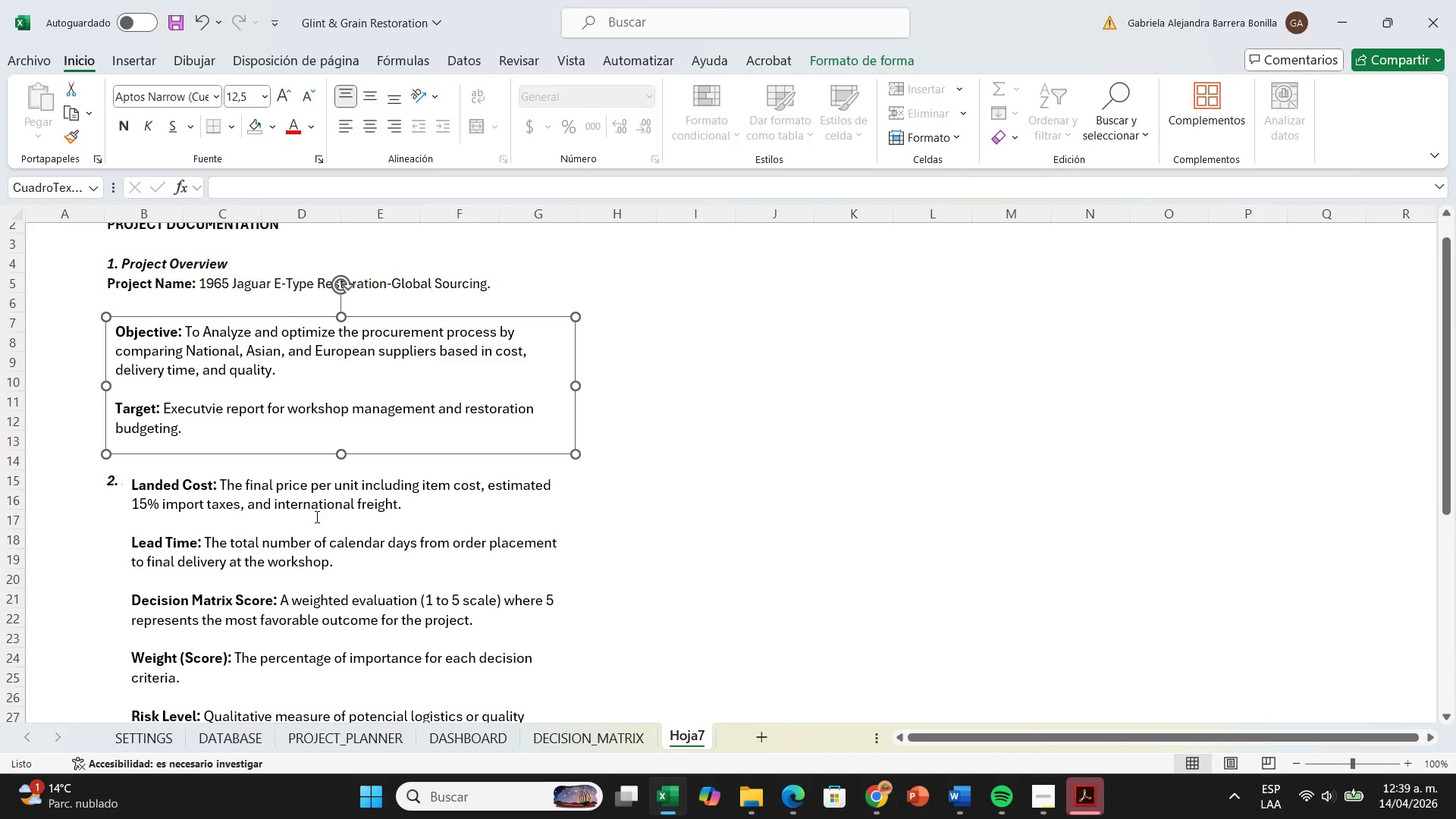 
left_click([312, 513])
 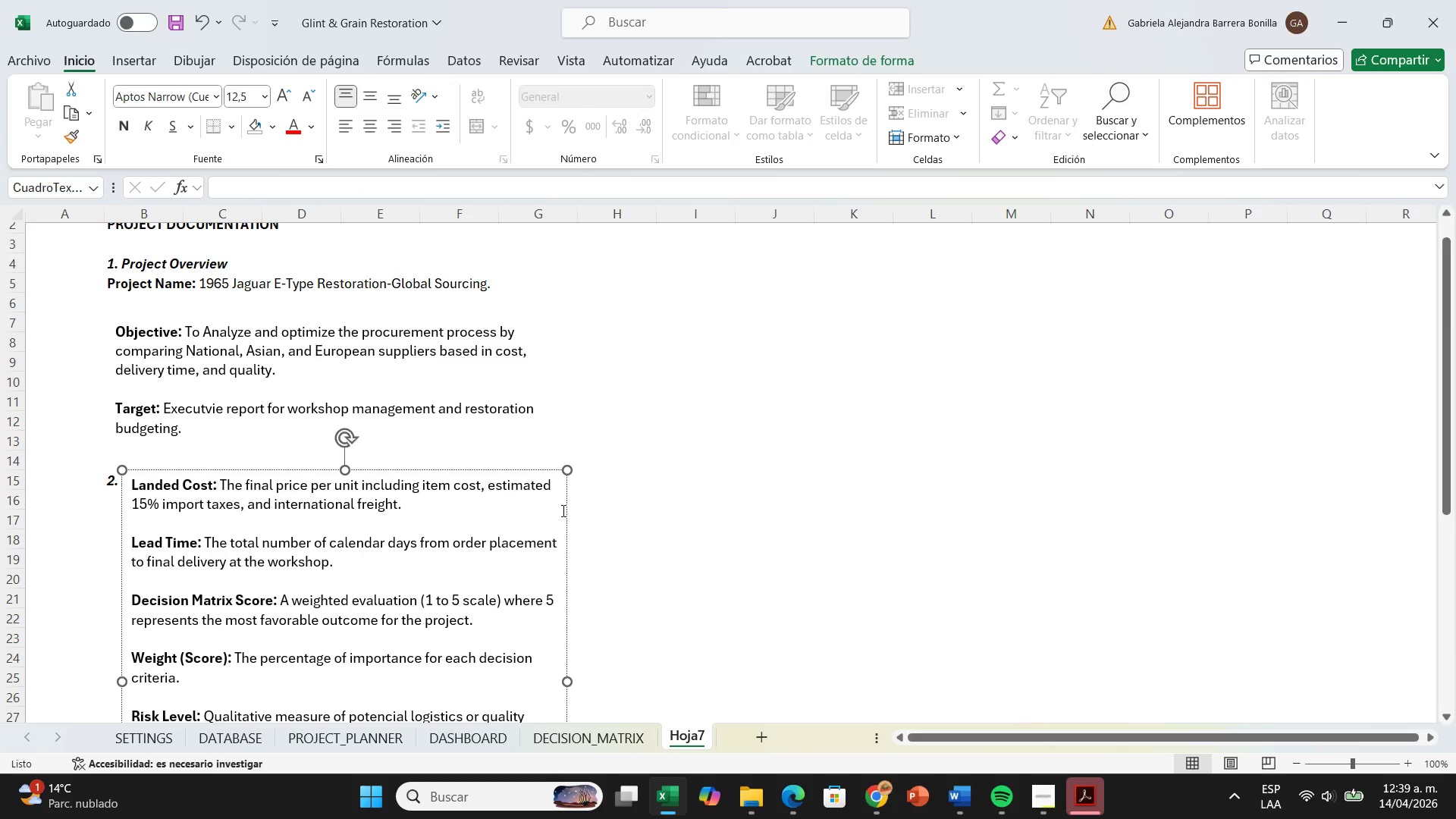 
left_click_drag(start_coordinate=[570, 512], to_coordinate=[564, 543])
 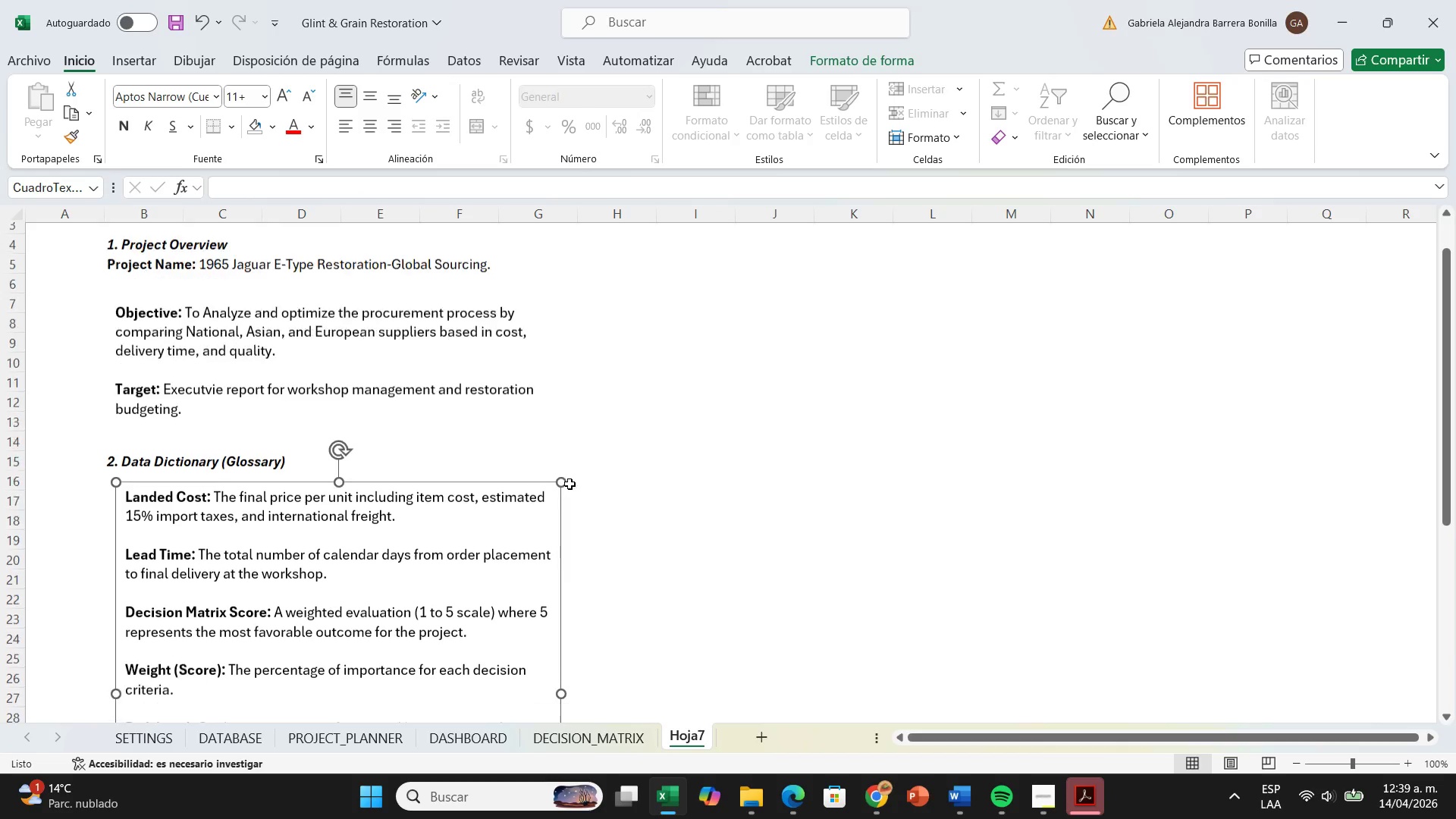 
scroll: coordinate [570, 482], scroll_direction: down, amount: 10.0
 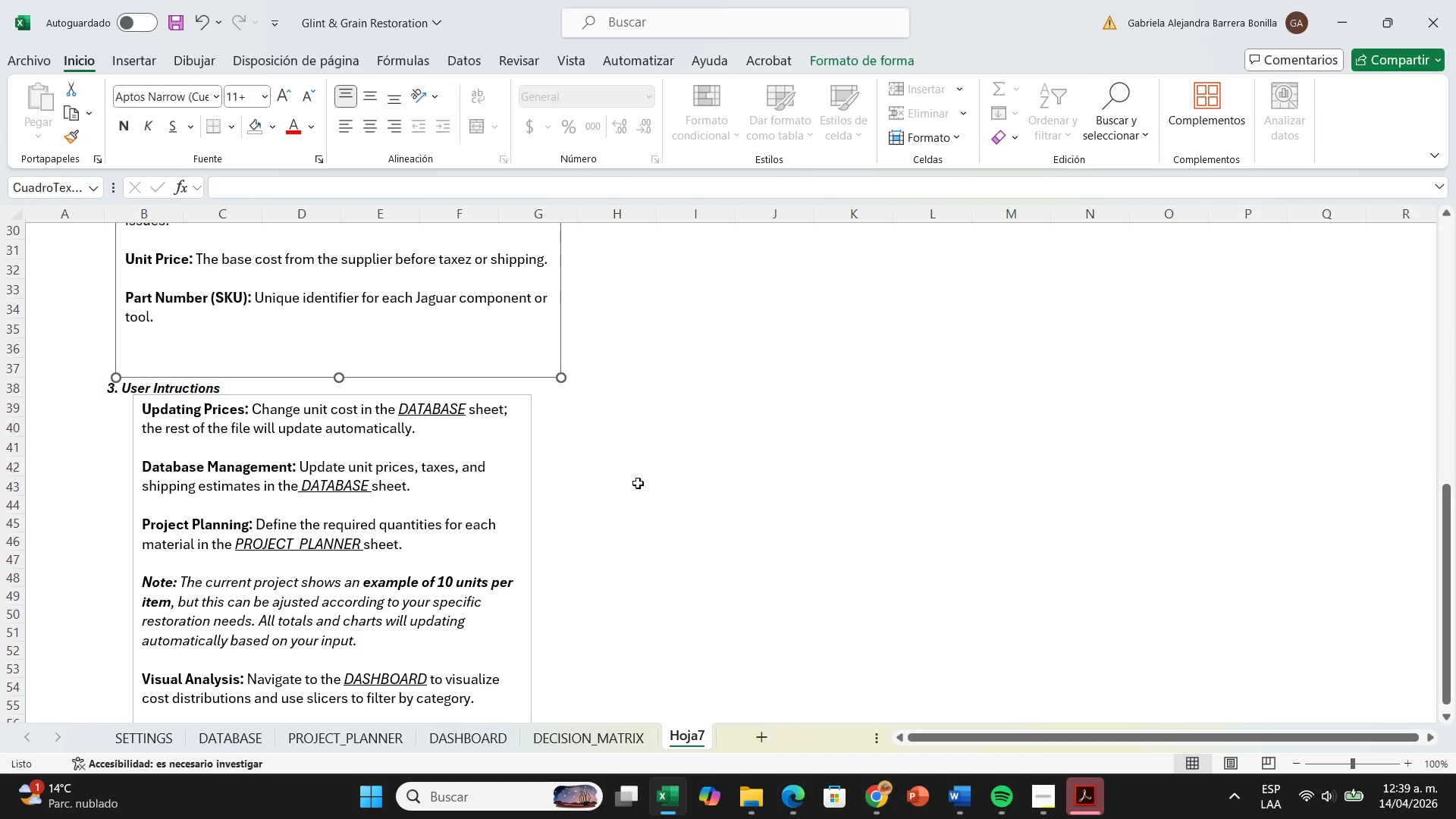 
left_click([638, 483])
 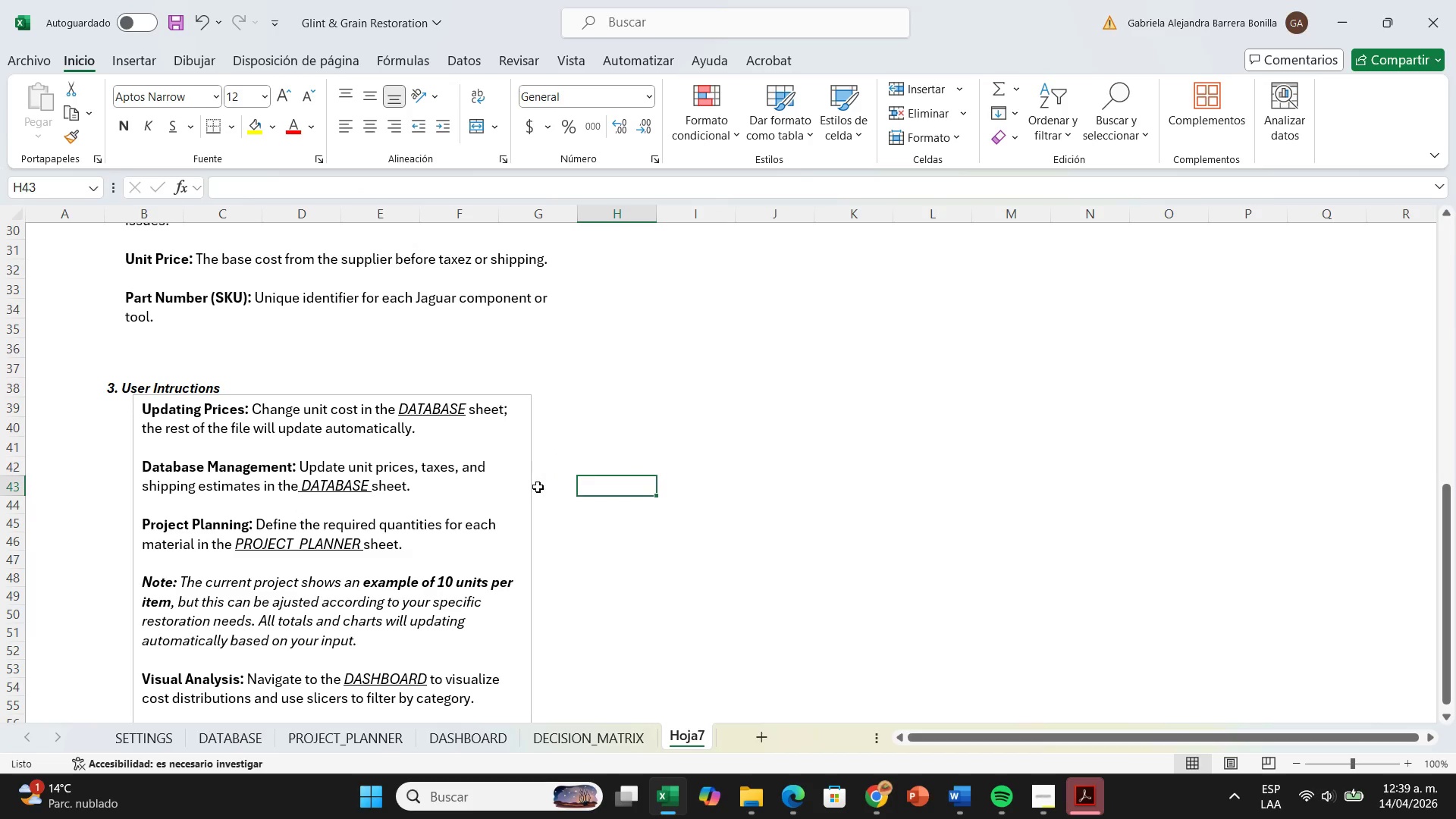 
left_click([538, 487])
 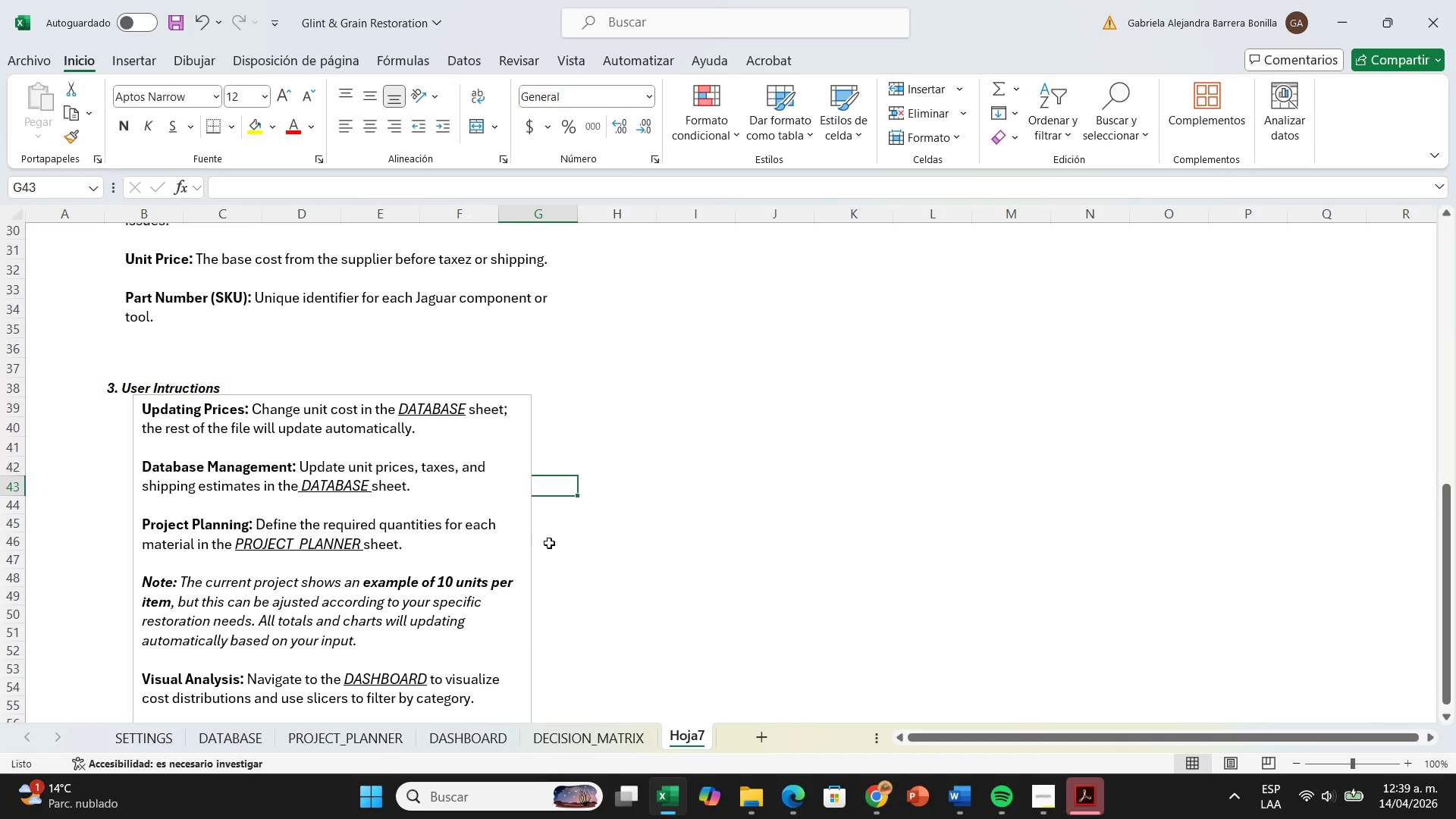 
left_click([510, 539])
 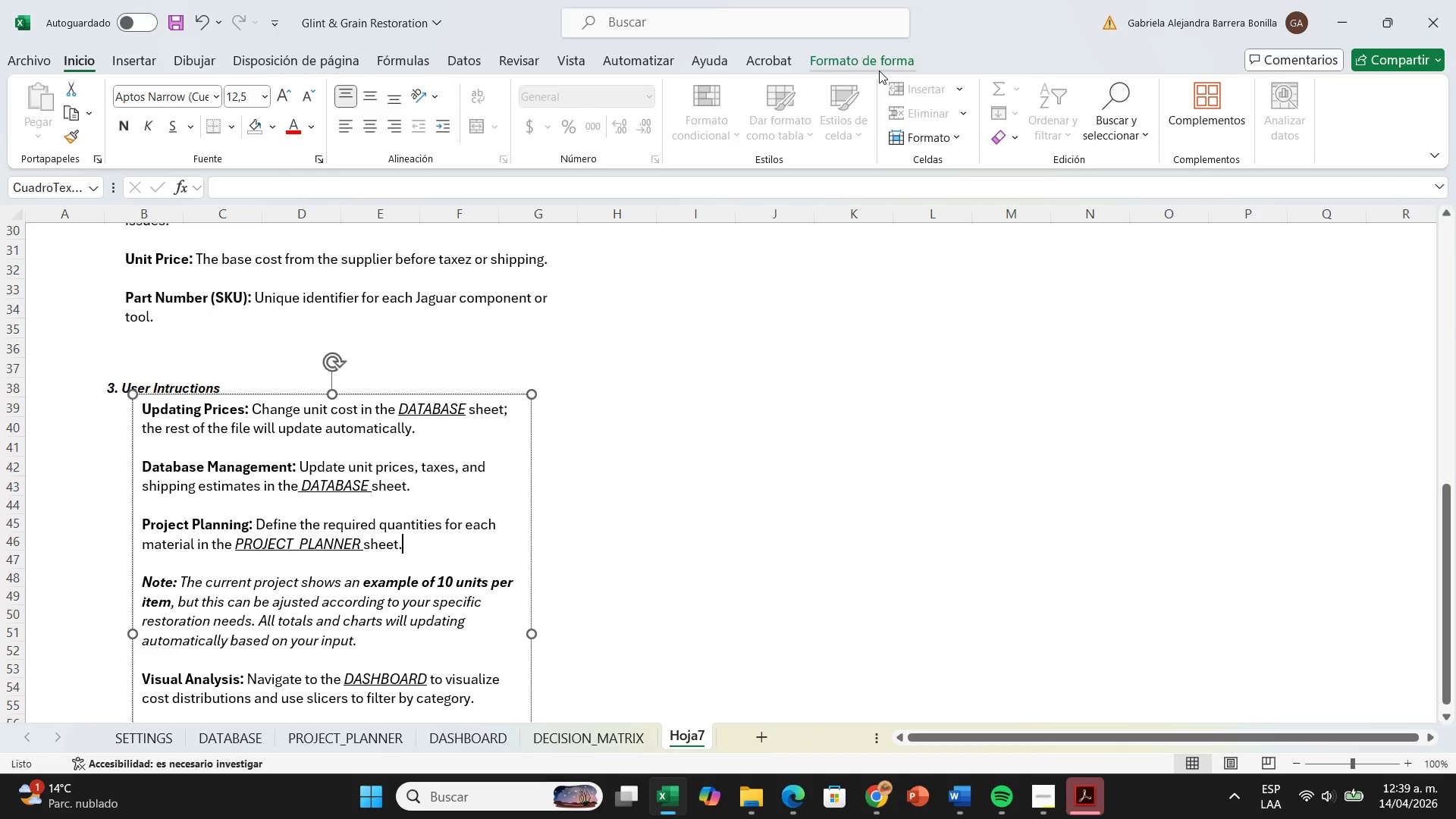 
left_click([878, 70])
 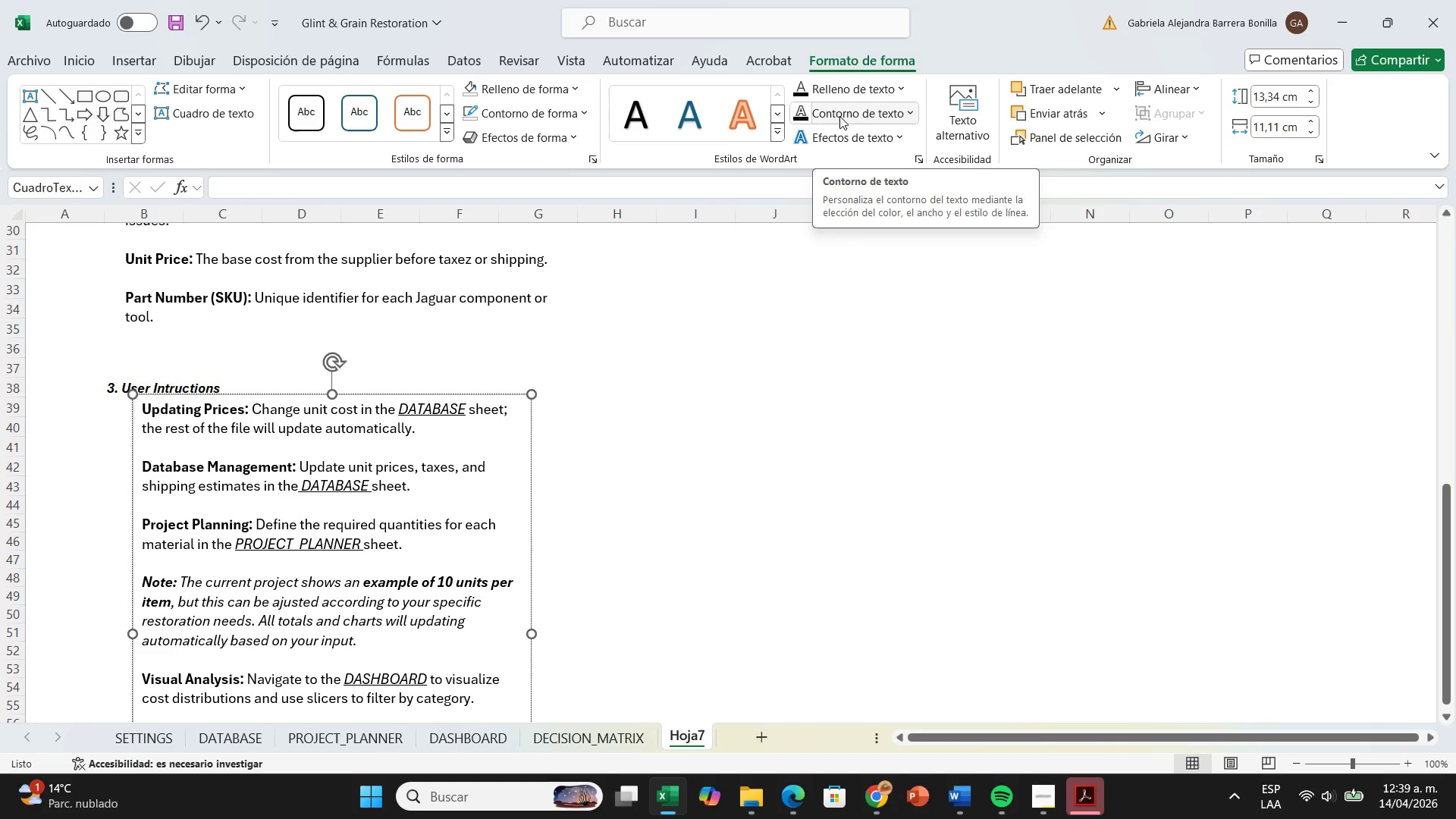 
left_click([574, 119])
 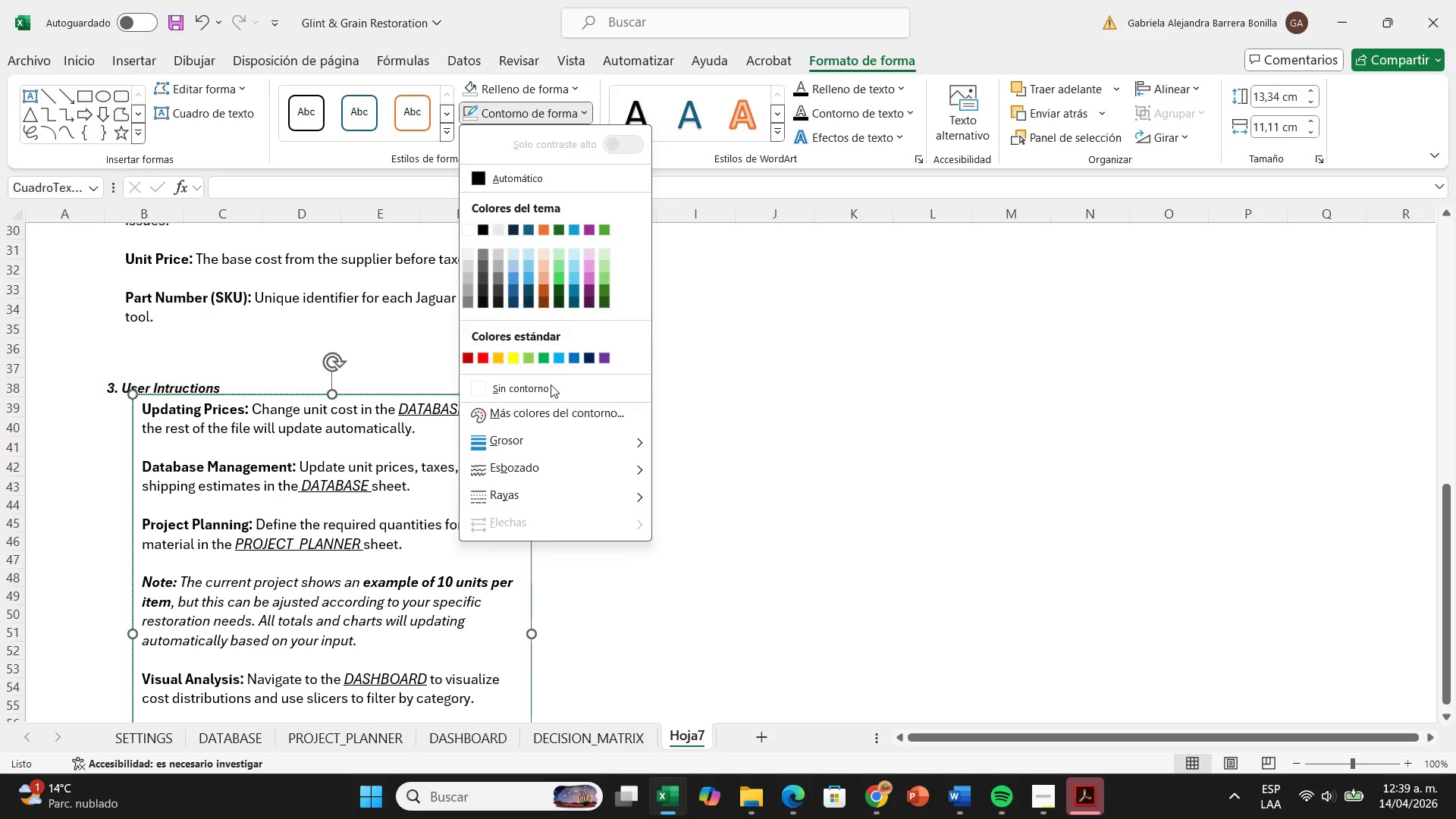 
double_click([787, 418])
 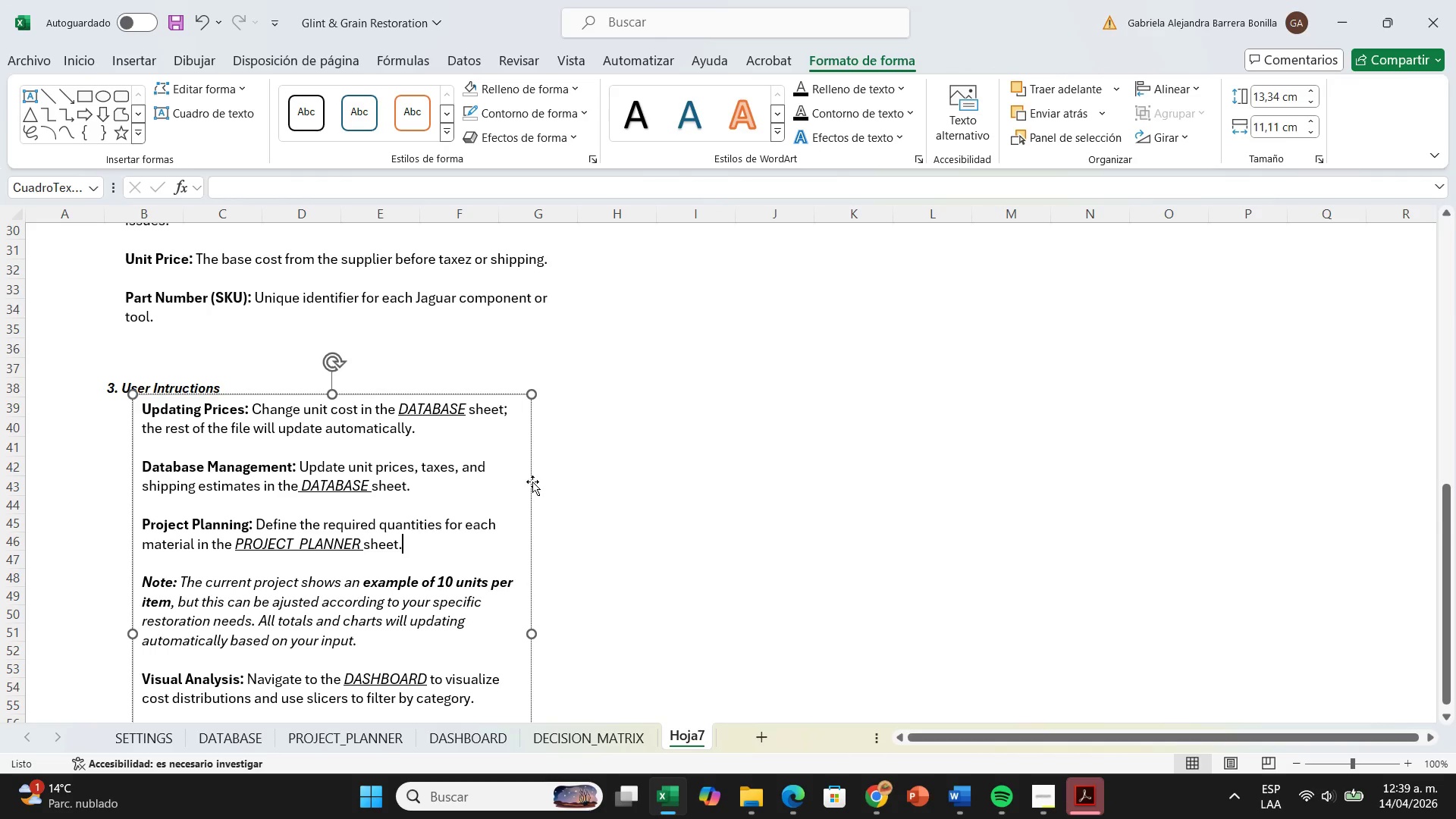 
left_click_drag(start_coordinate=[532, 482], to_coordinate=[530, 510])
 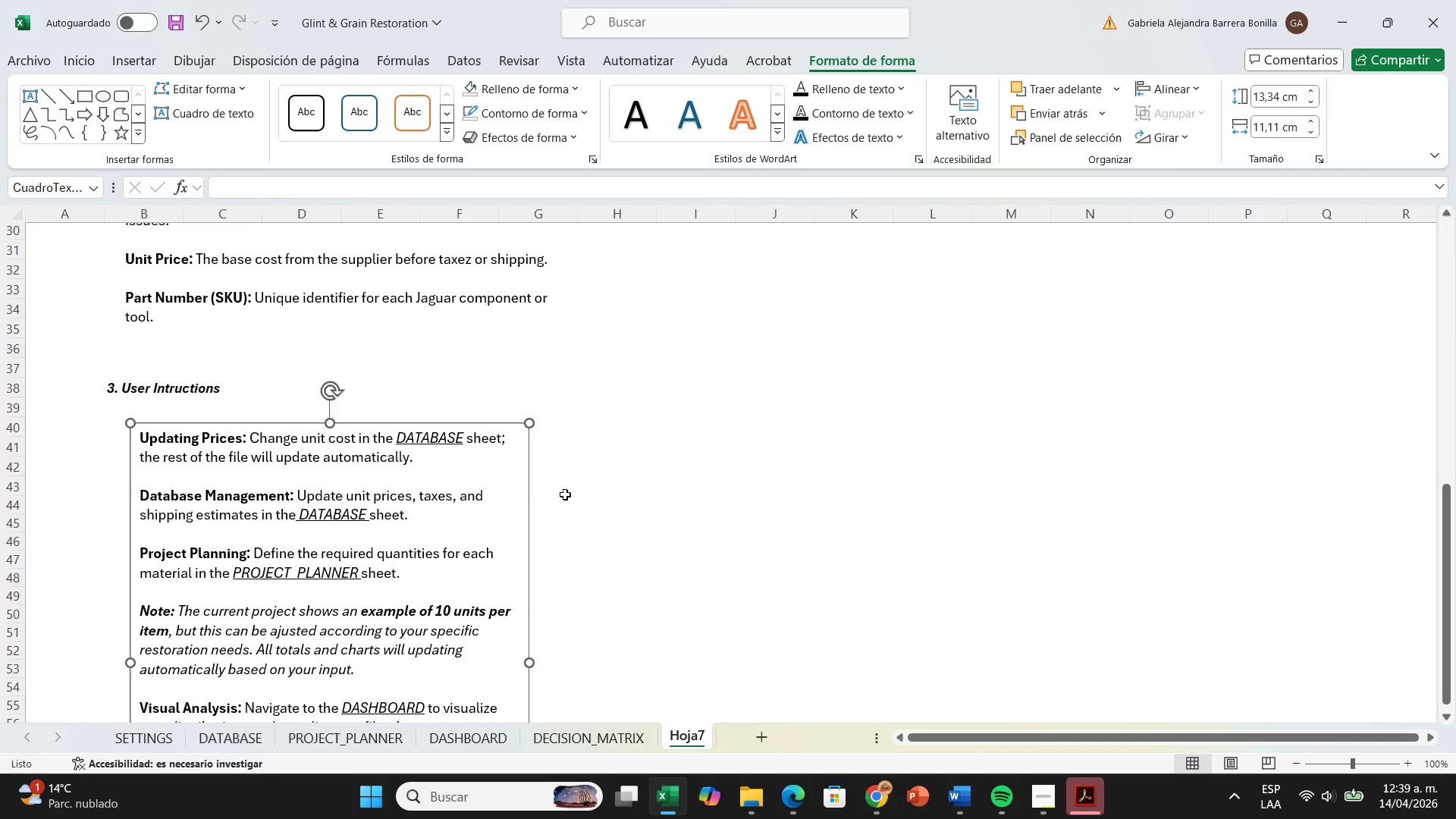 
left_click([565, 494])
 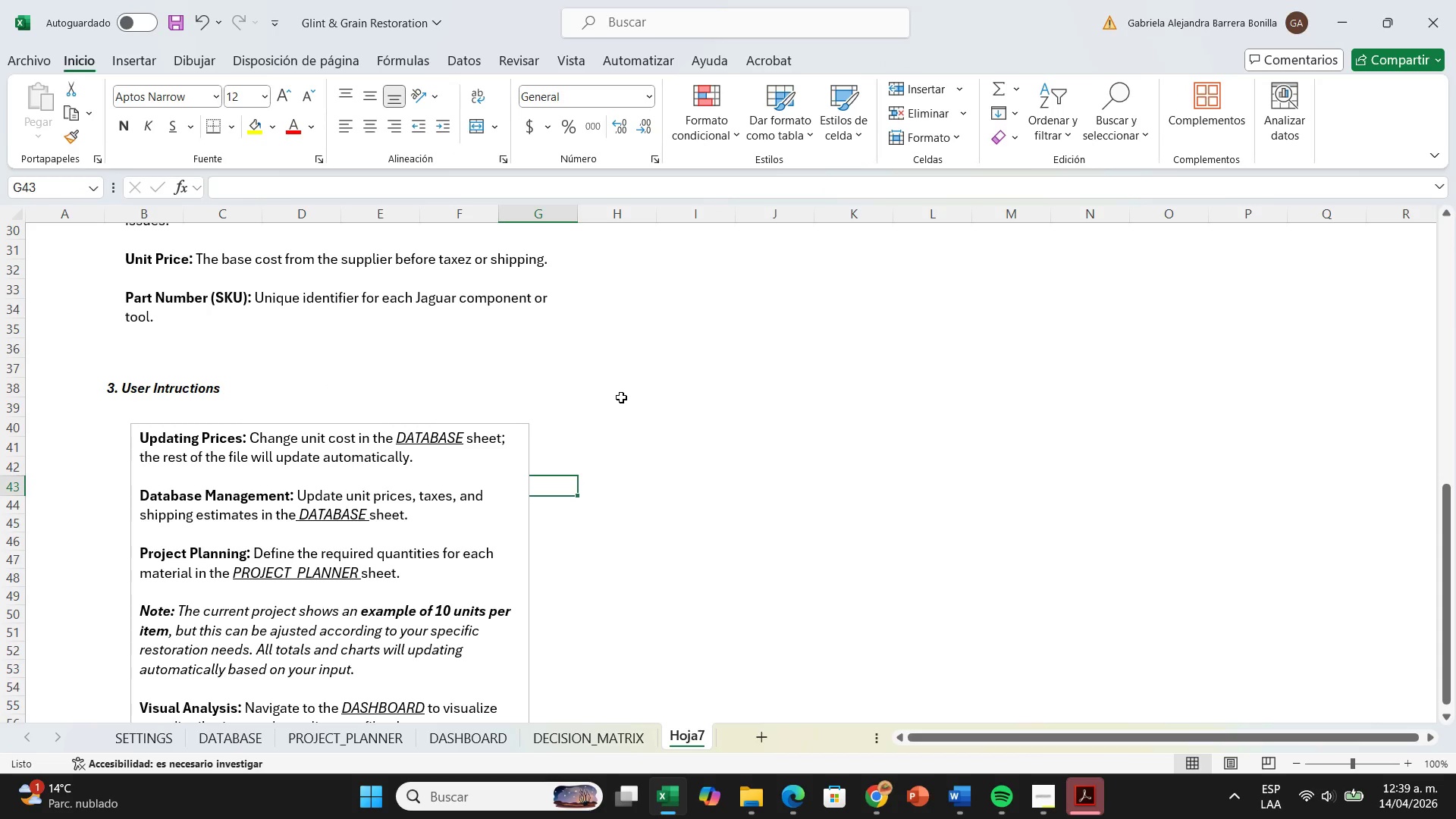 
left_click([638, 397])
 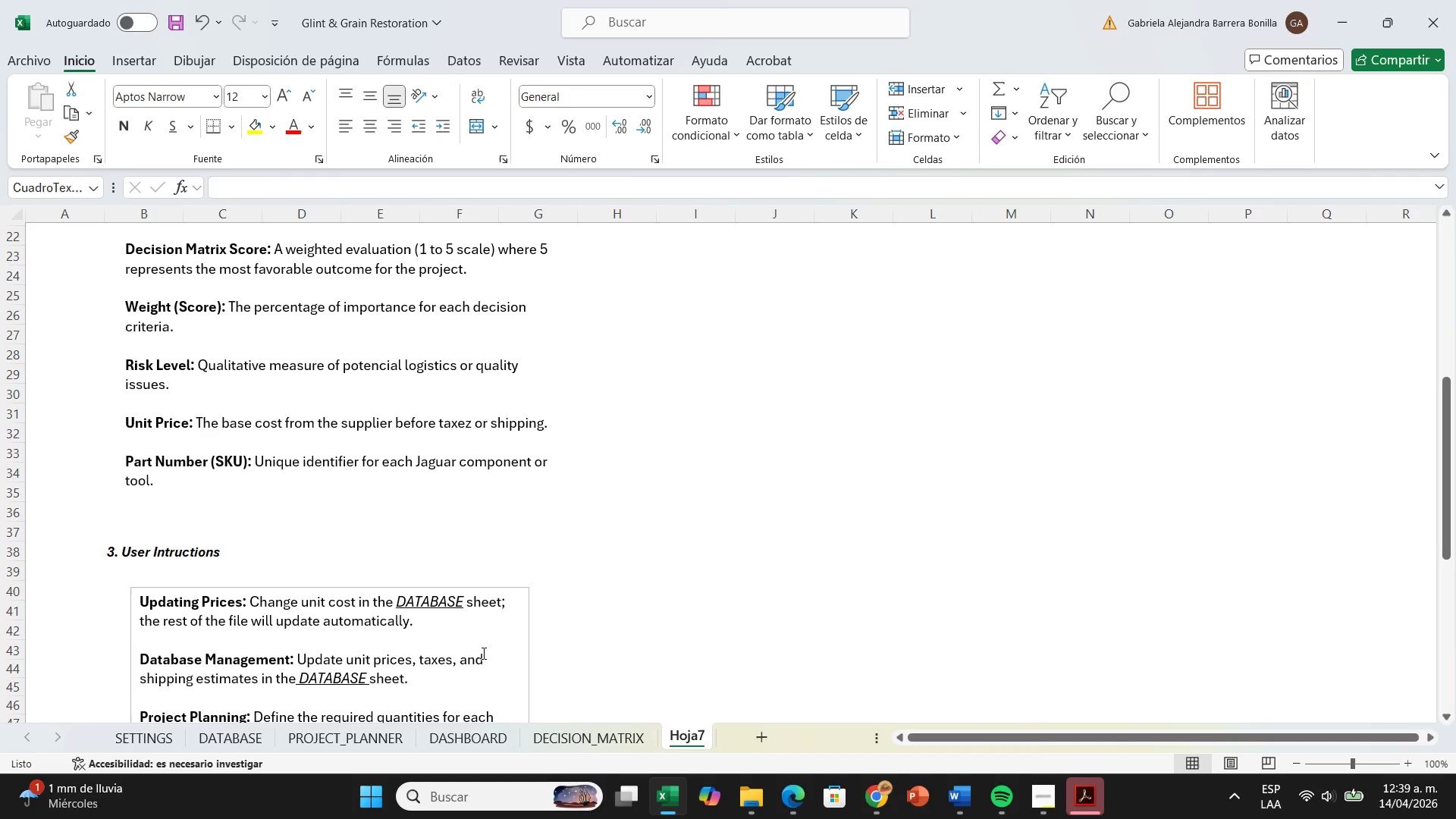 
scroll: coordinate [638, 397], scroll_direction: up, amount: 3.0
 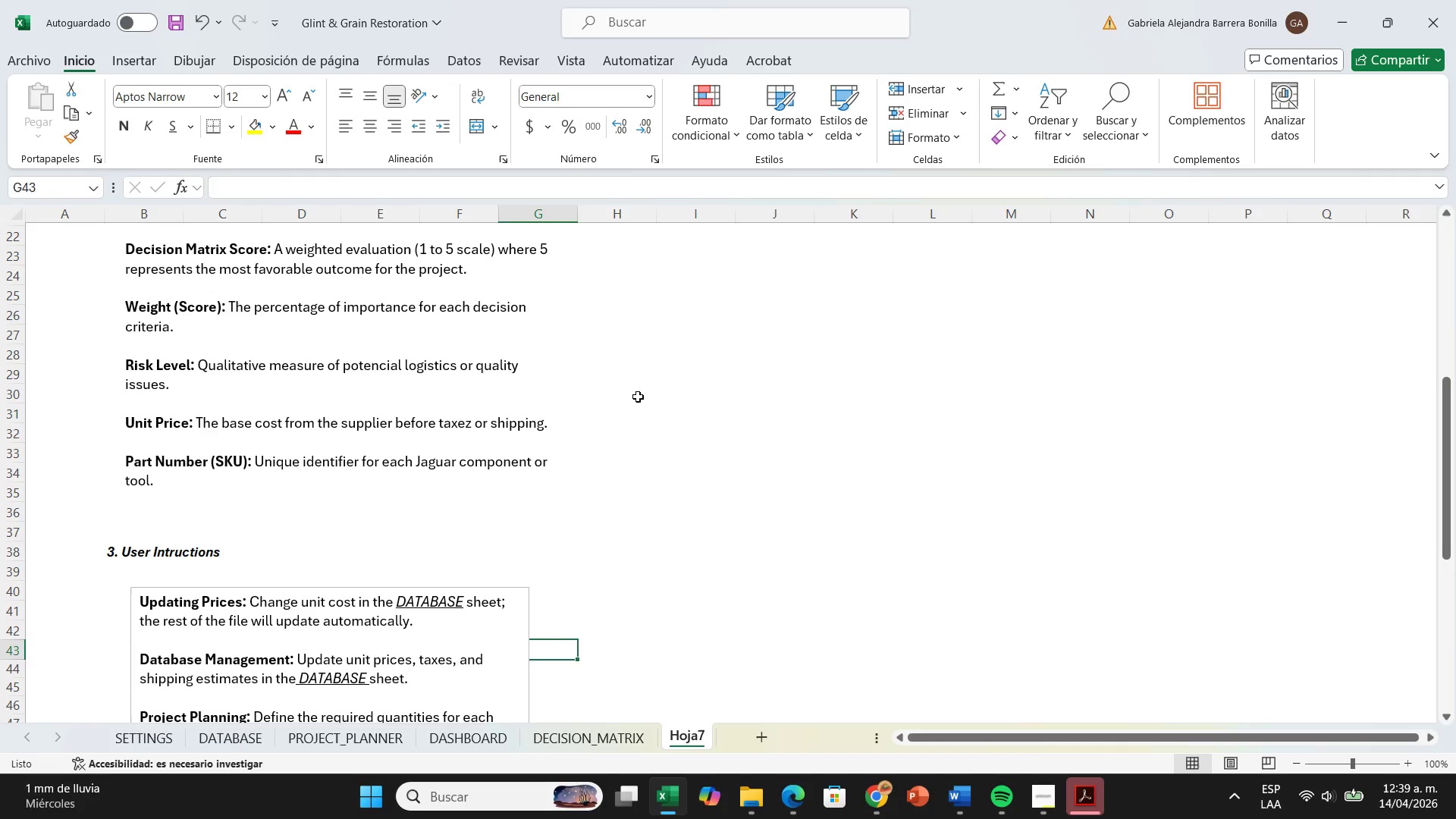 
double_click([529, 645])
 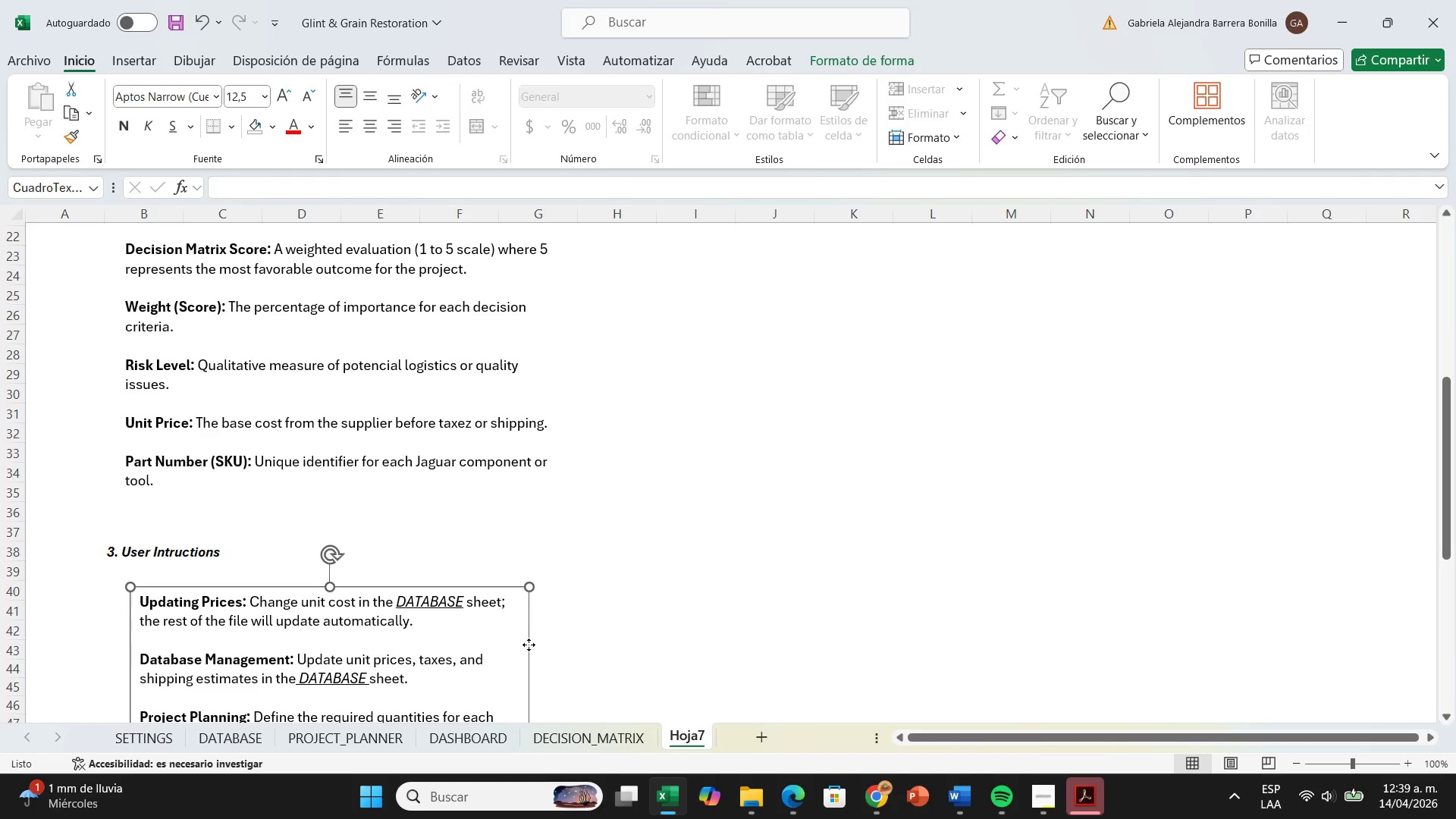 
left_click([529, 645])
 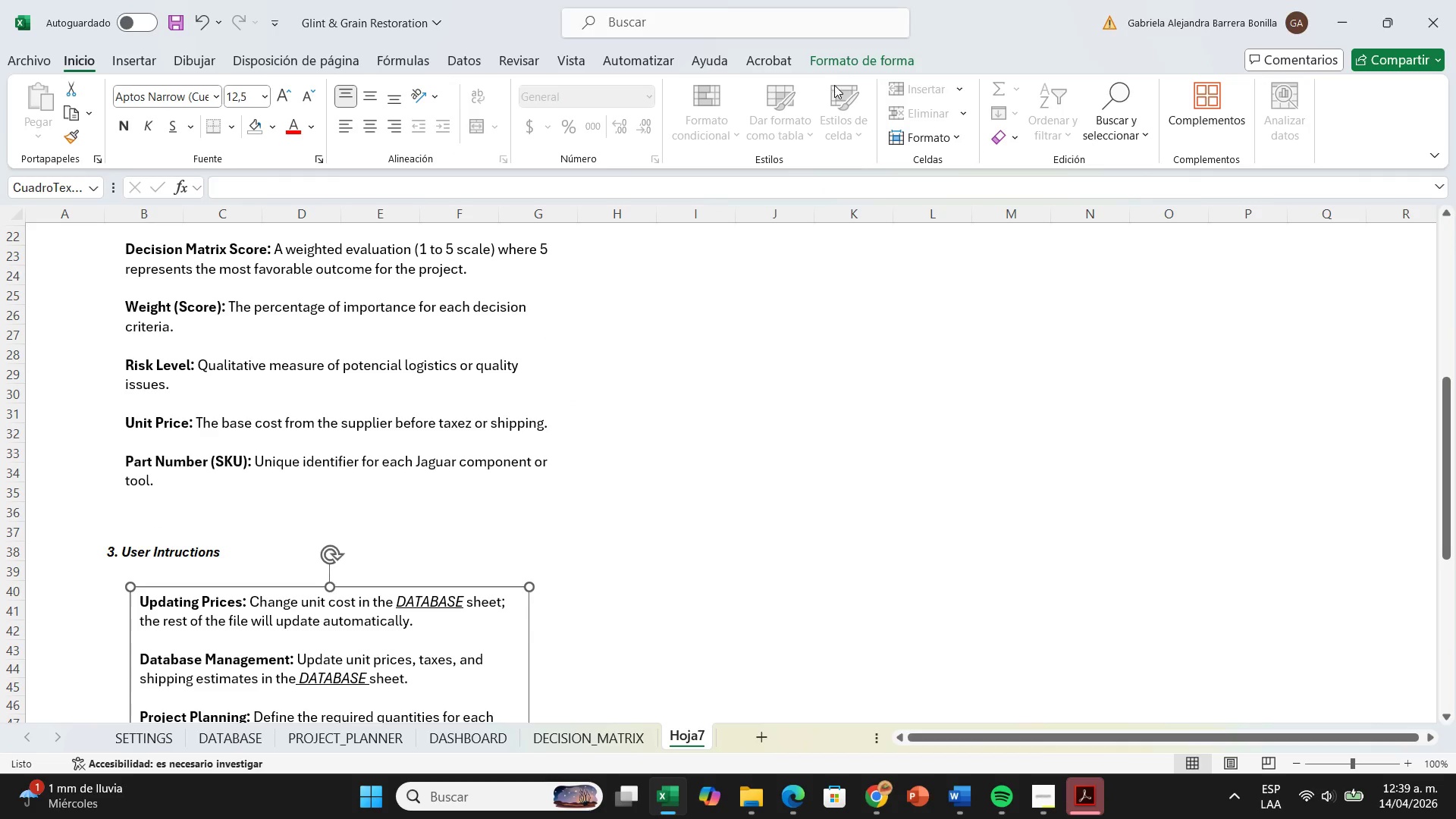 
left_click([834, 63])
 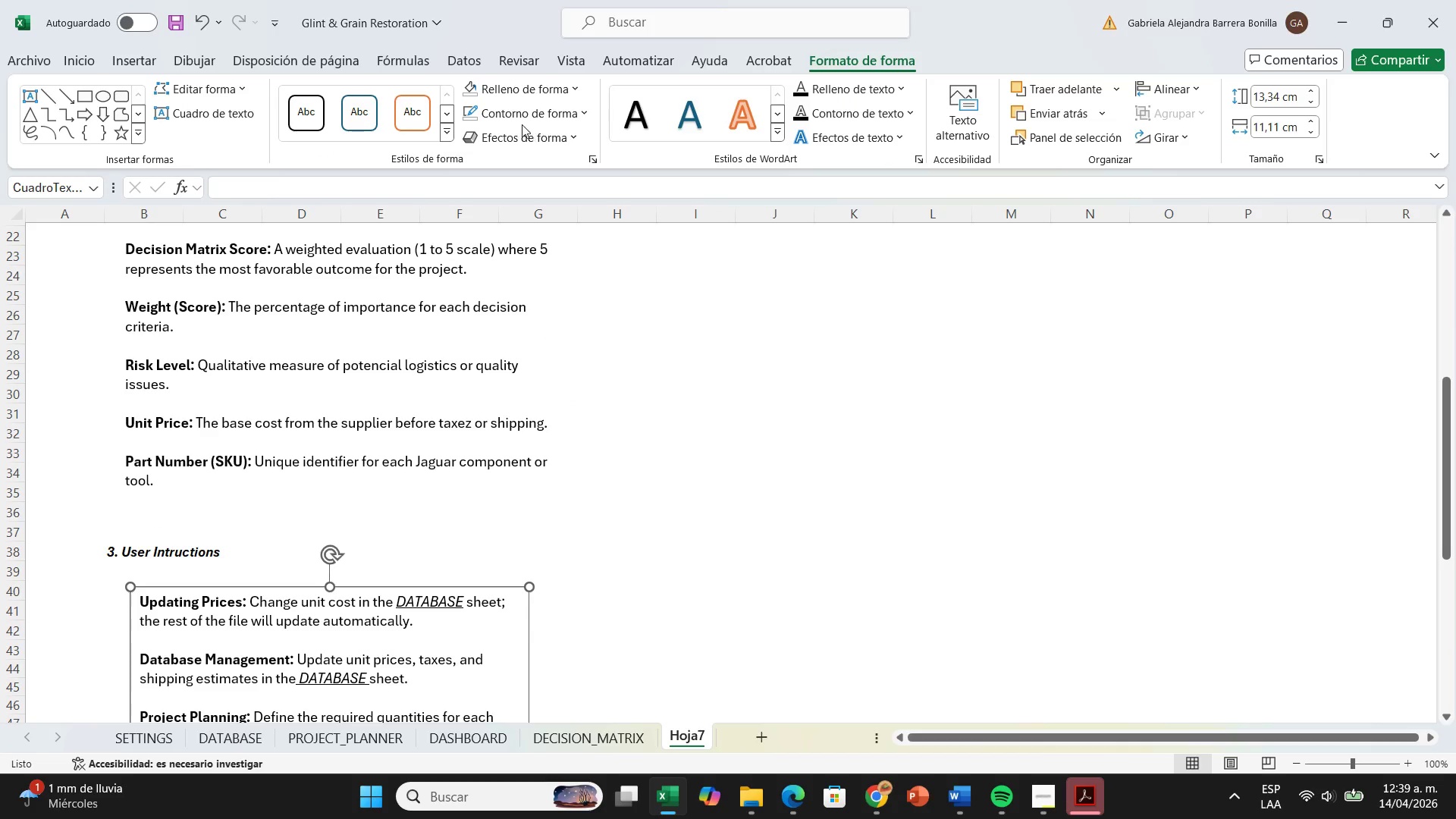 
left_click([522, 107])
 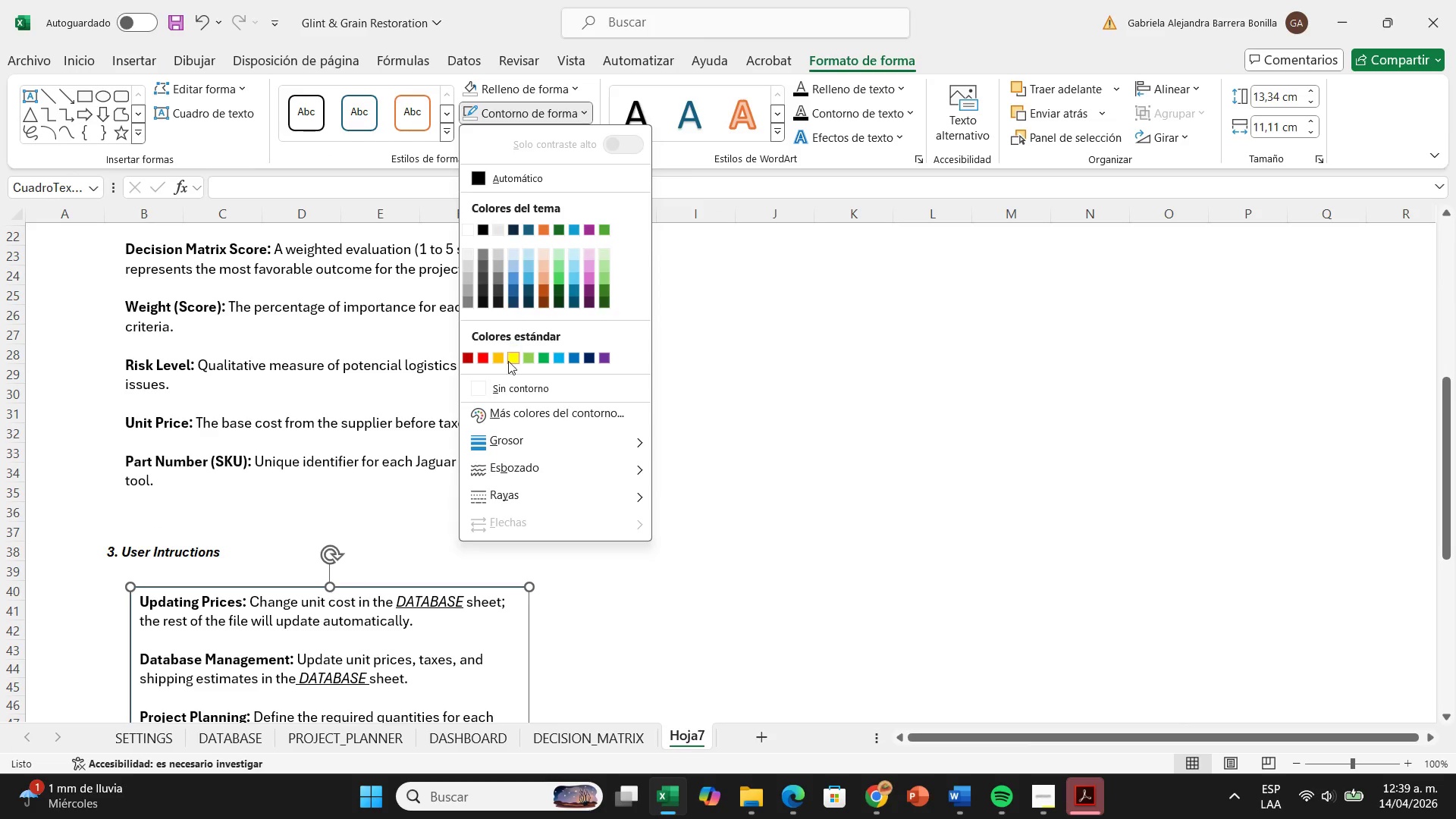 
left_click([499, 386])
 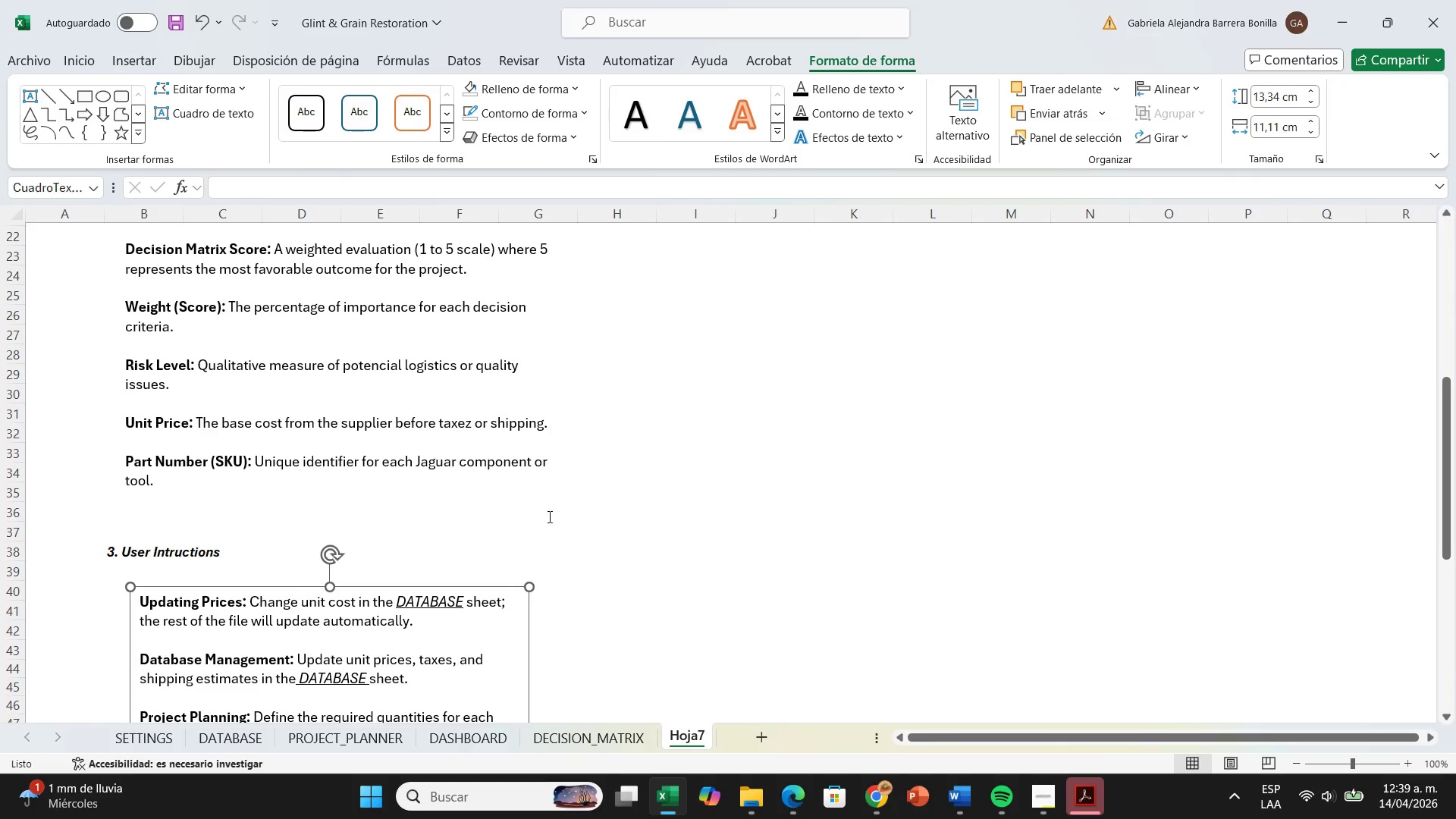 
left_click([637, 579])
 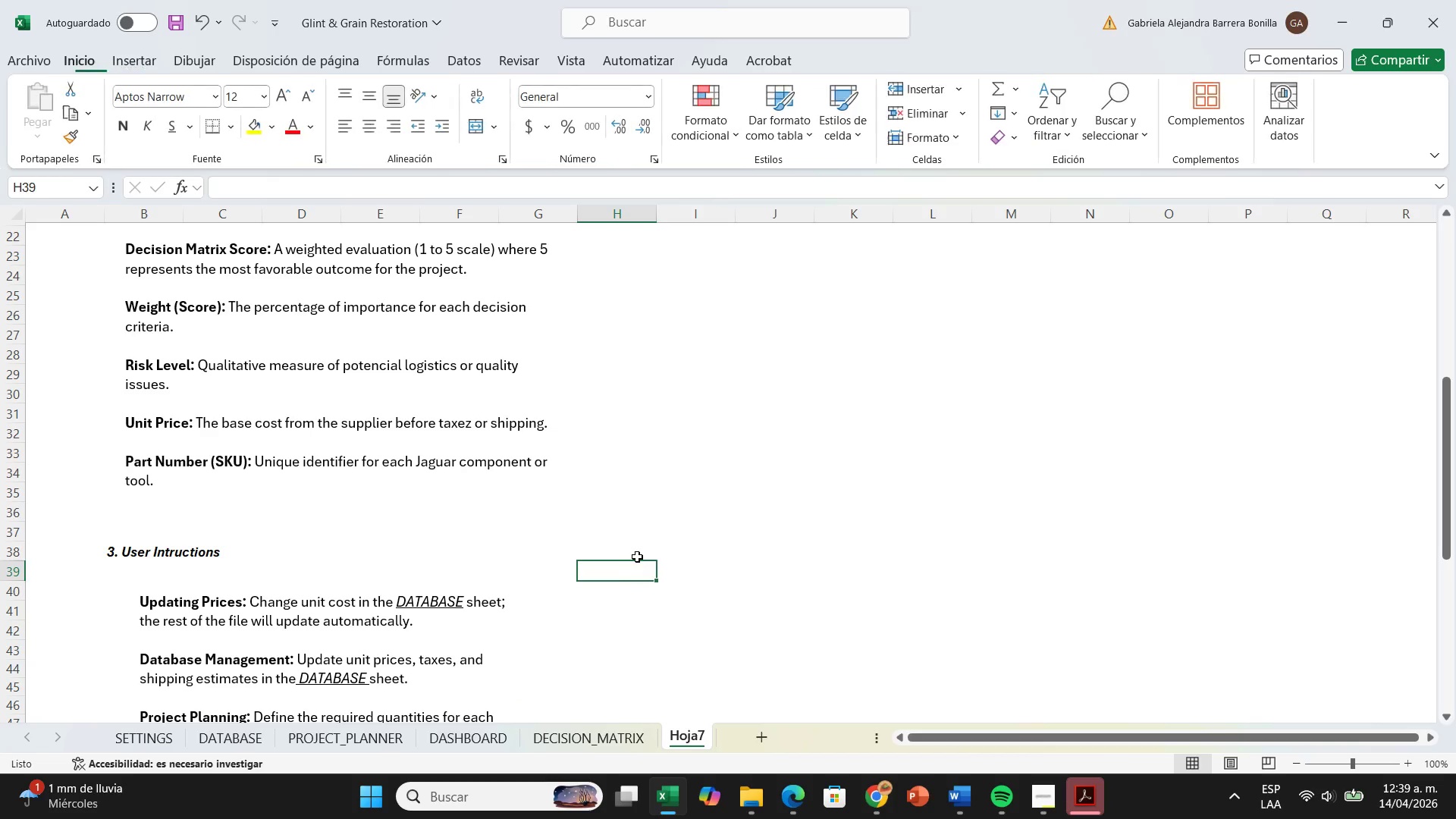 
left_click([637, 557])
 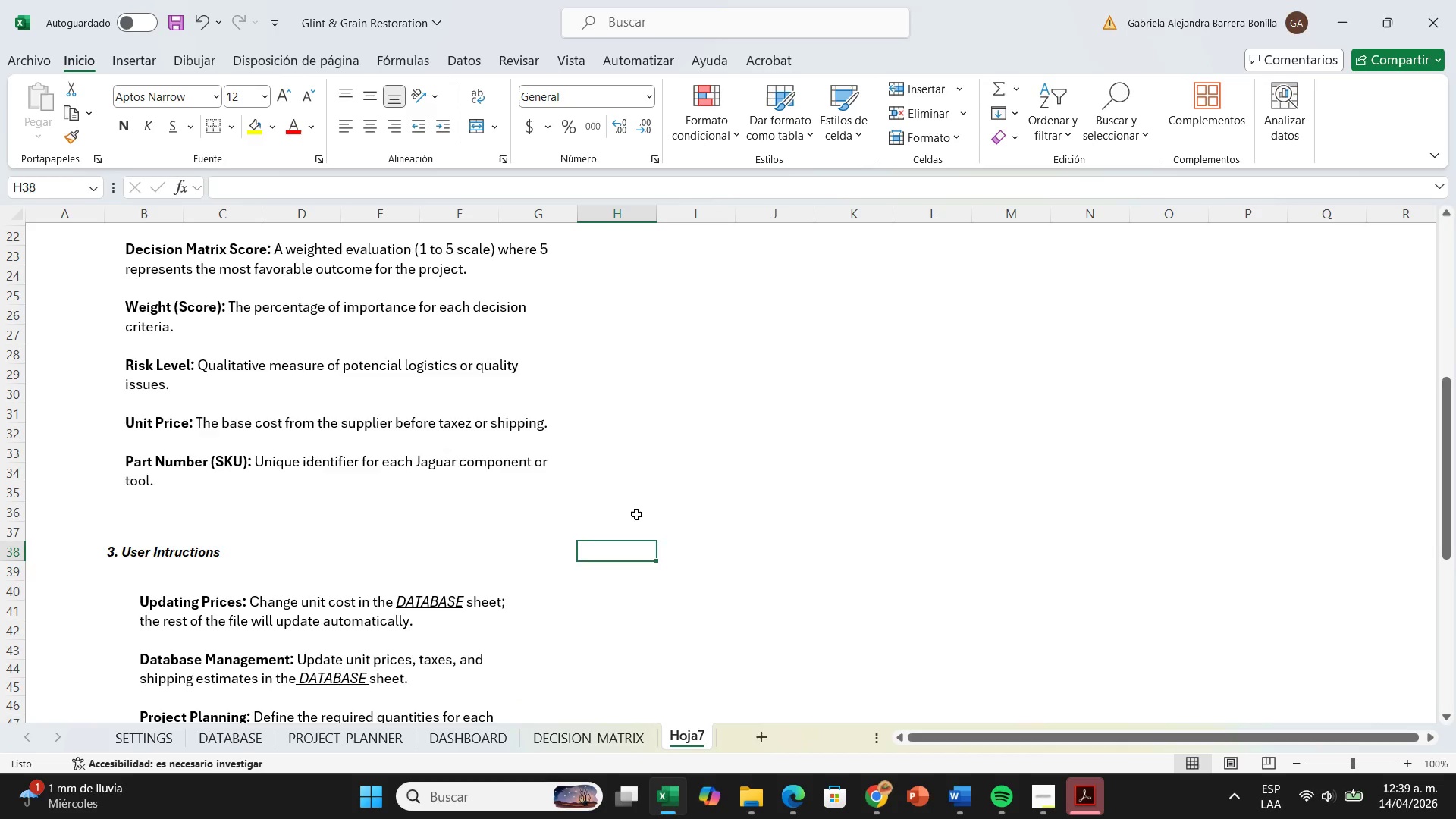 
scroll: coordinate [632, 425], scroll_direction: down, amount: 7.0
 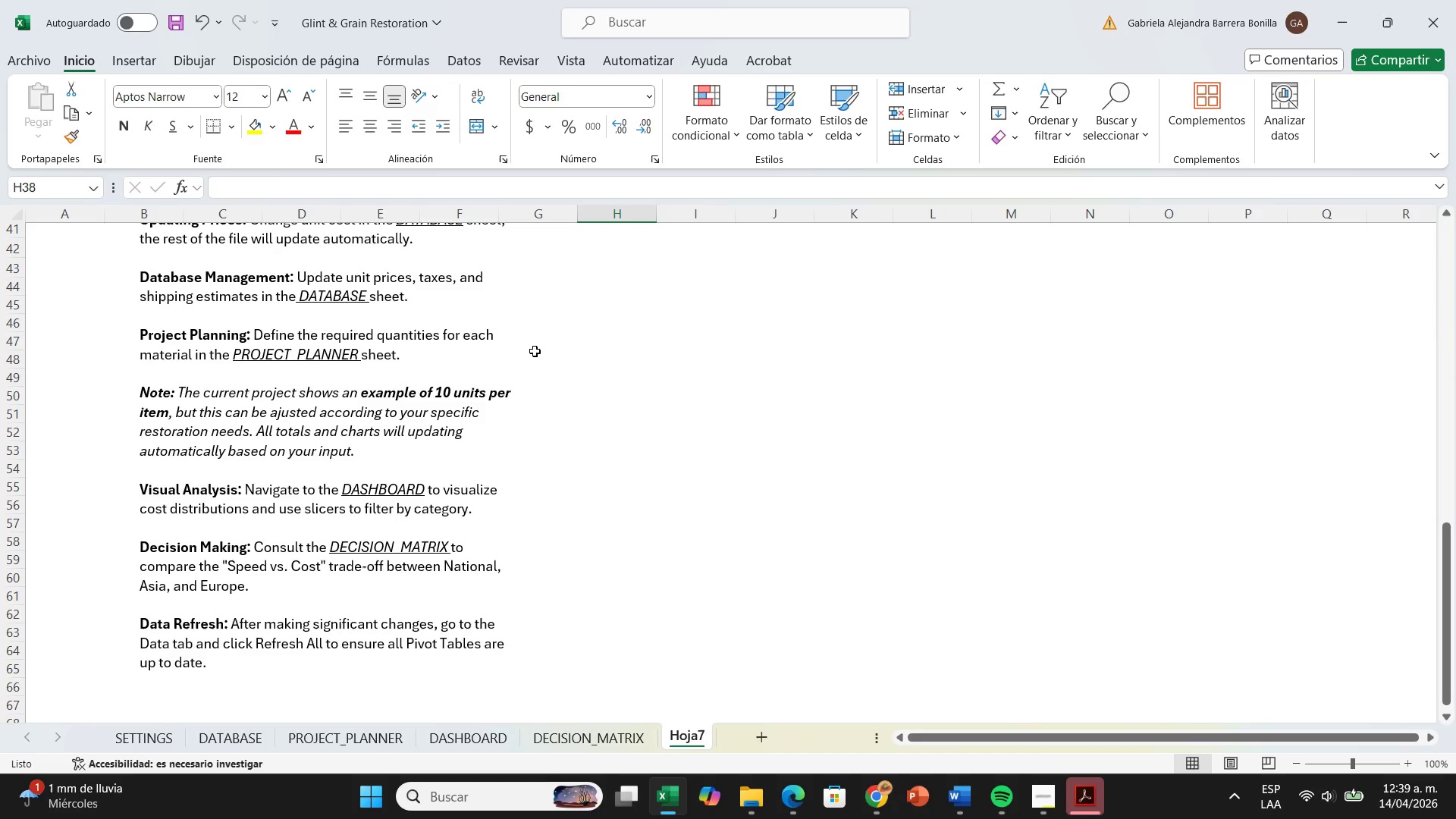 
scroll: coordinate [552, 344], scroll_direction: up, amount: 5.0
 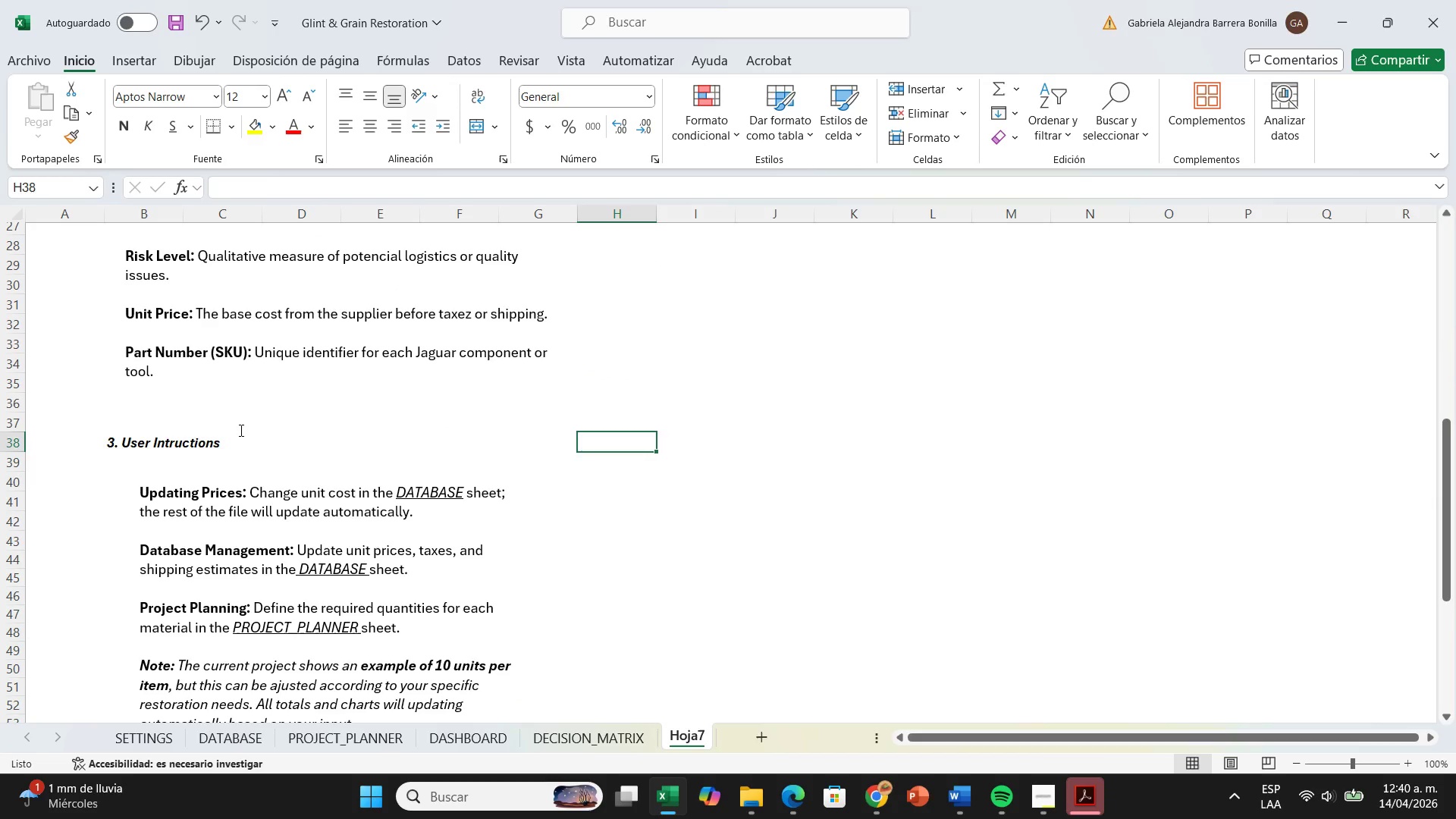 
left_click([240, 430])
 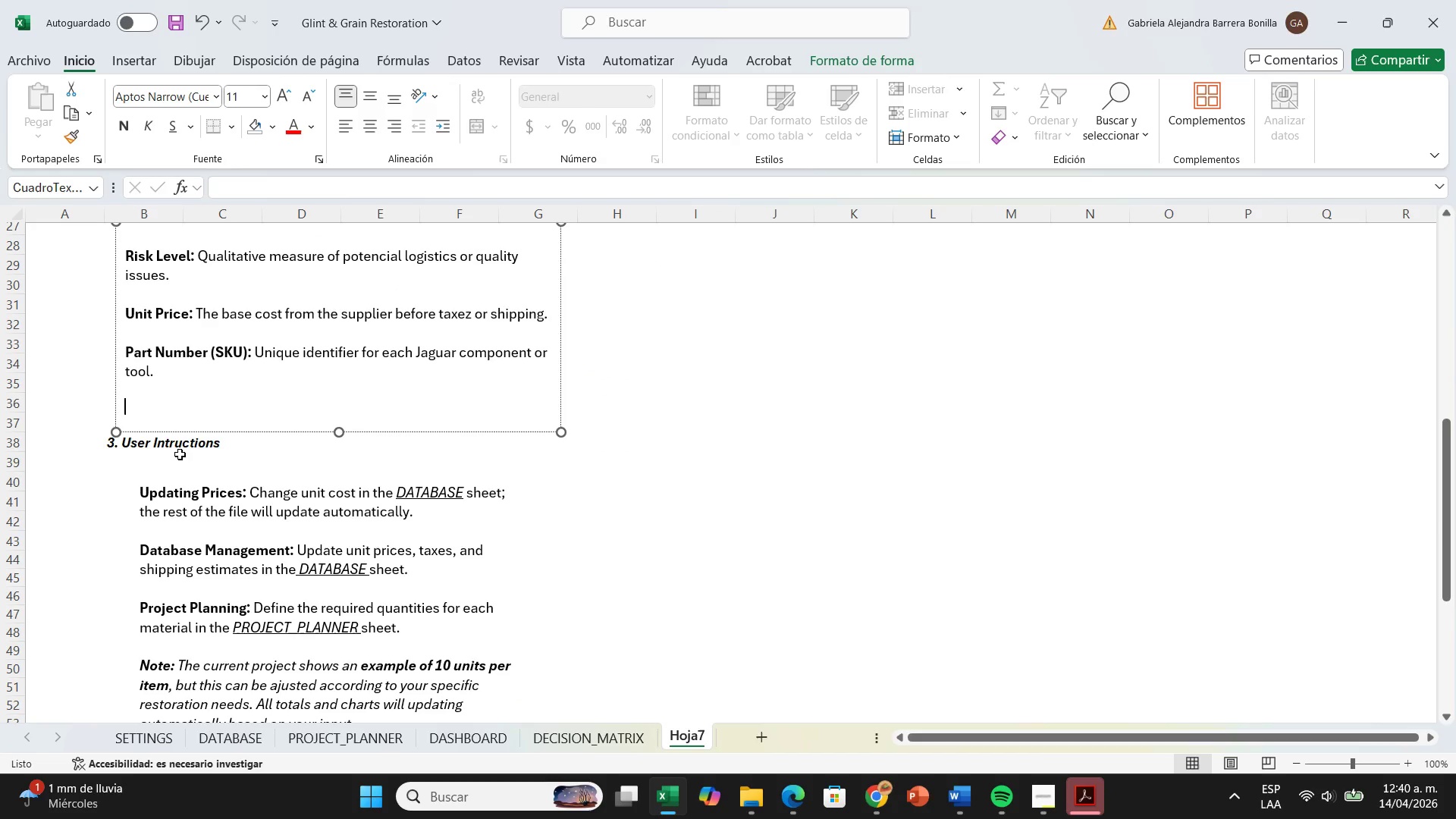 
left_click([178, 454])
 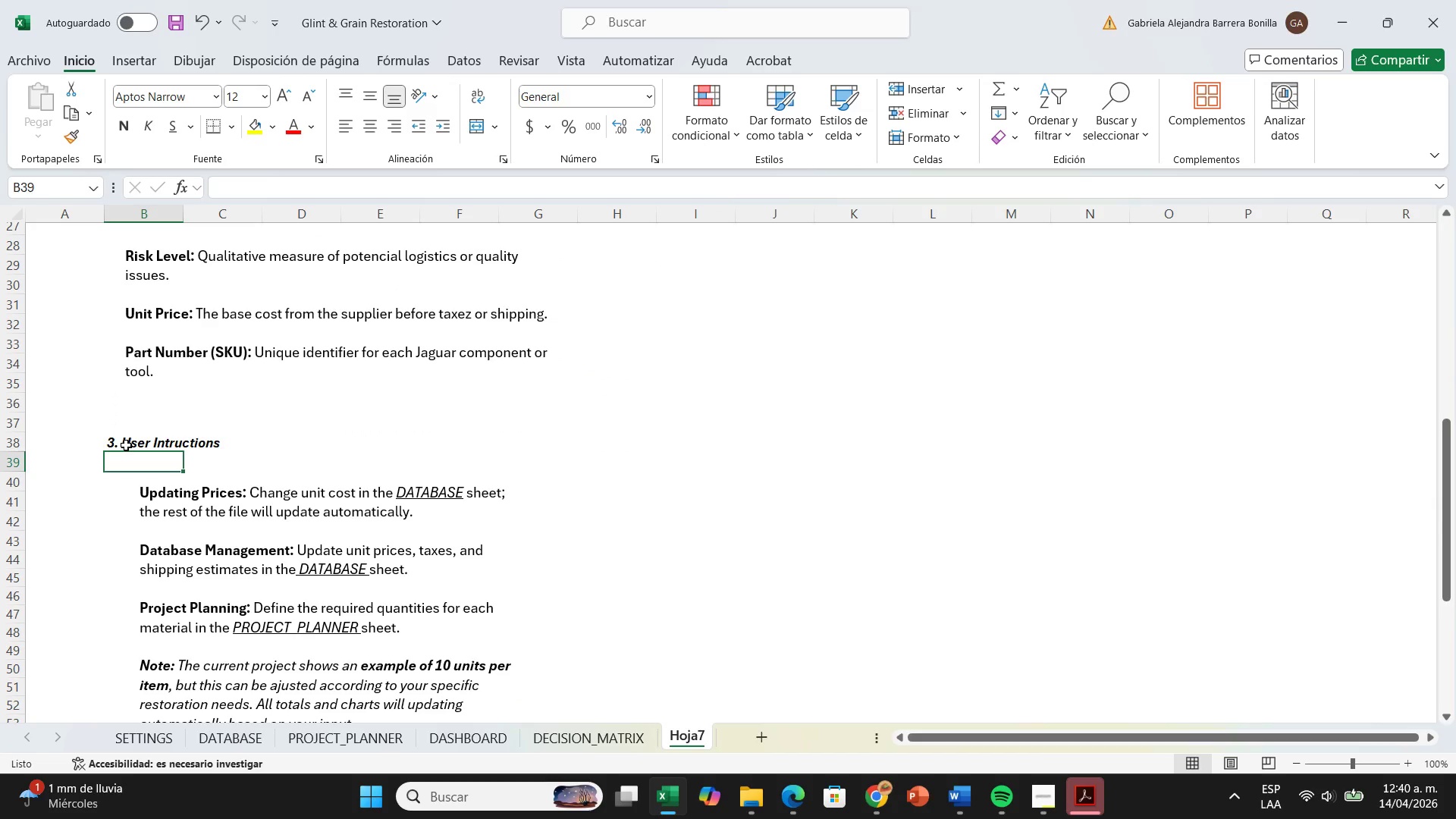 
left_click([126, 445])
 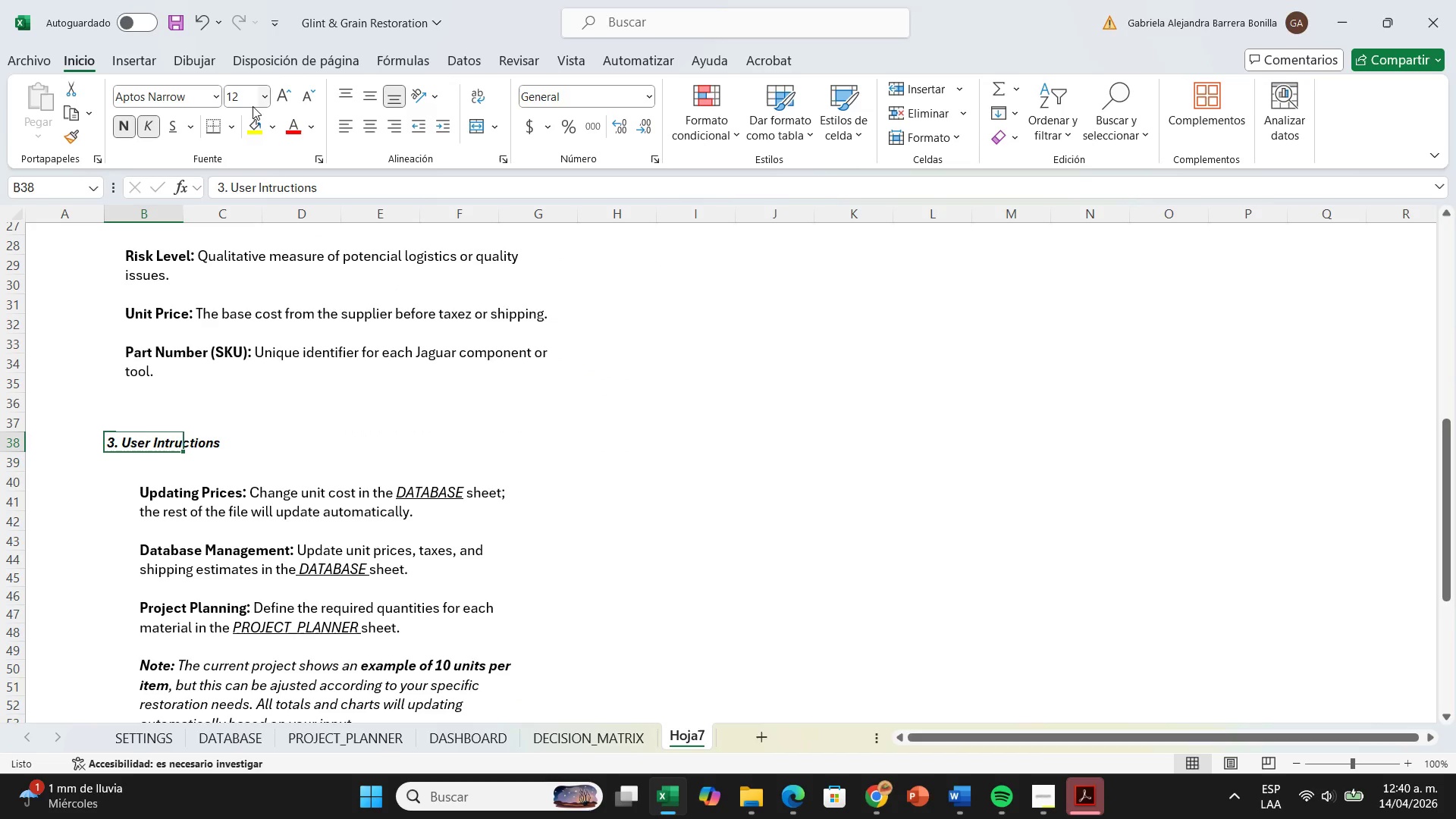 
double_click([253, 99])
 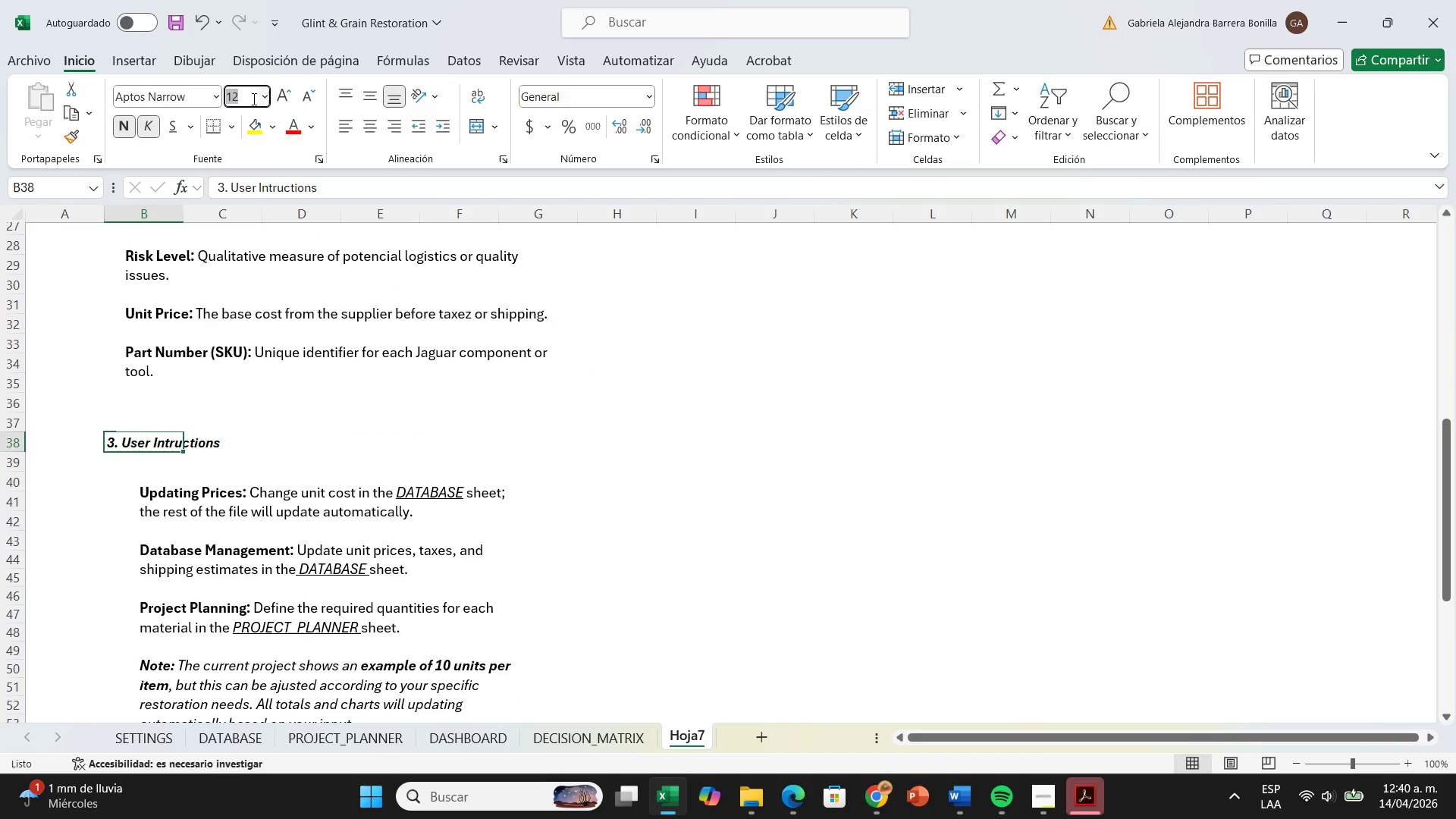 
left_click([262, 98])
 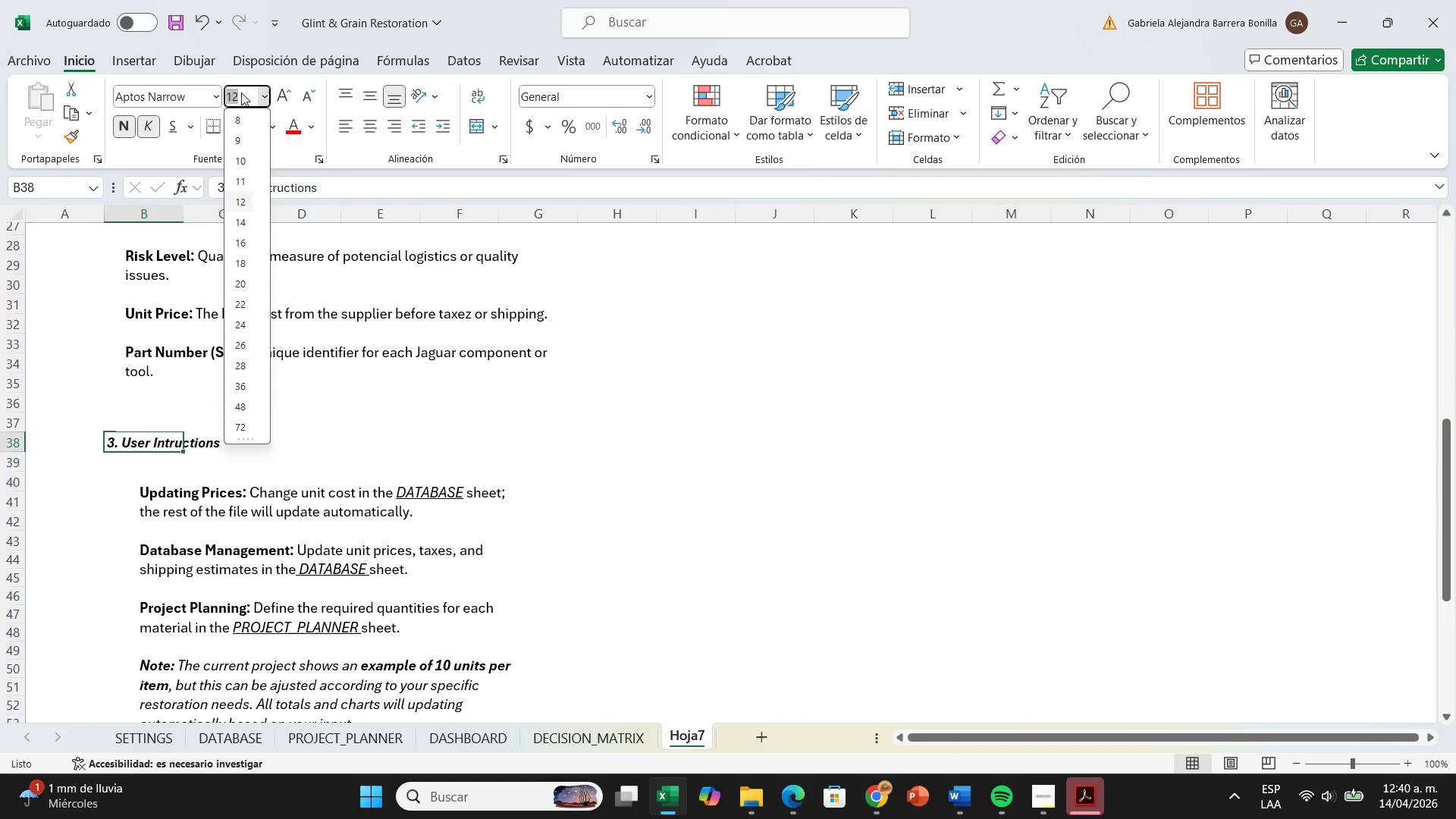 
left_click([241, 93])
 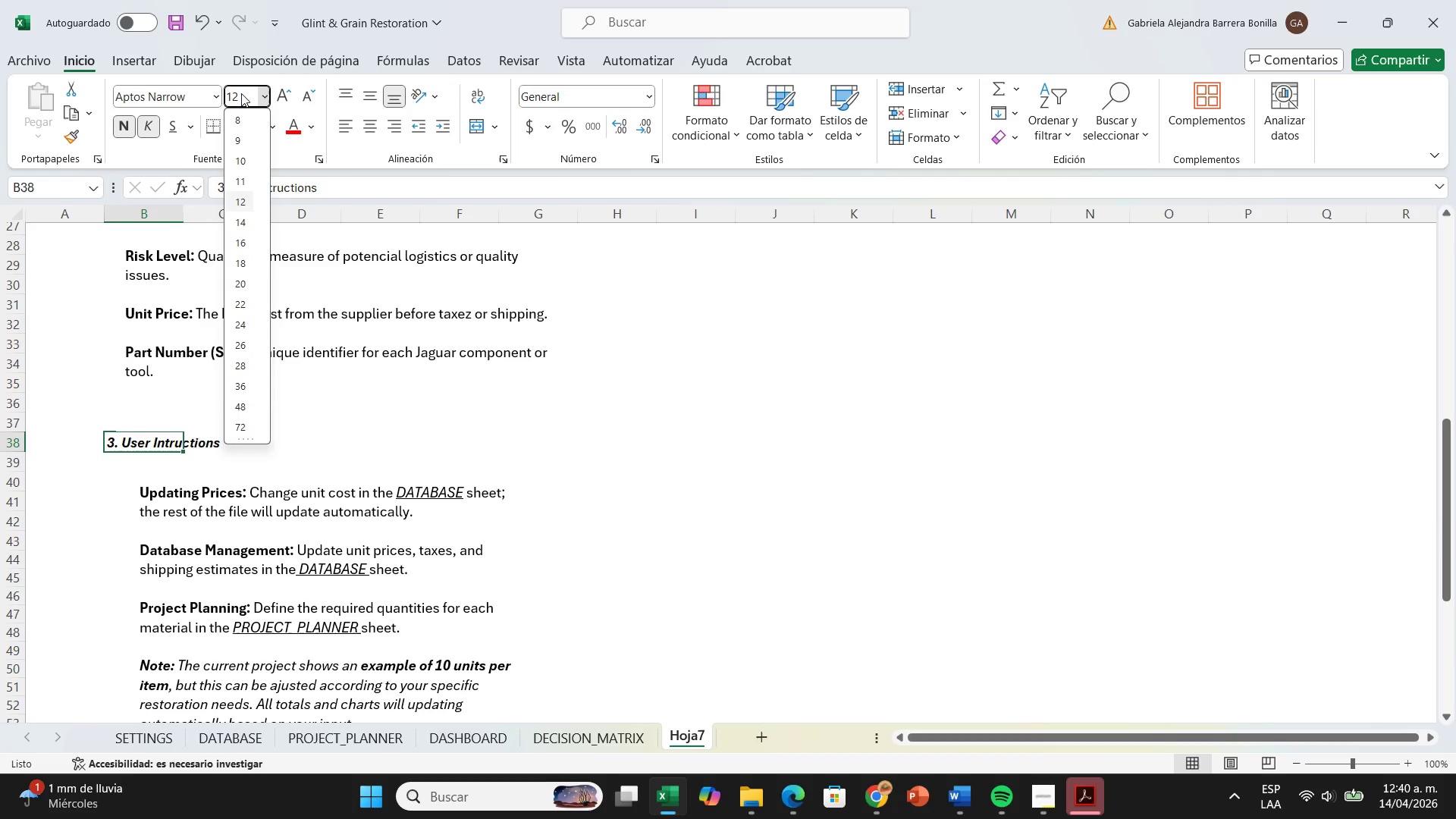 
key(Comma)
 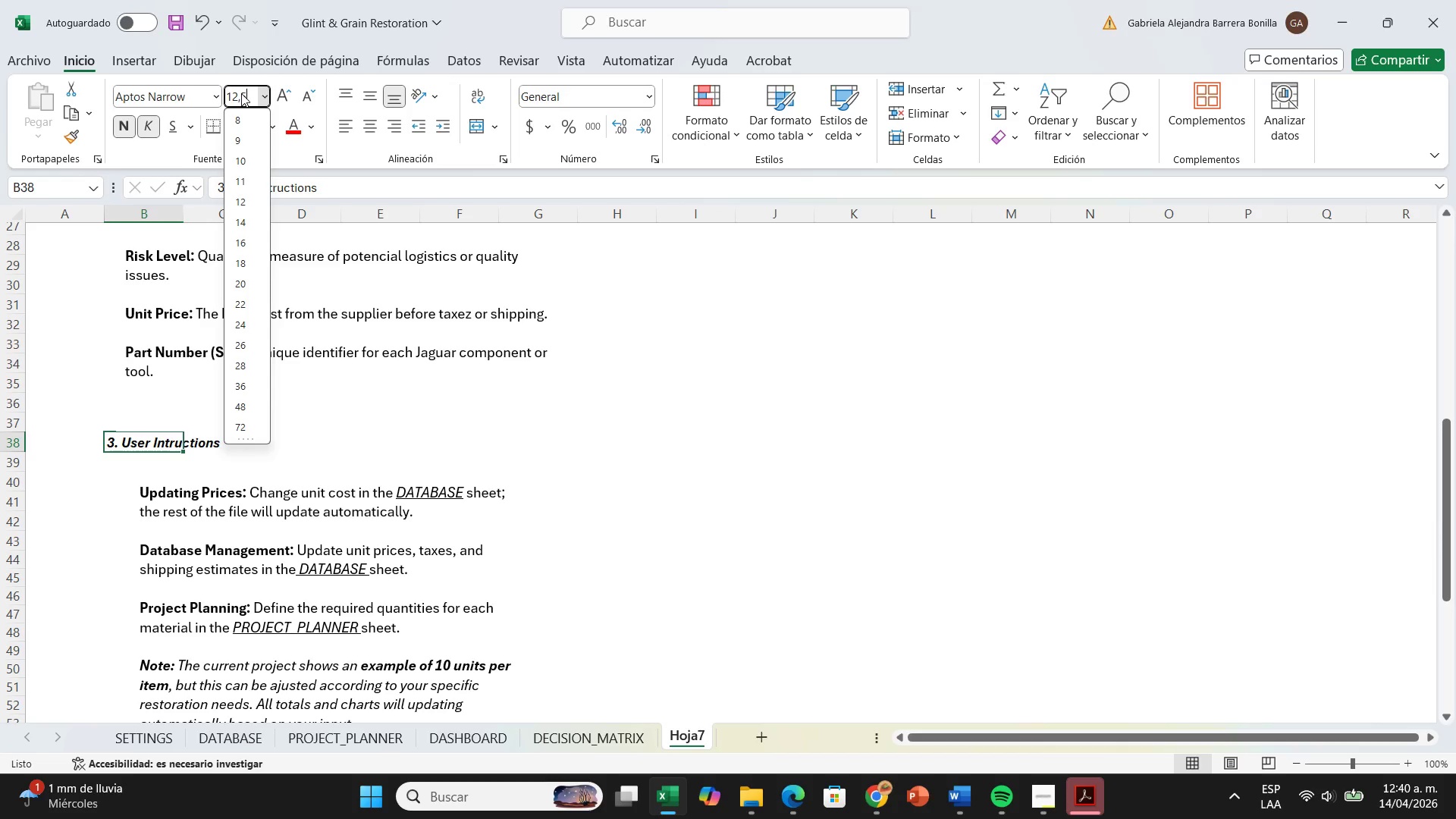 
key(5)
 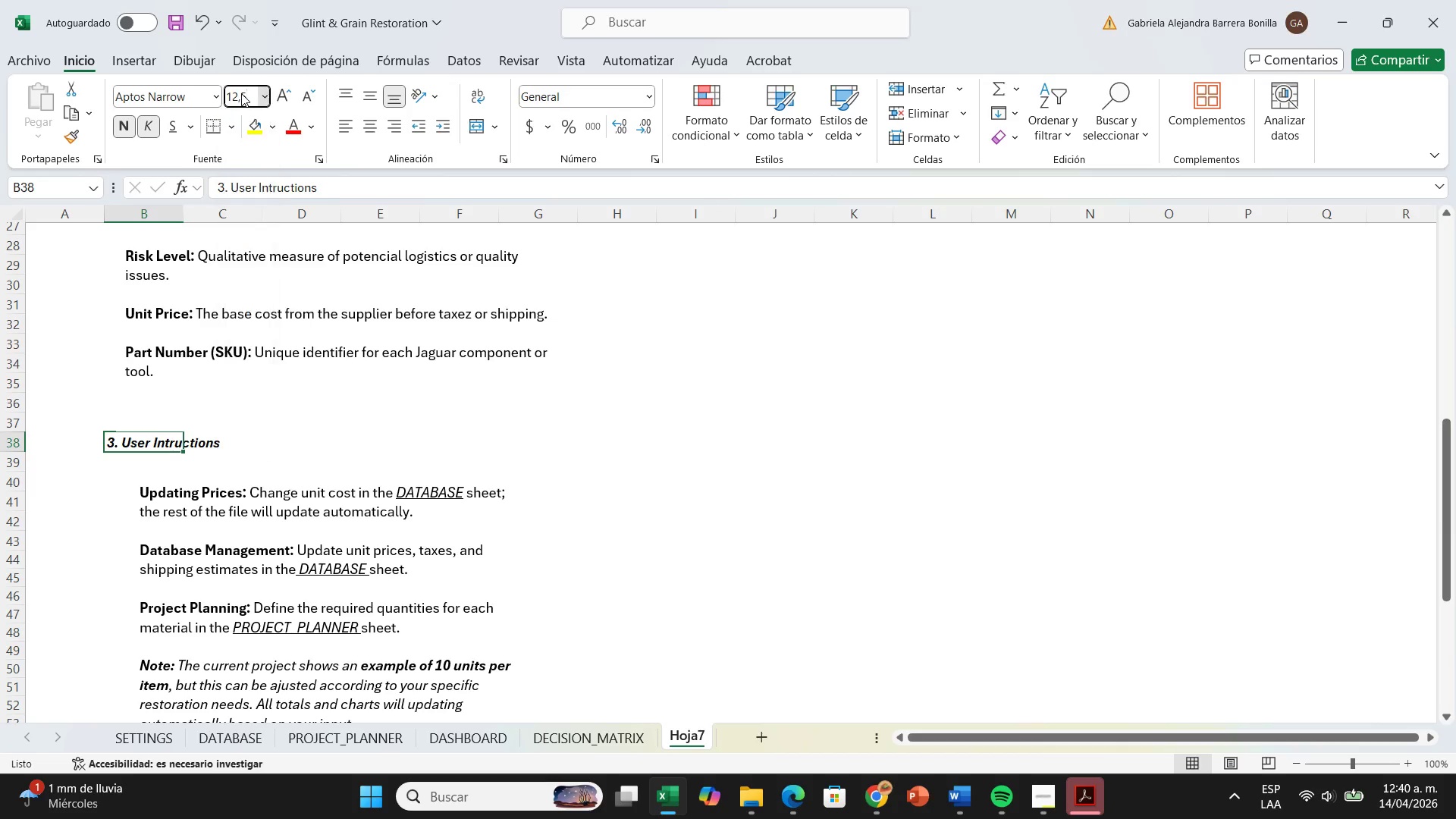 
key(Enter)
 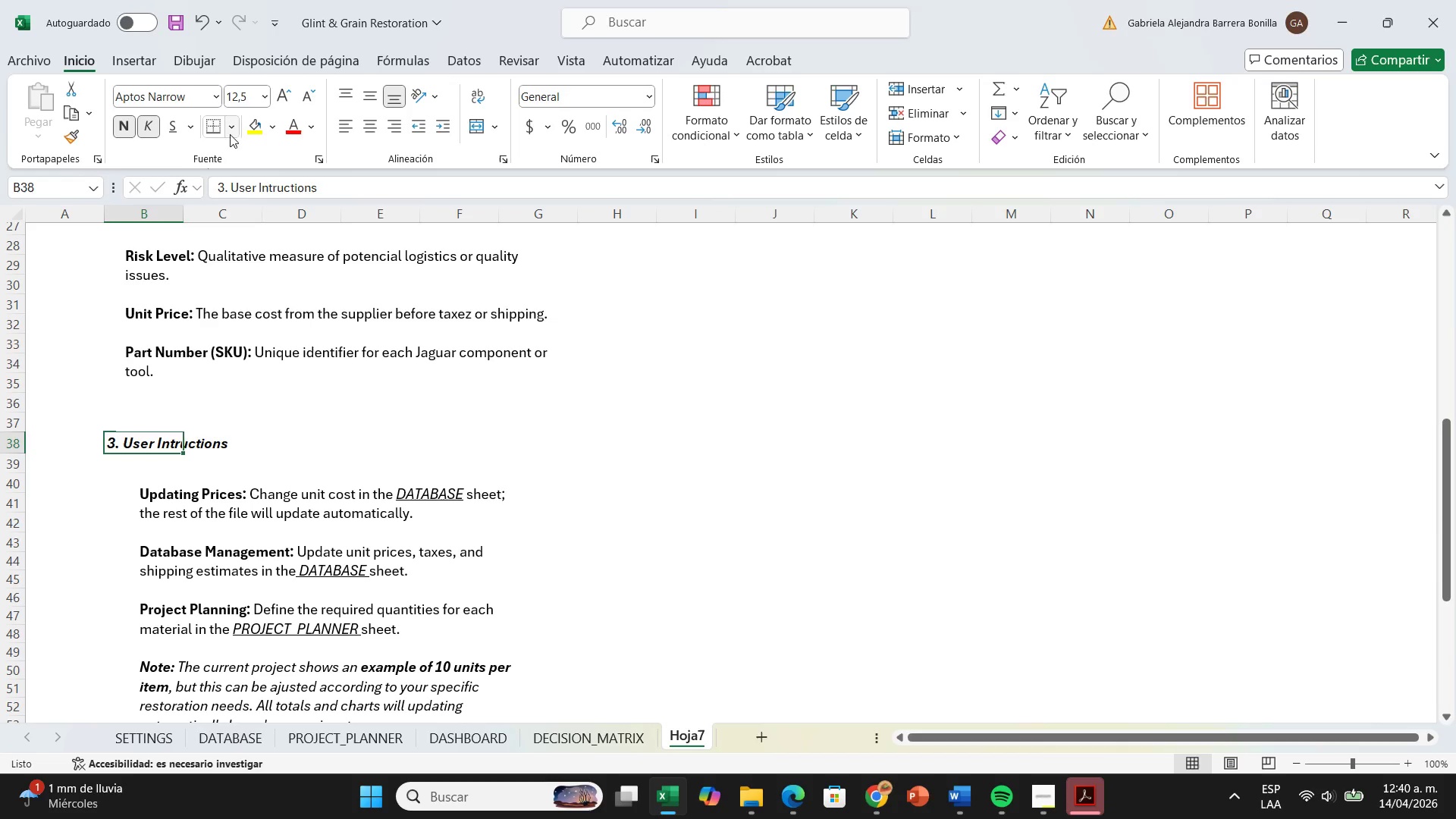 
scroll: coordinate [158, 406], scroll_direction: up, amount: 8.0
 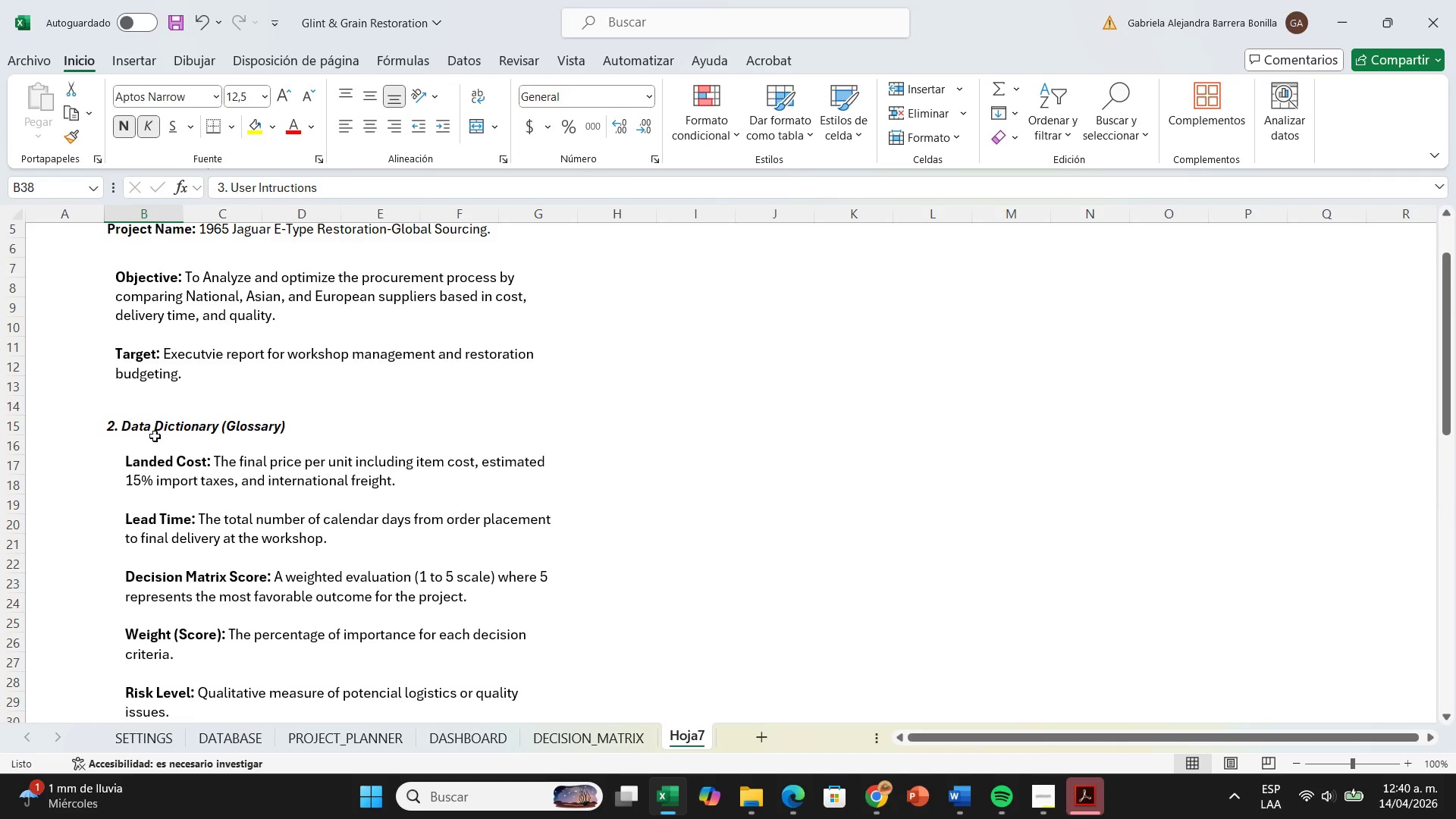 
left_click([155, 435])
 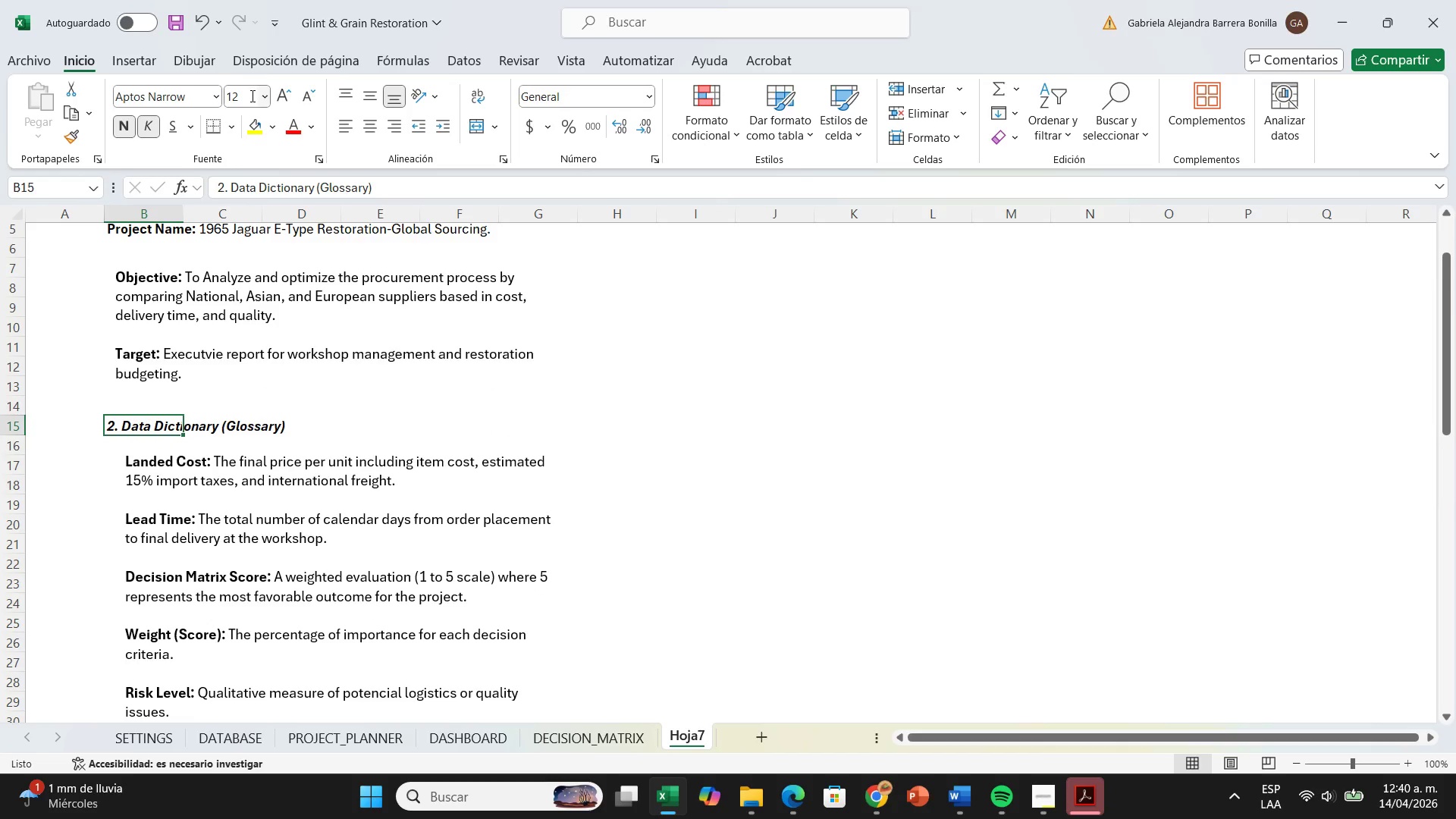 
double_click([243, 99])
 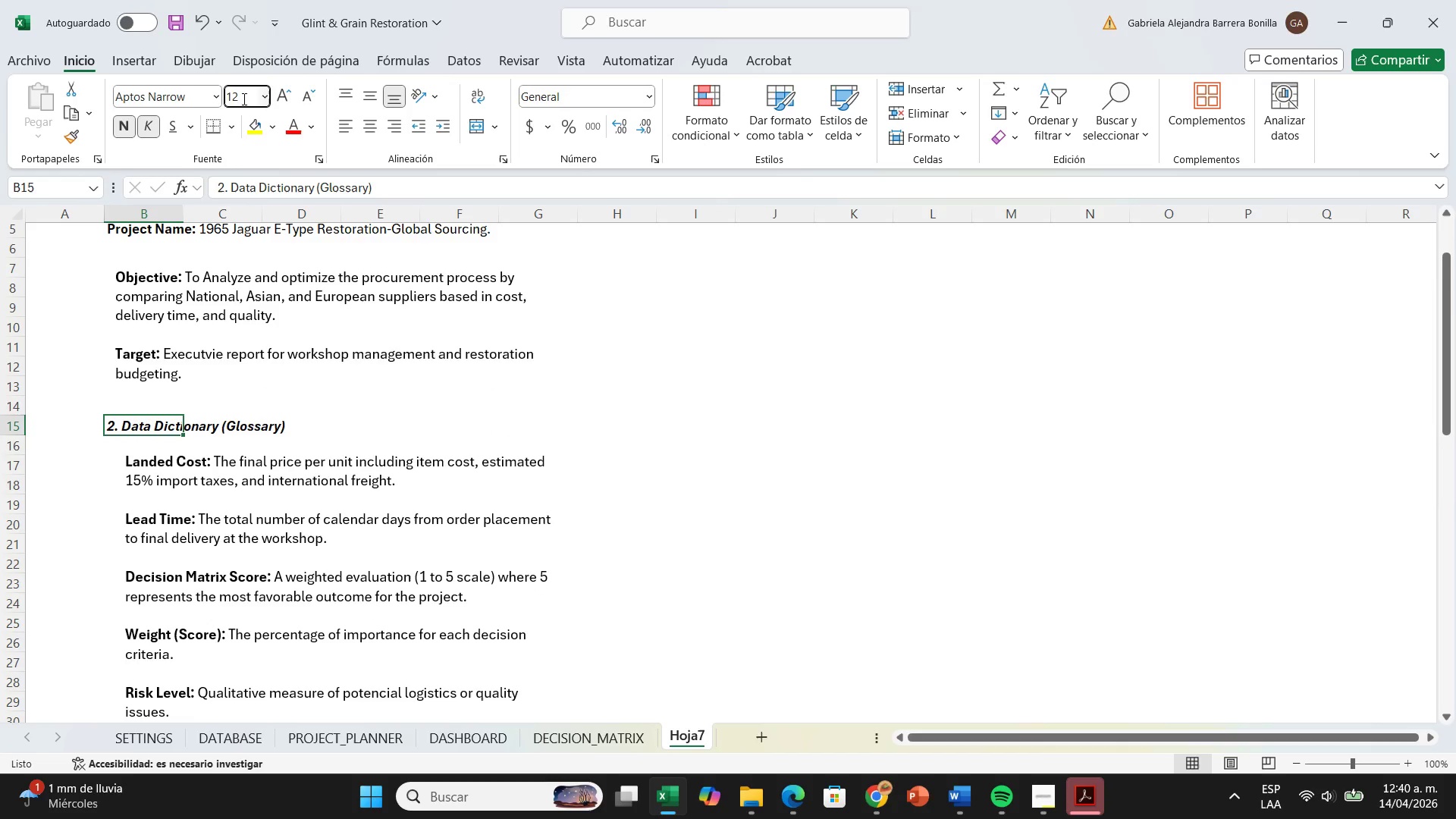 
key(Comma)
 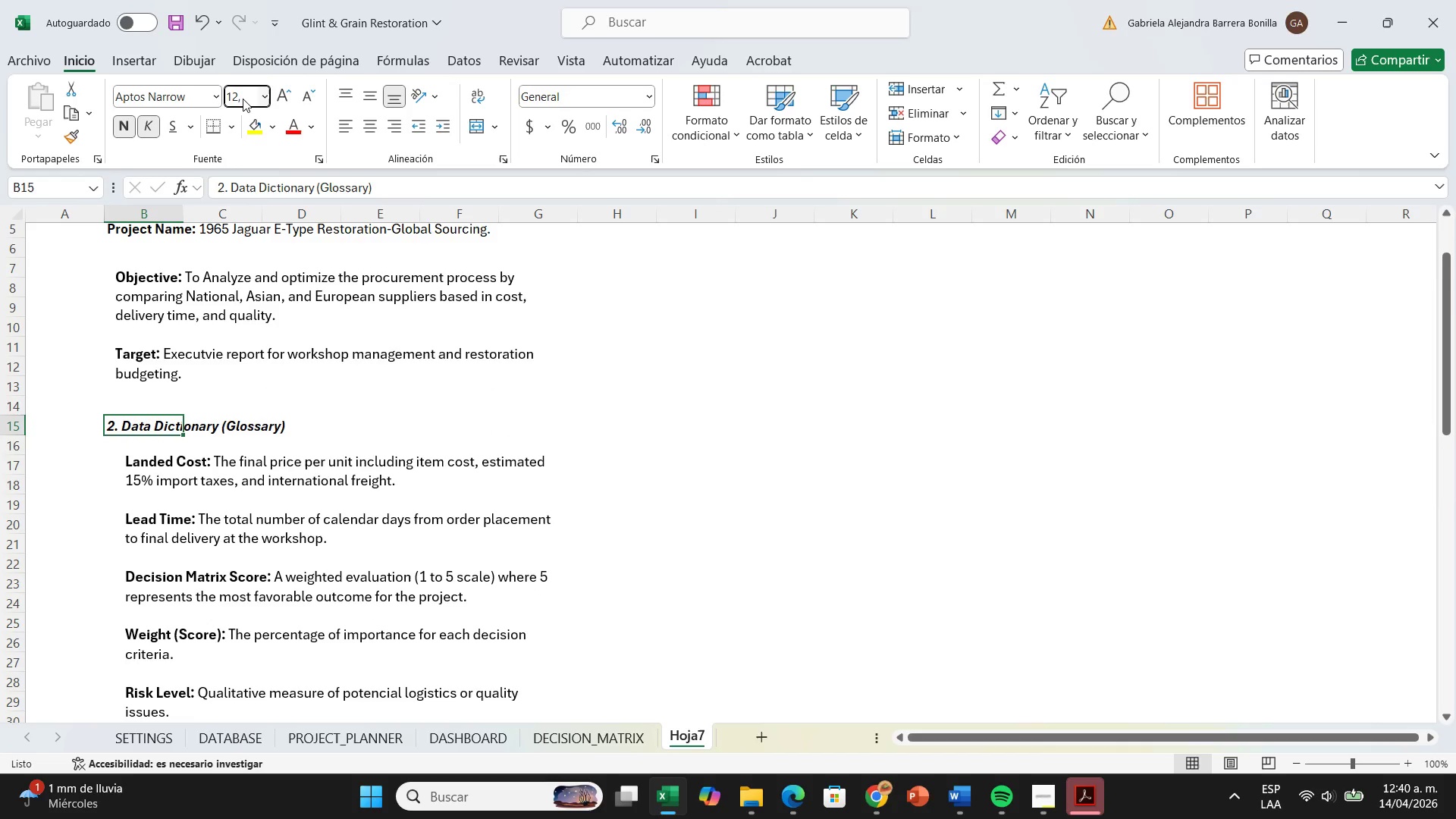 
key(5)
 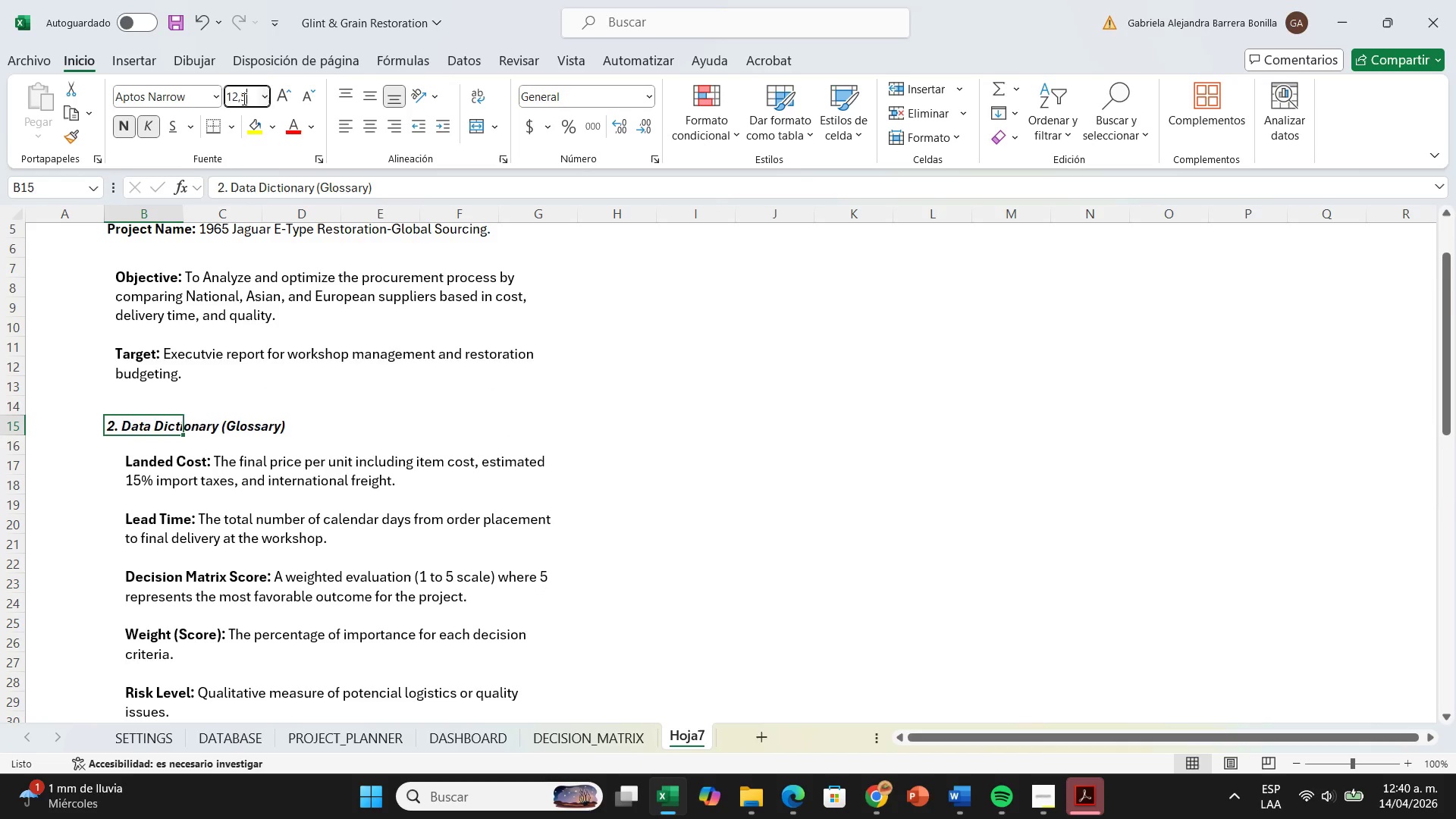 
key(Enter)
 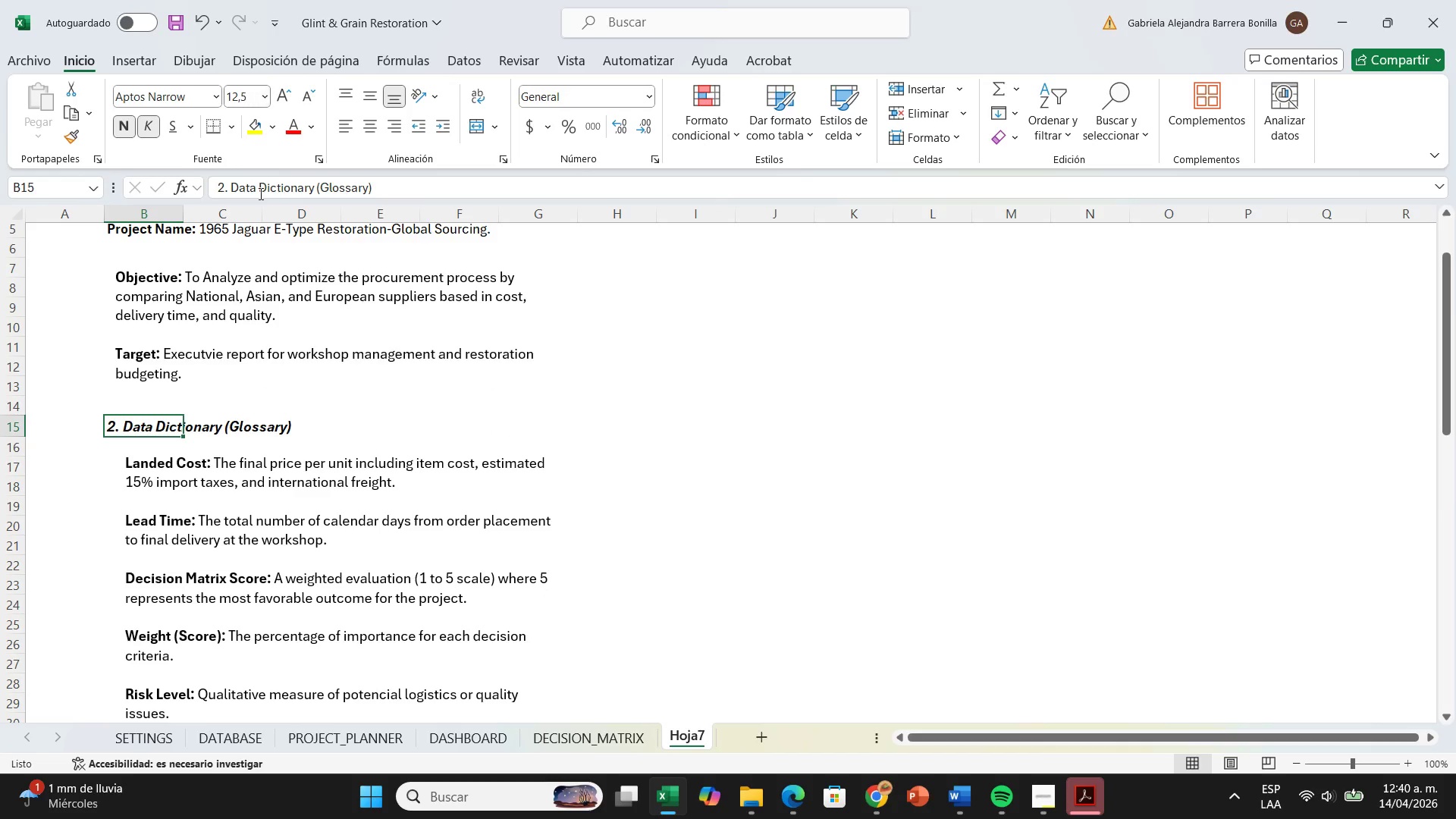 
scroll: coordinate [259, 313], scroll_direction: up, amount: 4.0
 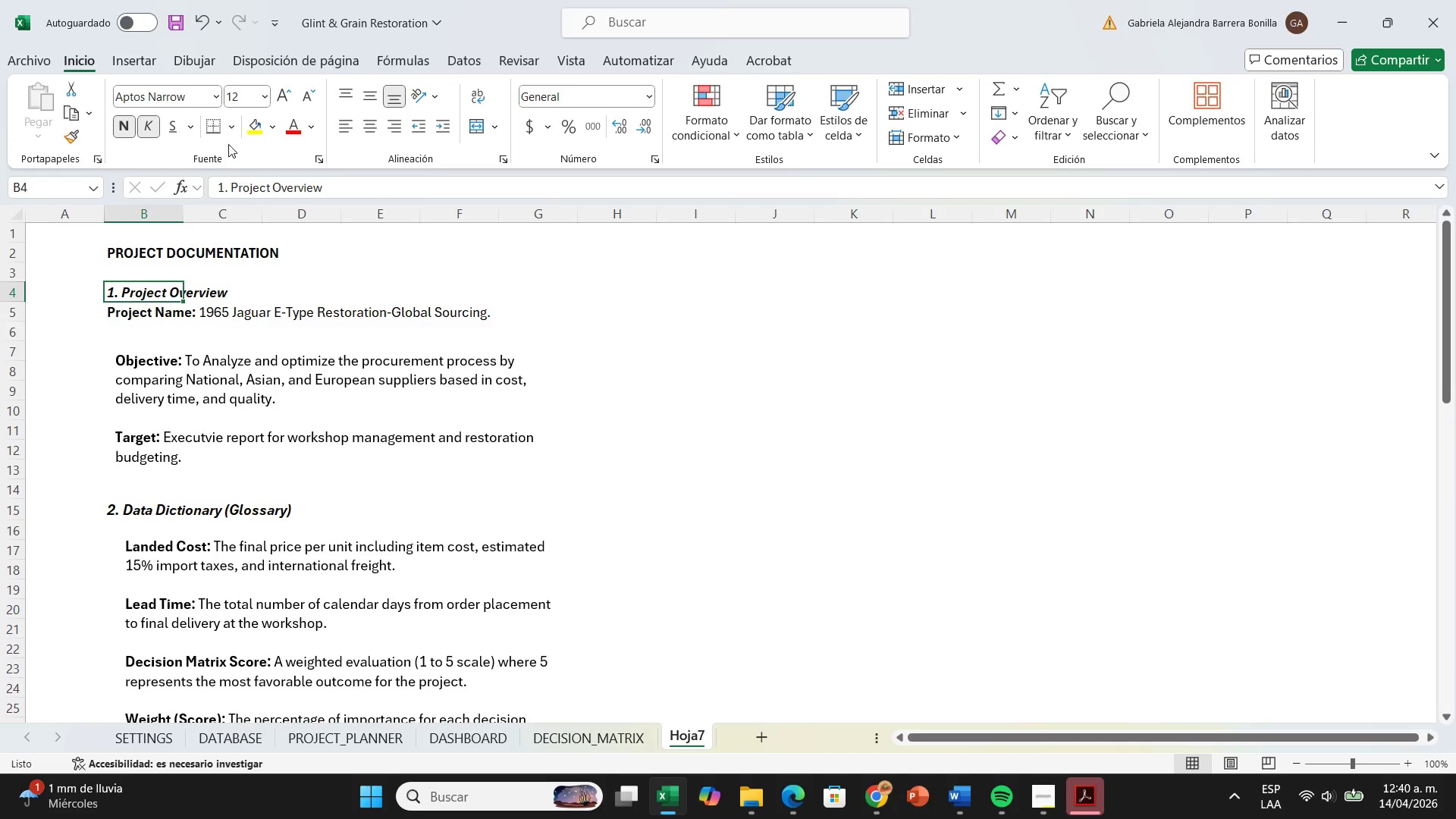 
left_click([238, 96])
 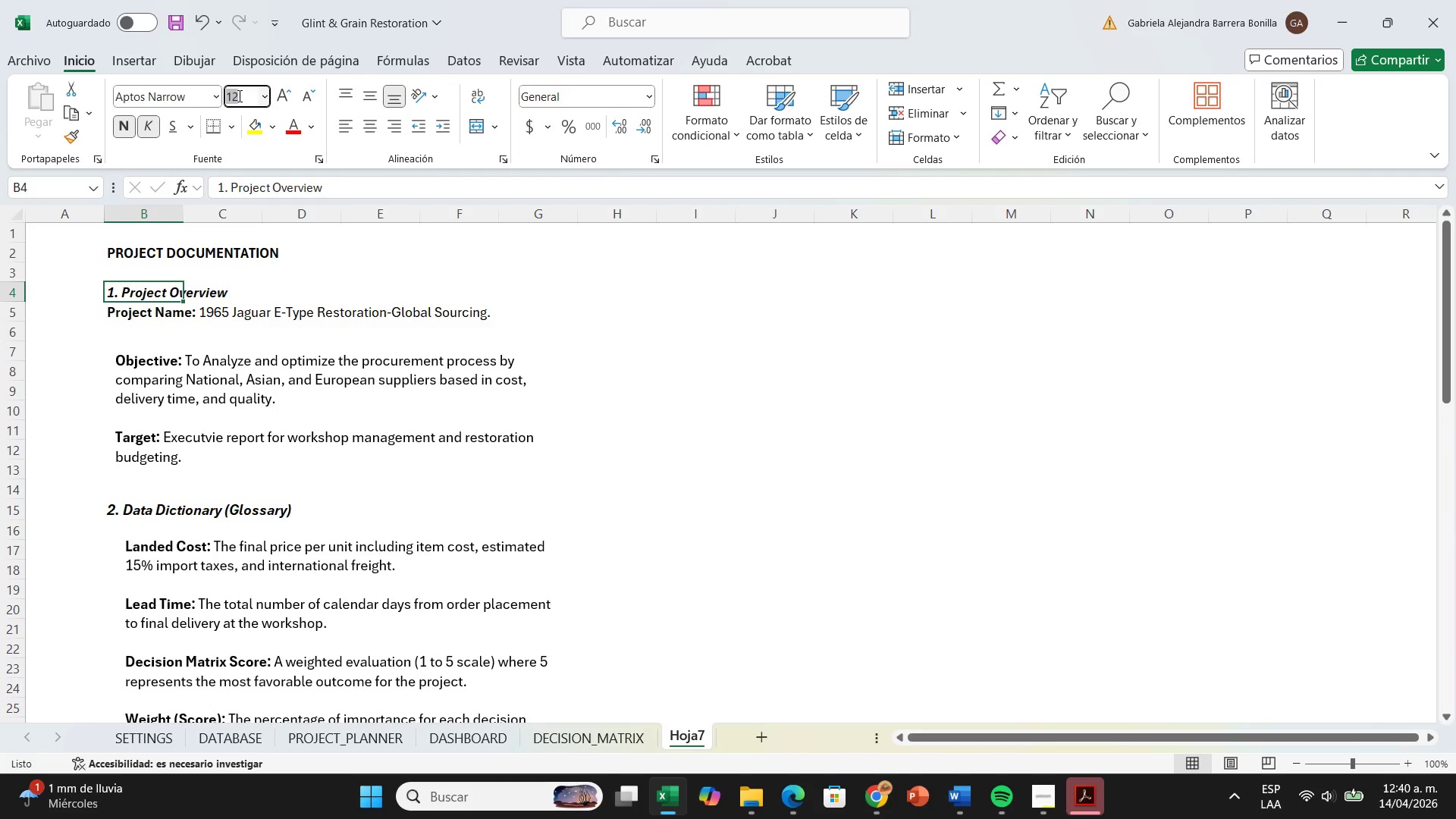 
left_click([238, 96])
 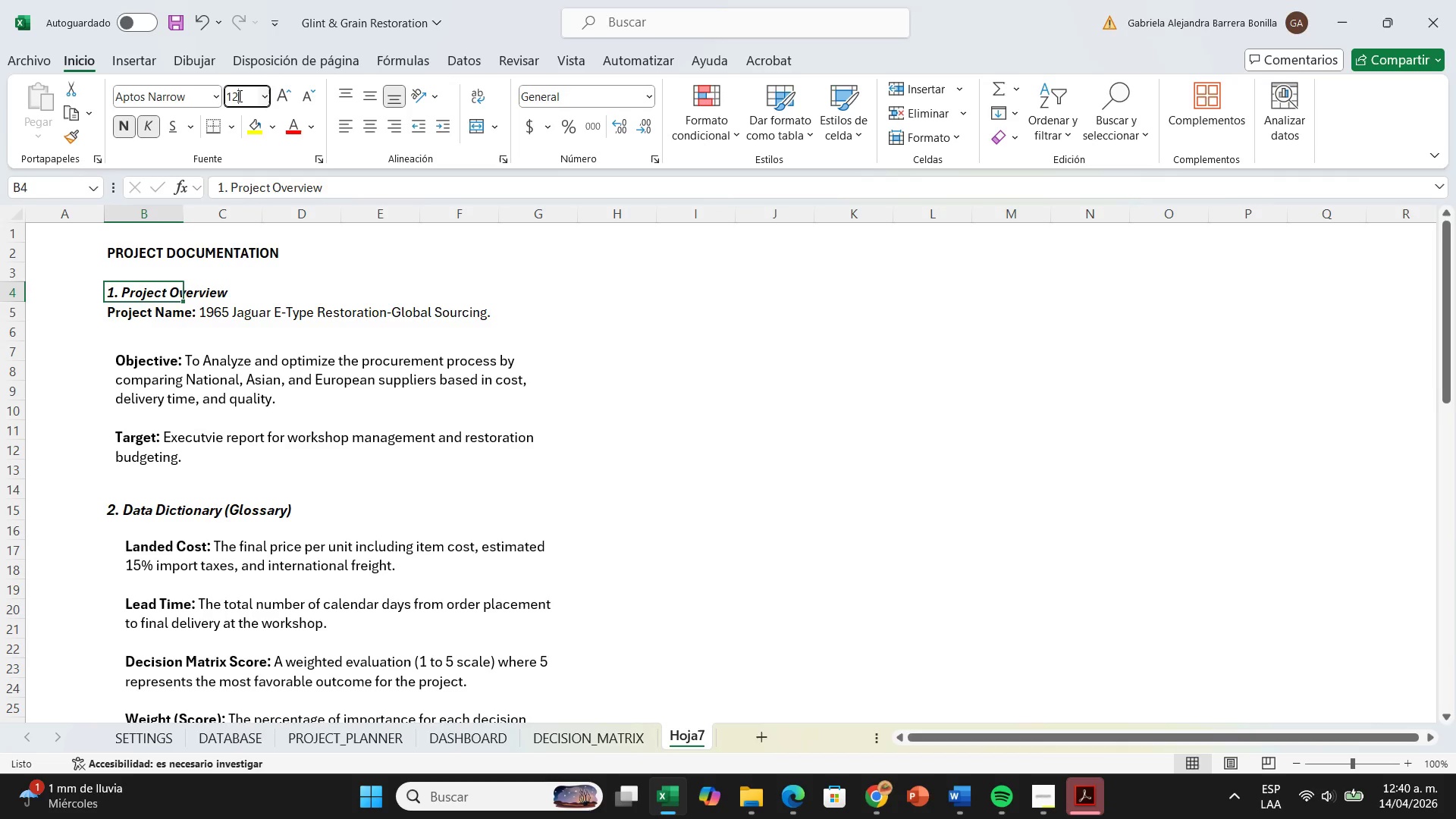 
key(Period)
 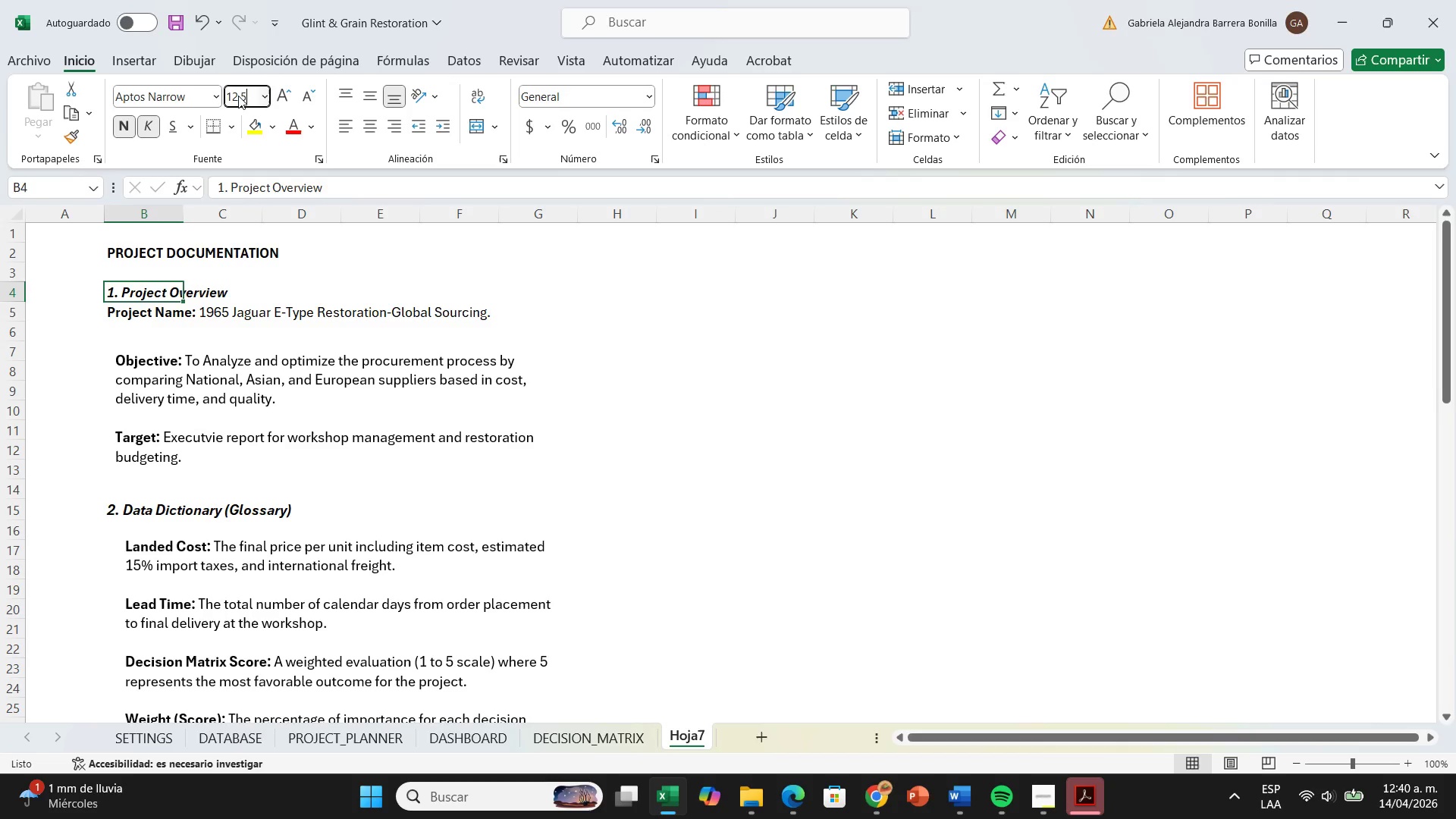 
key(5)
 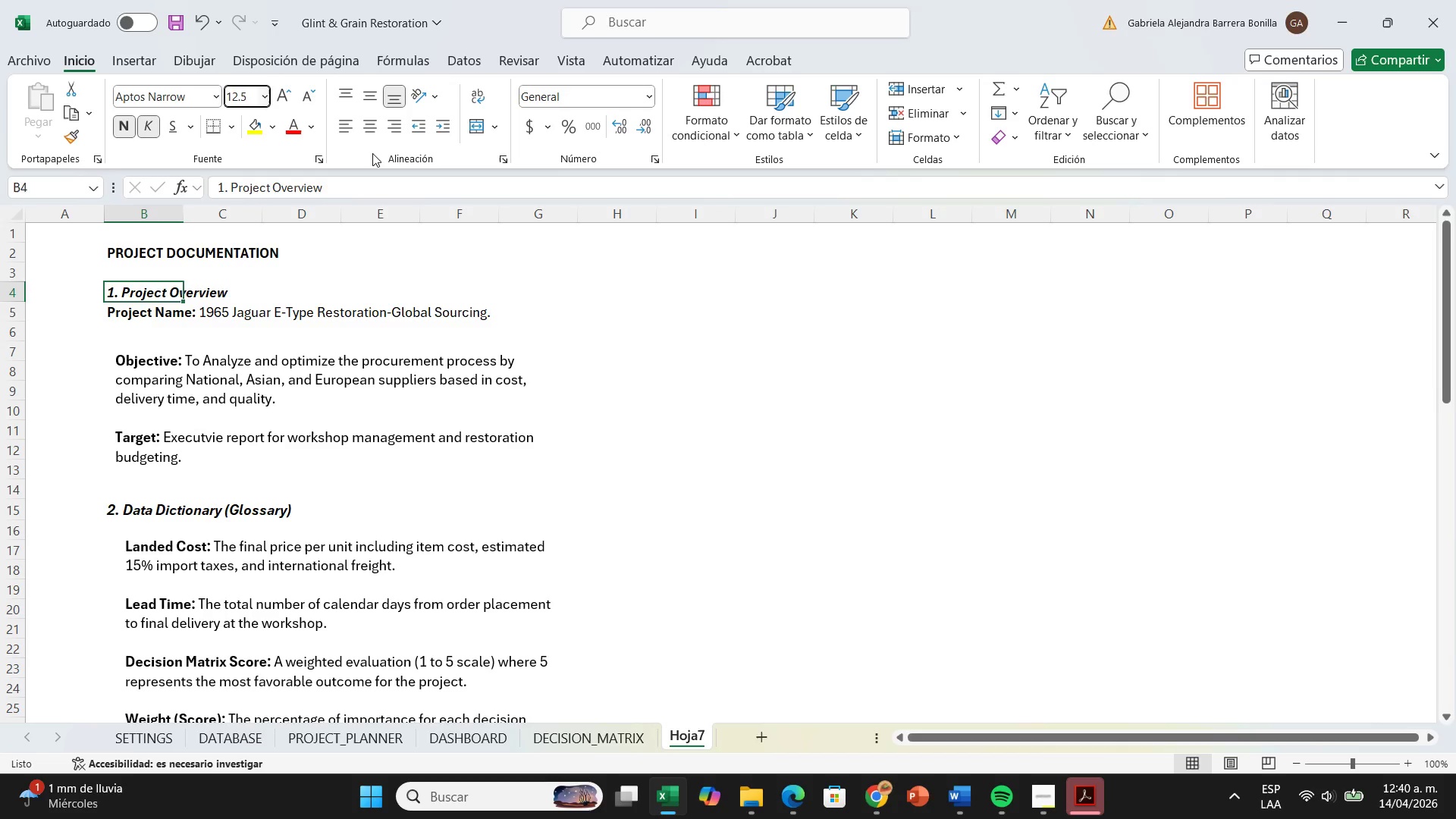 
key(Enter)
 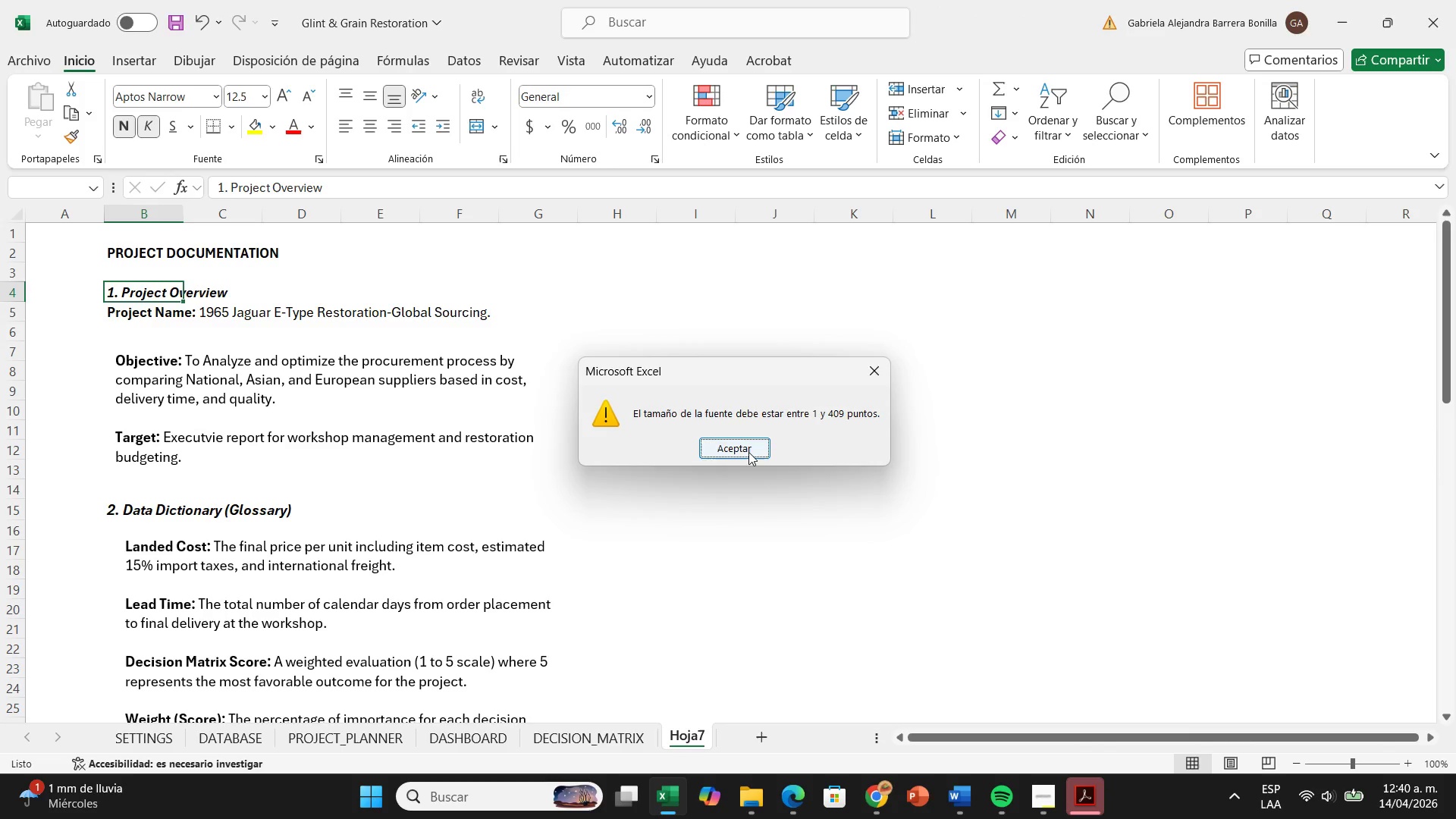 
left_click([751, 449])
 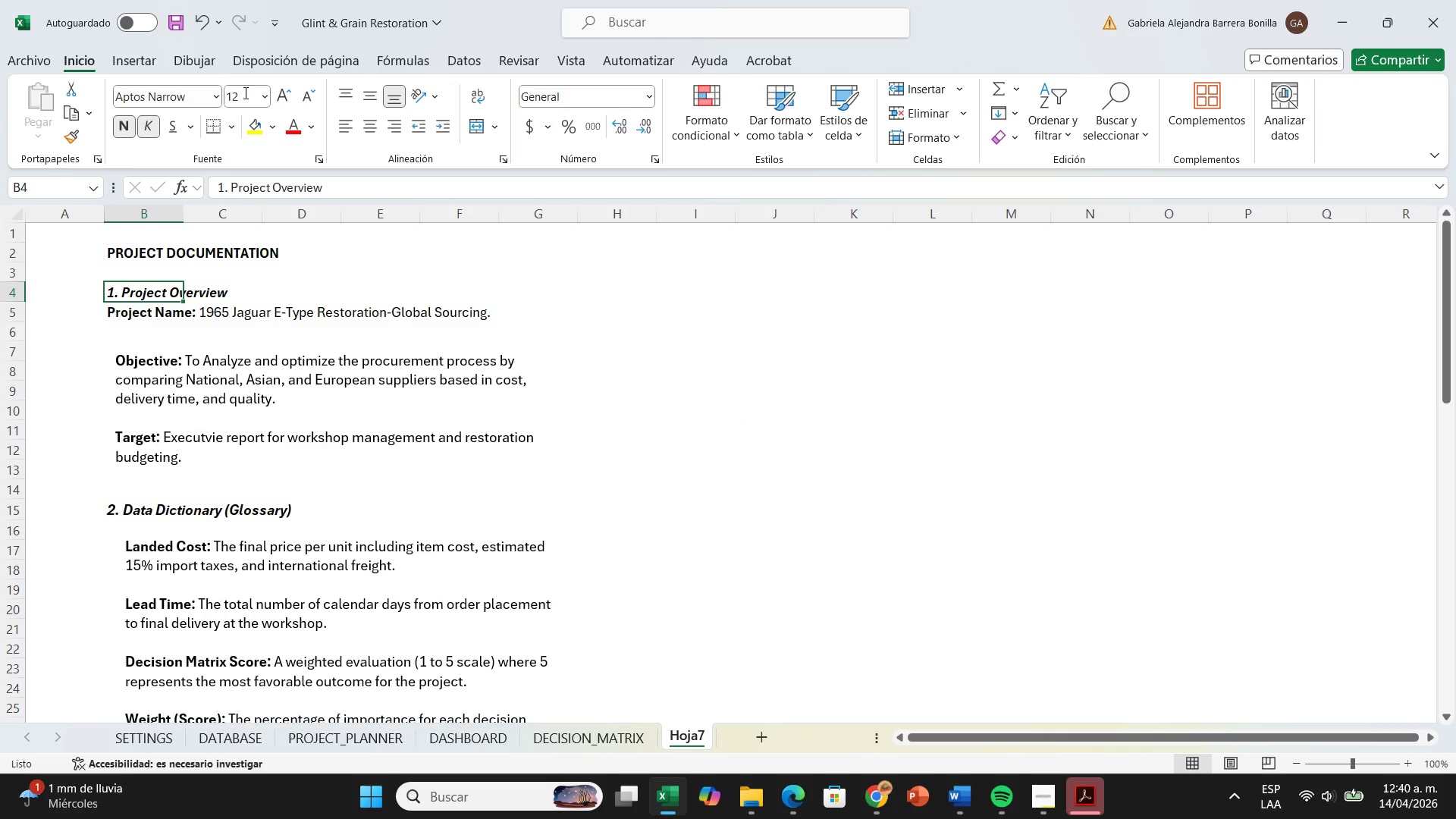 
left_click([256, 95])
 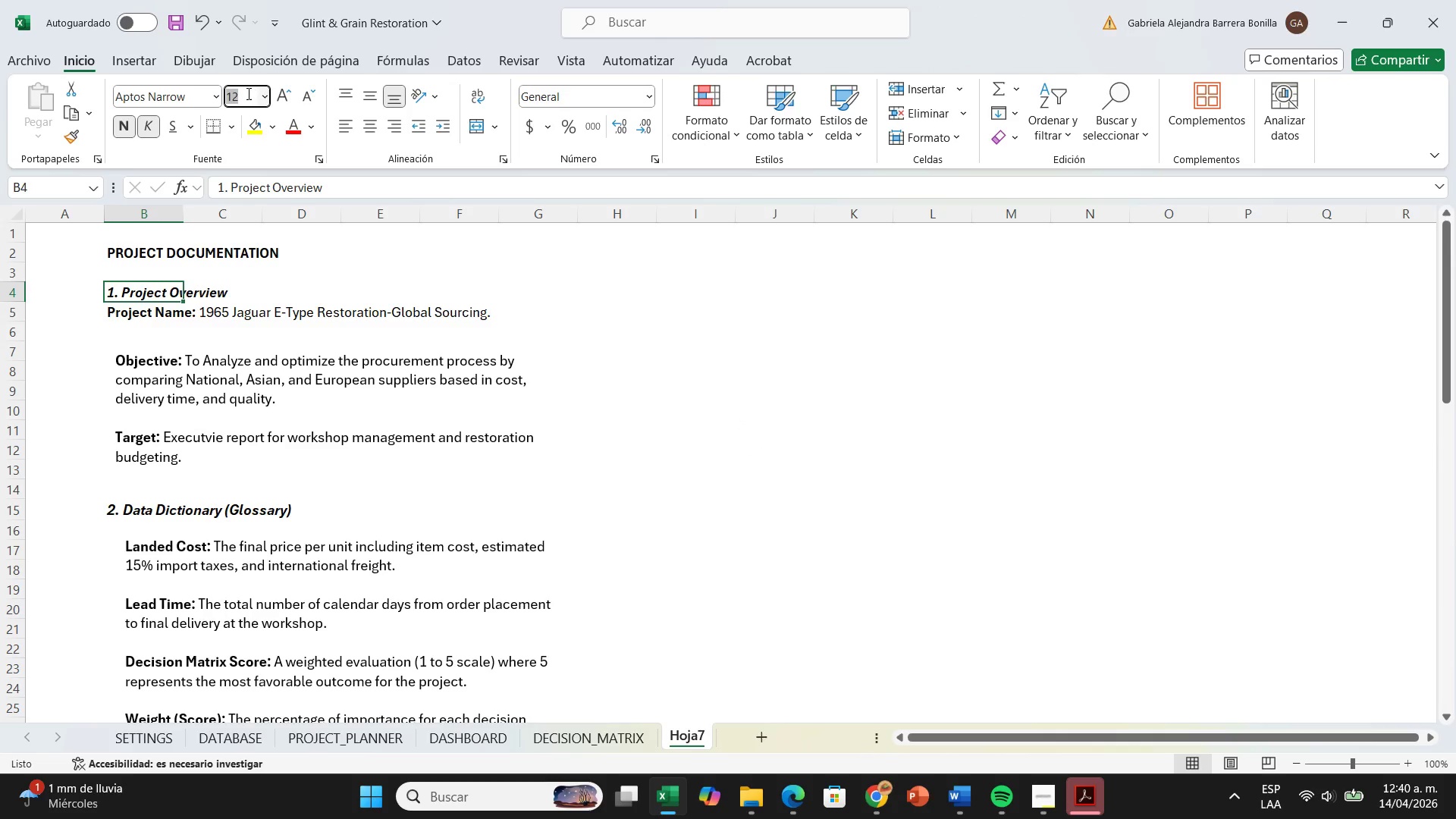 
left_click([247, 93])
 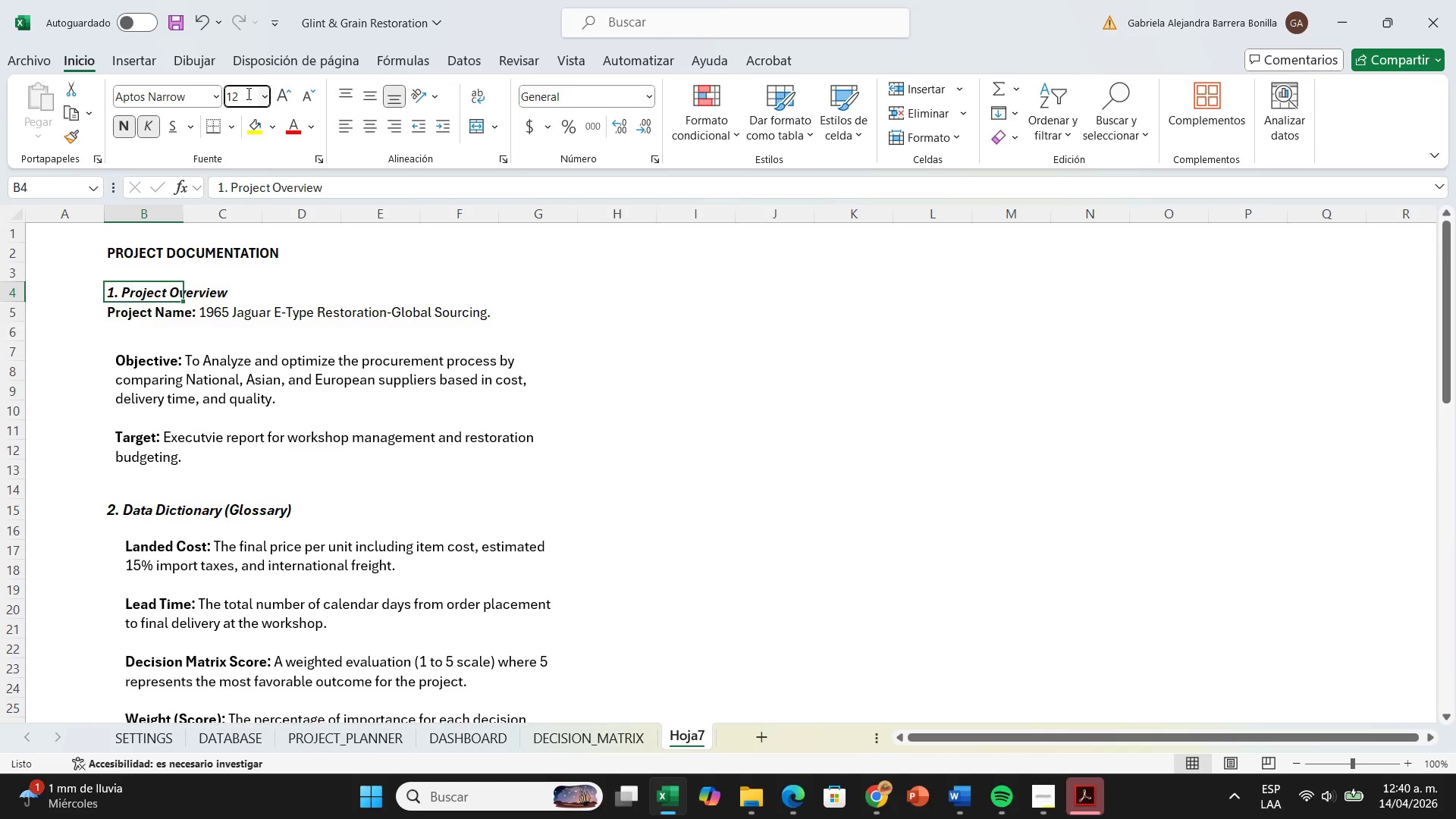 
key(Comma)
 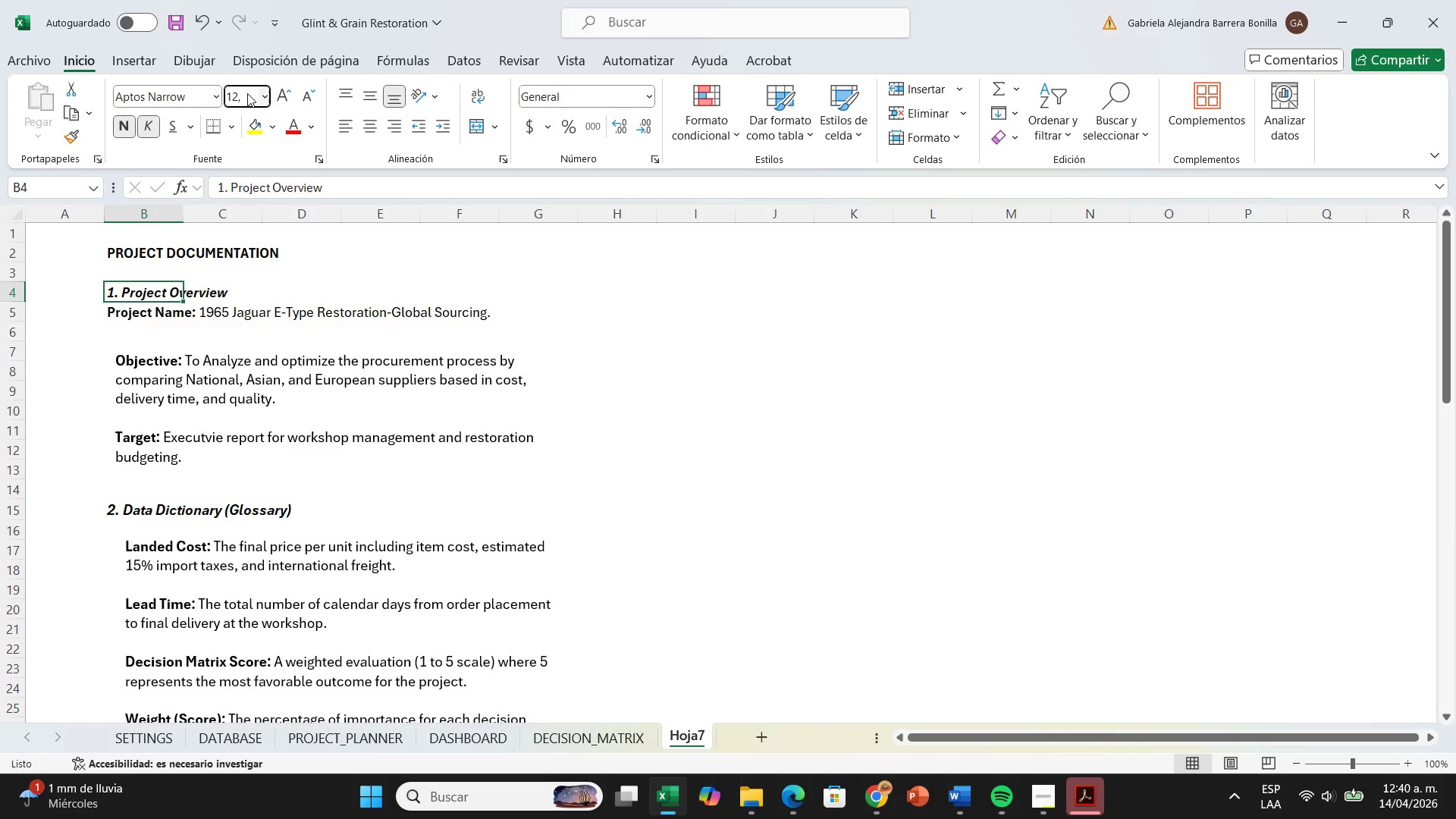 
key(5)
 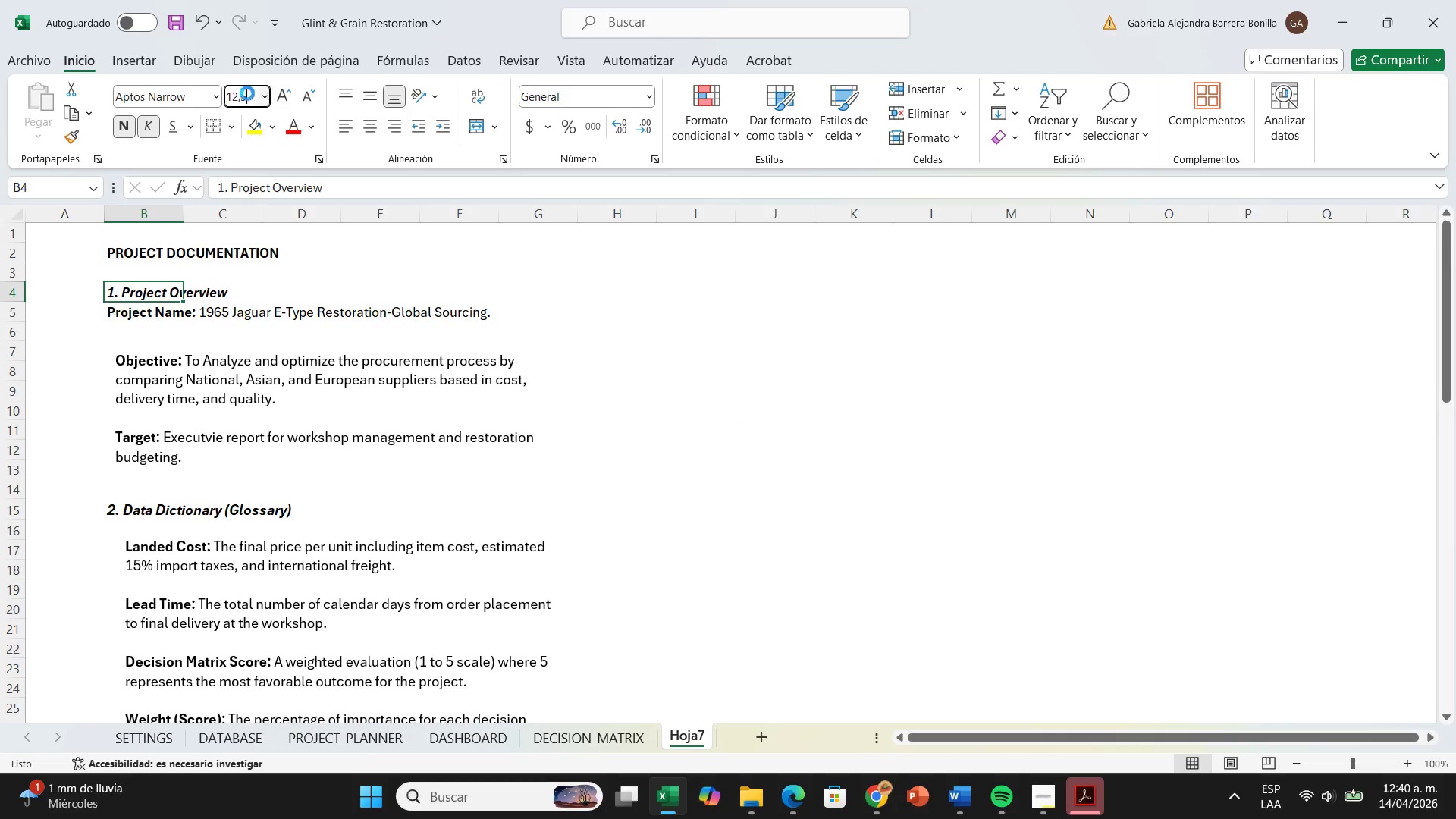 
key(Enter)
 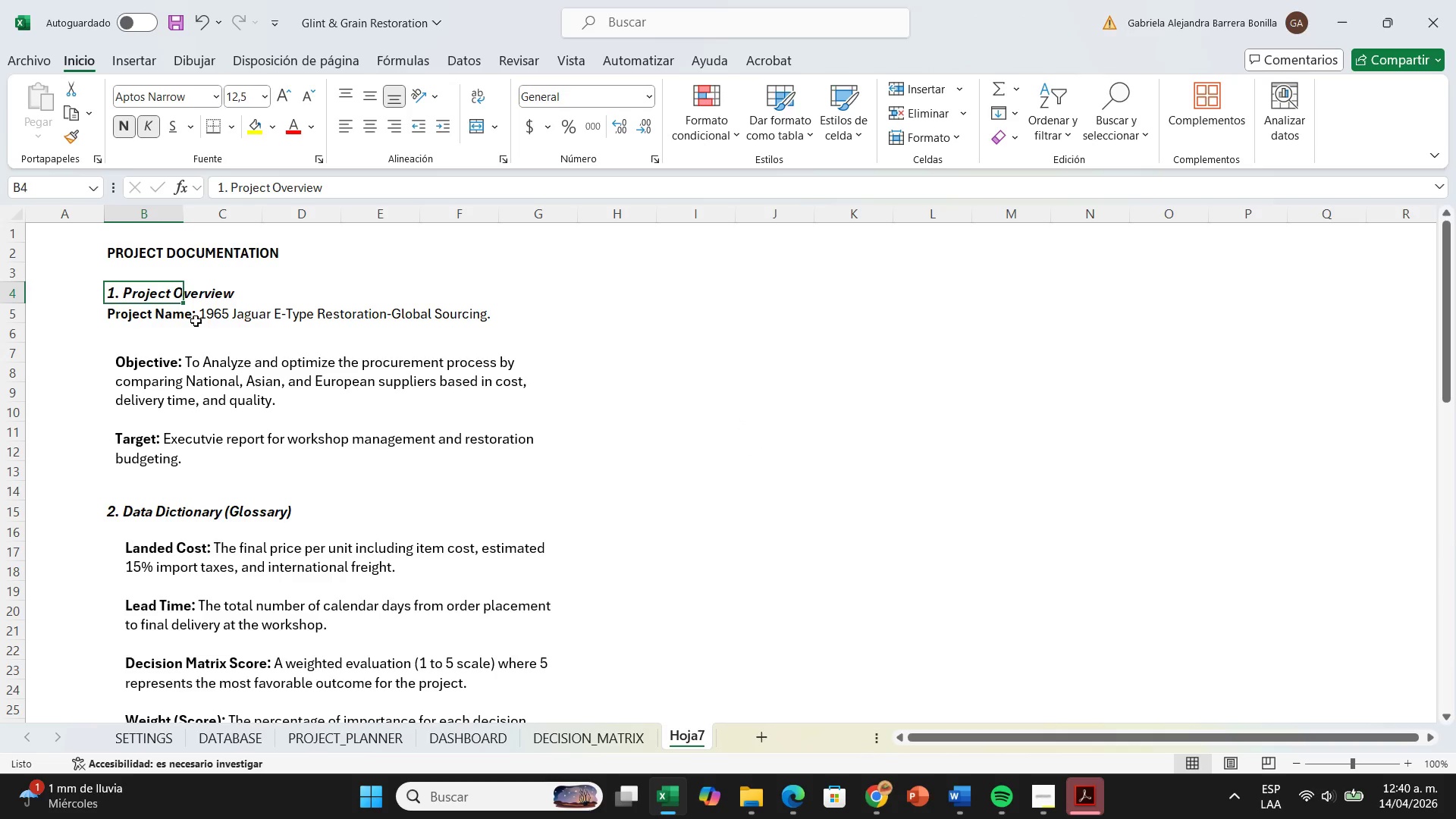 
left_click([193, 320])
 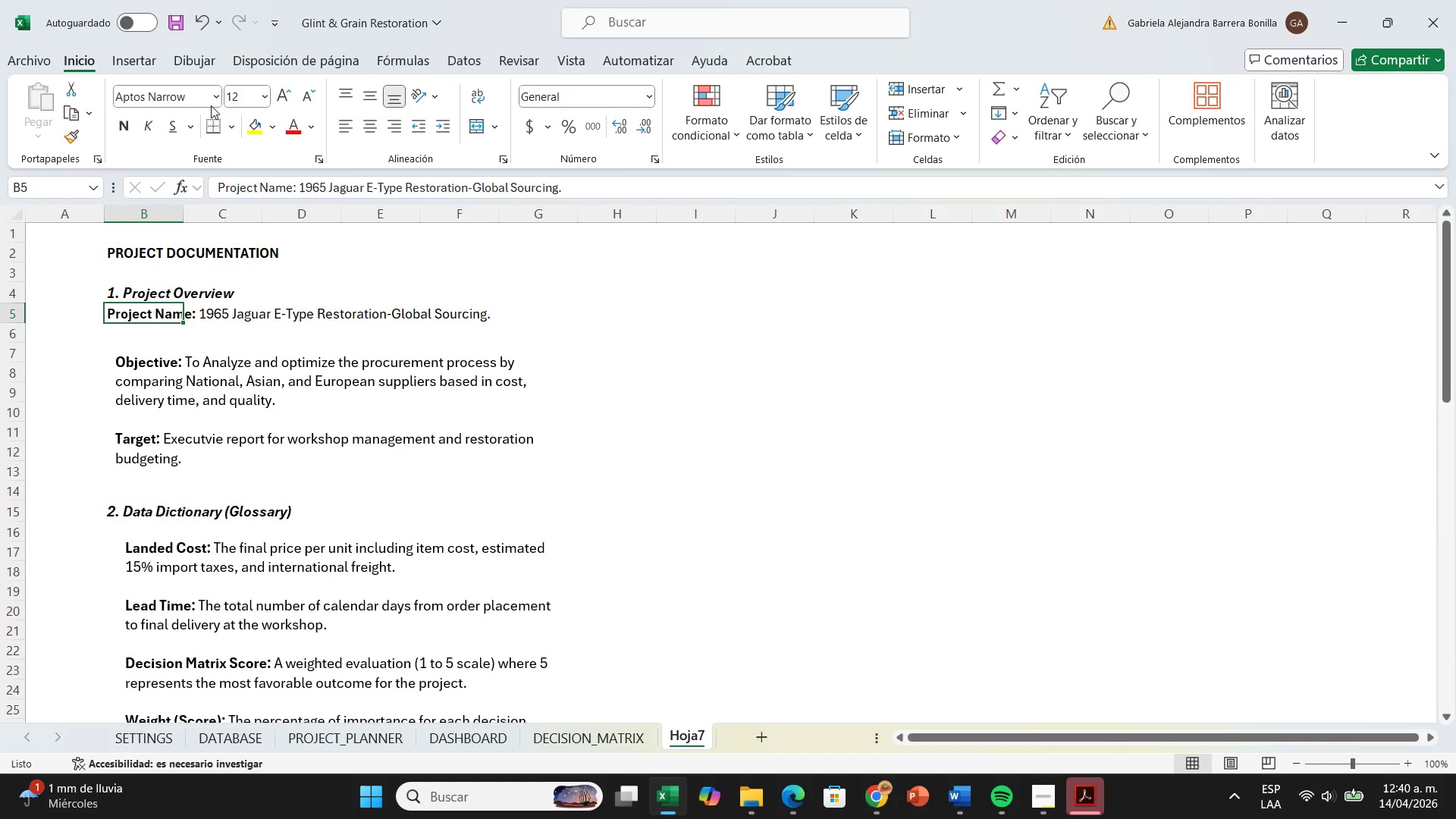 
left_click([237, 97])
 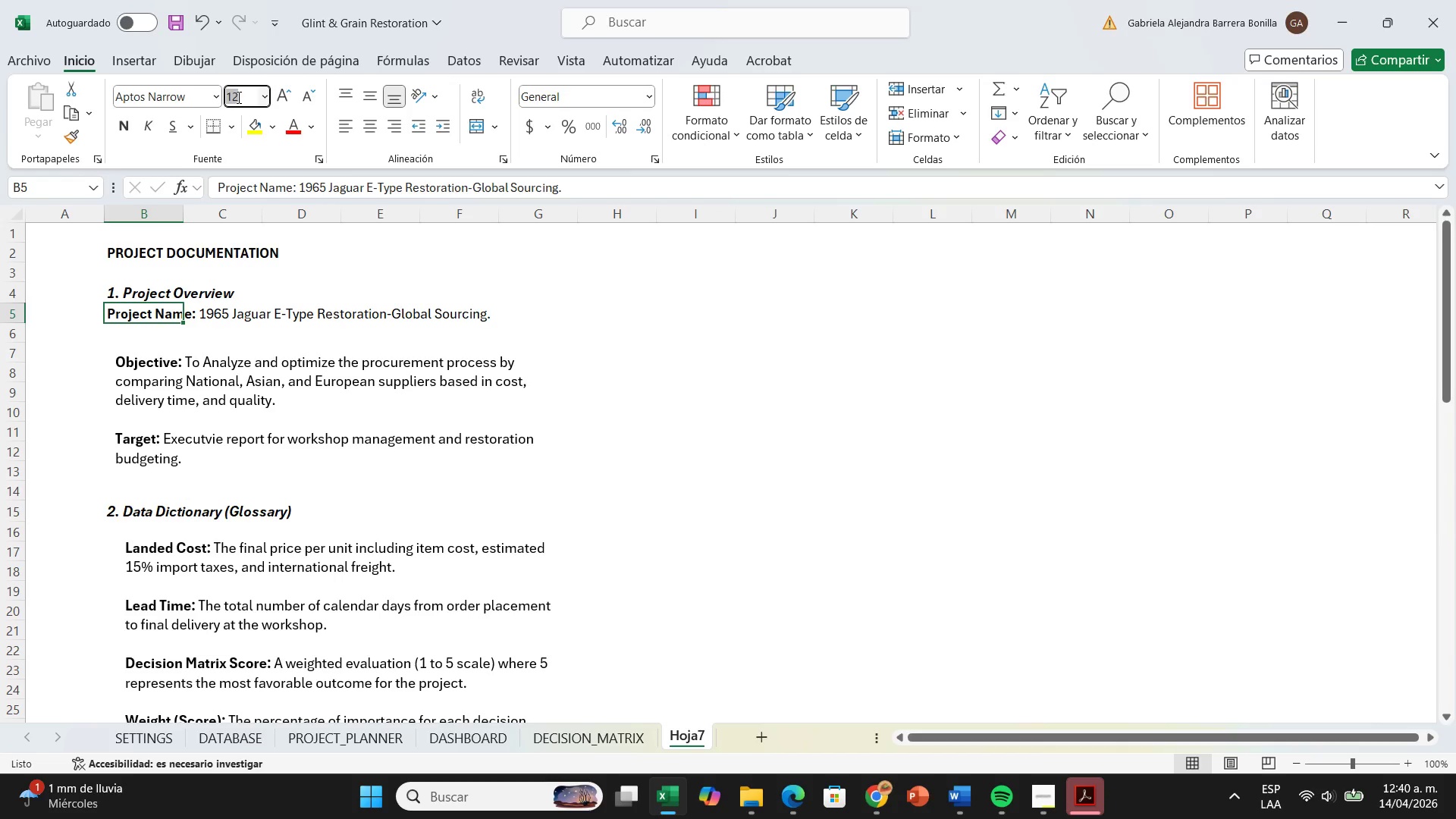 
left_click([237, 97])
 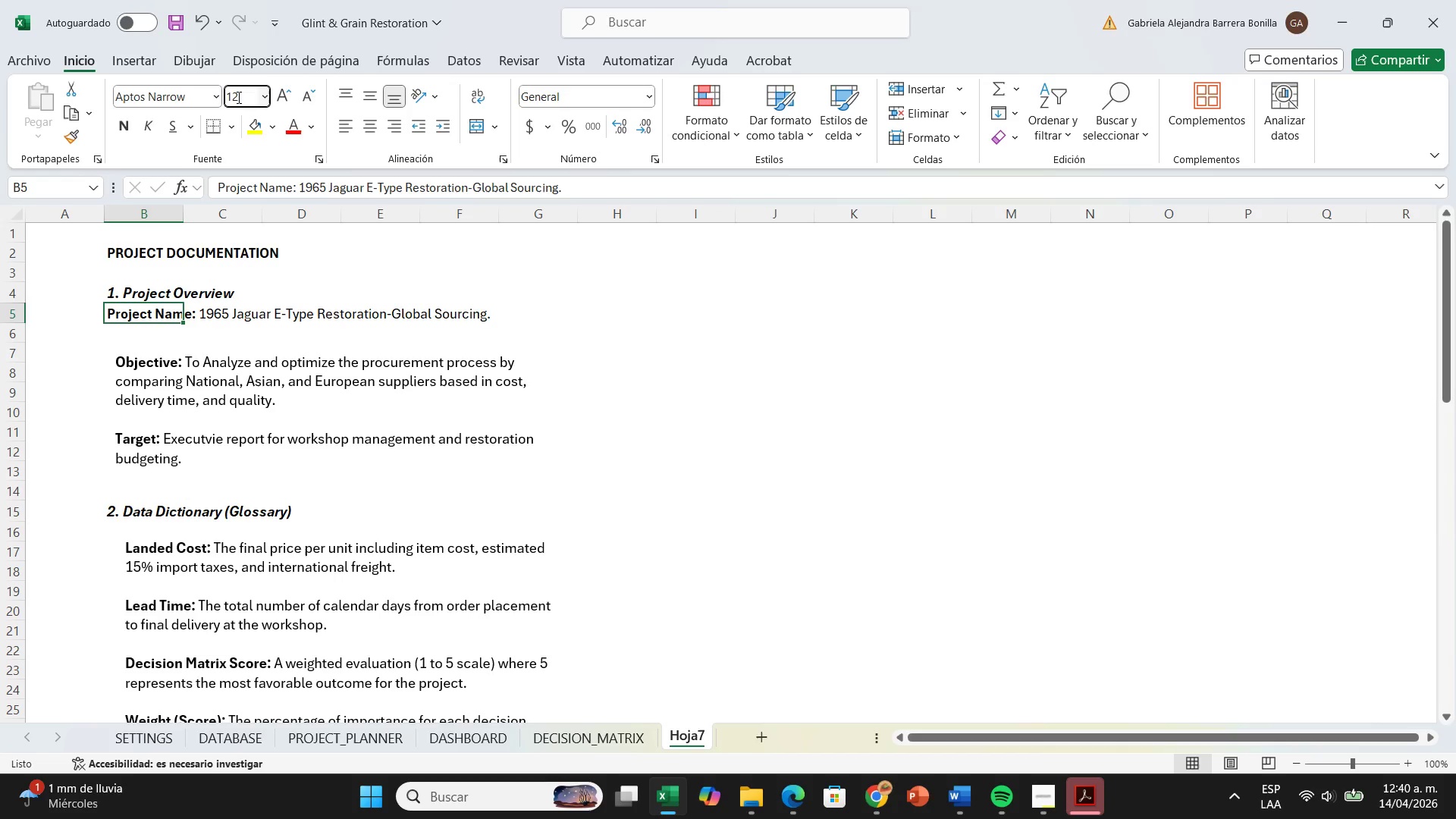 
key(Comma)
 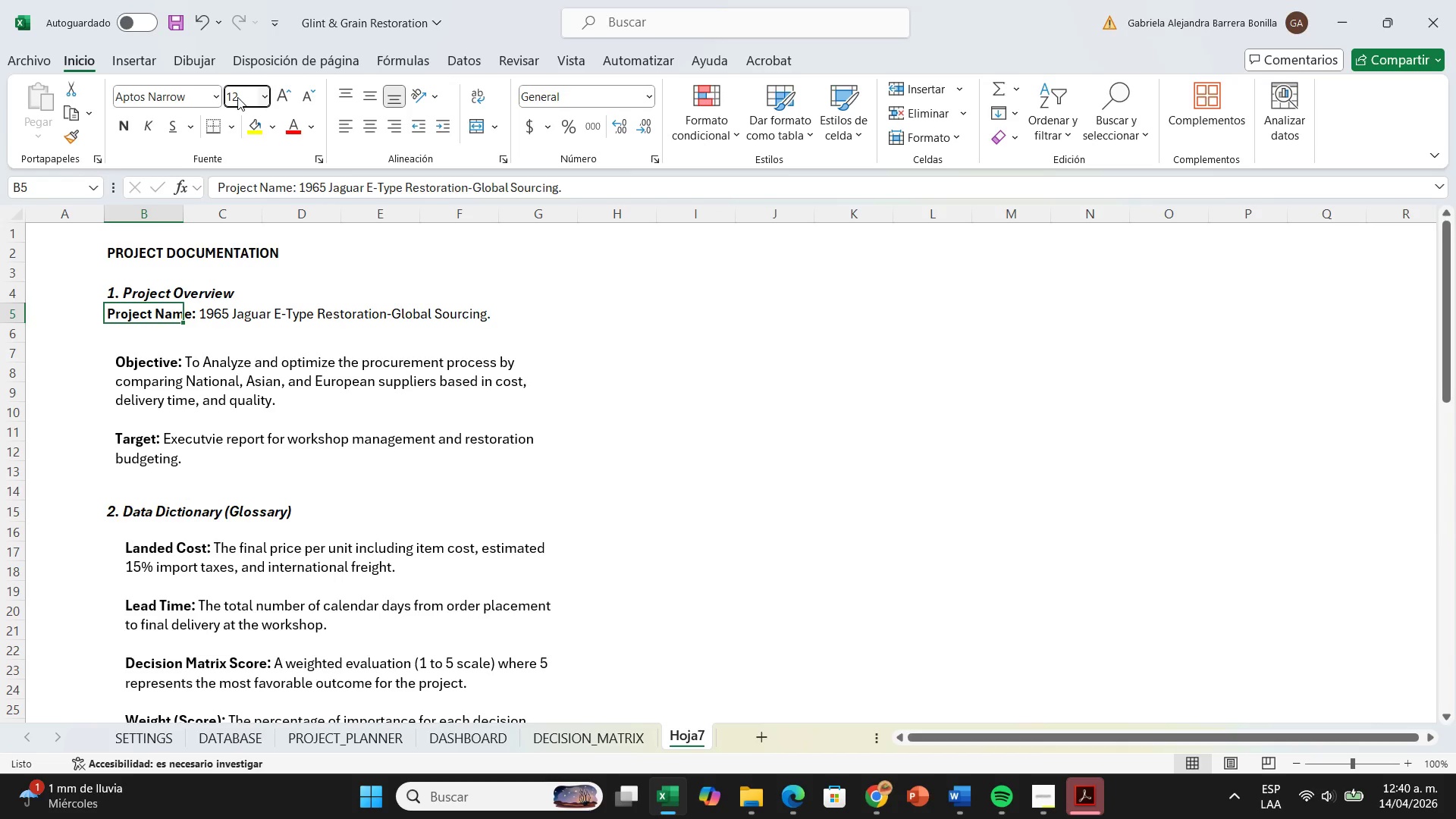 
key(5)
 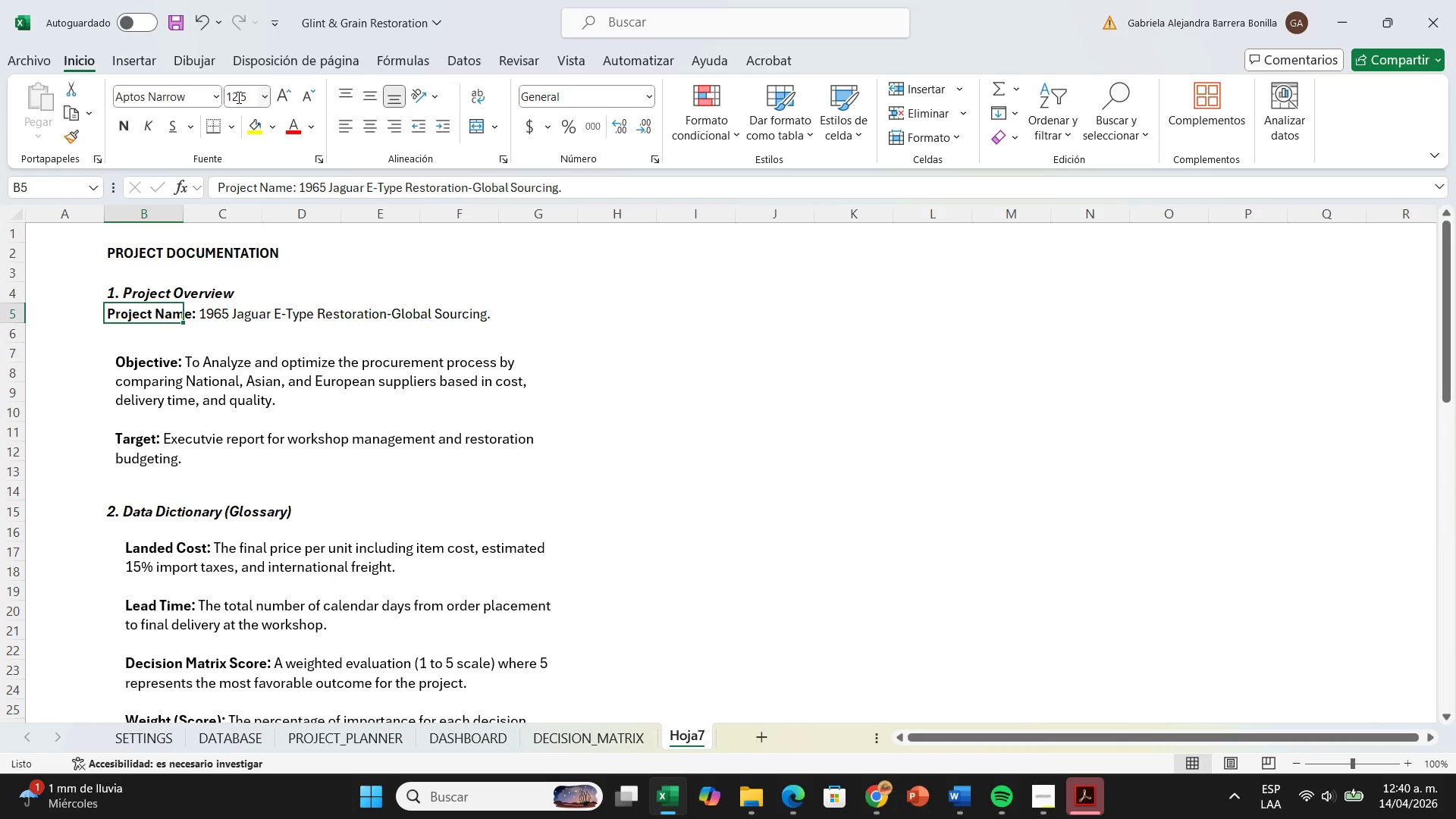 
key(Enter)
 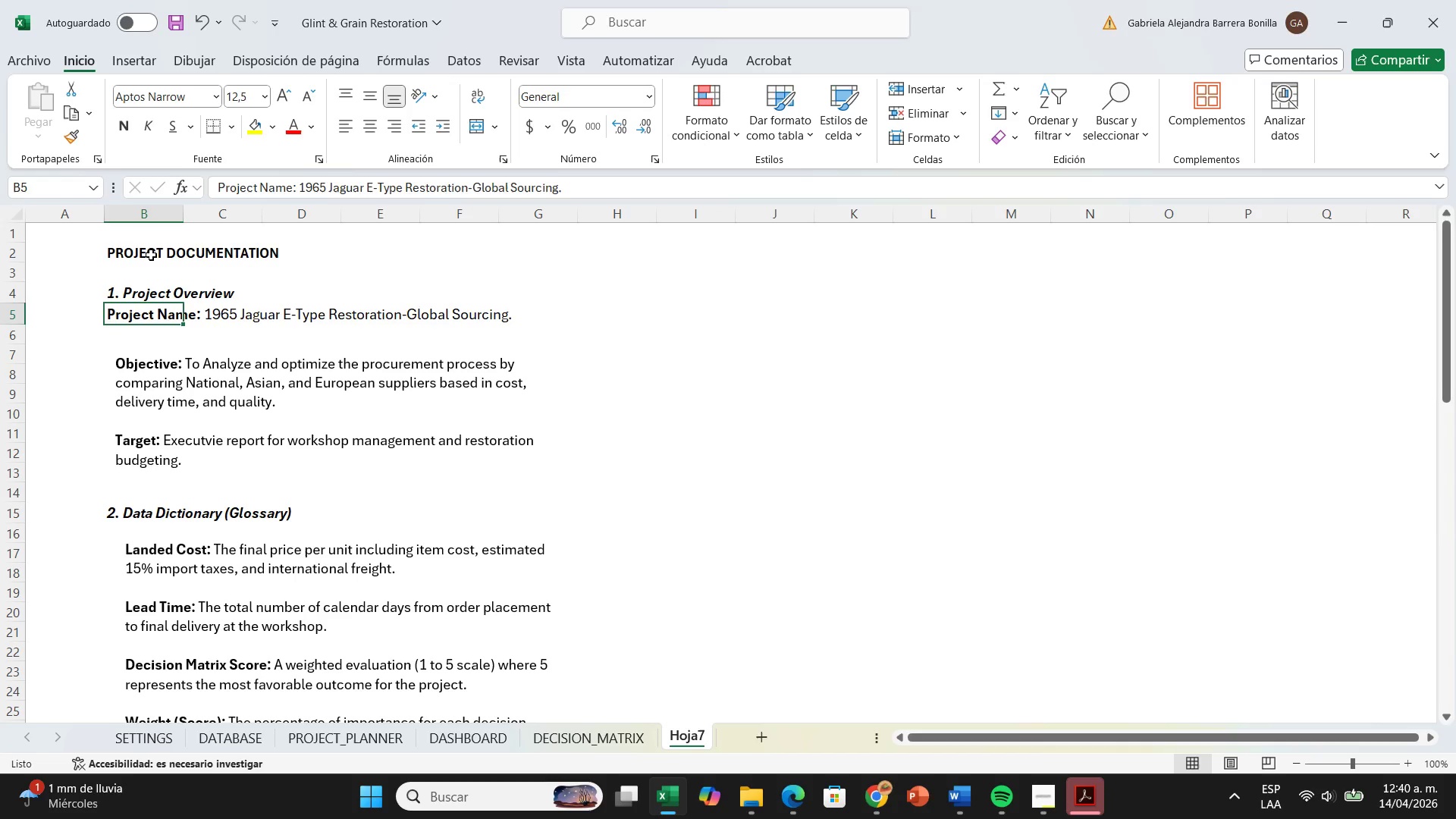 
left_click([151, 255])
 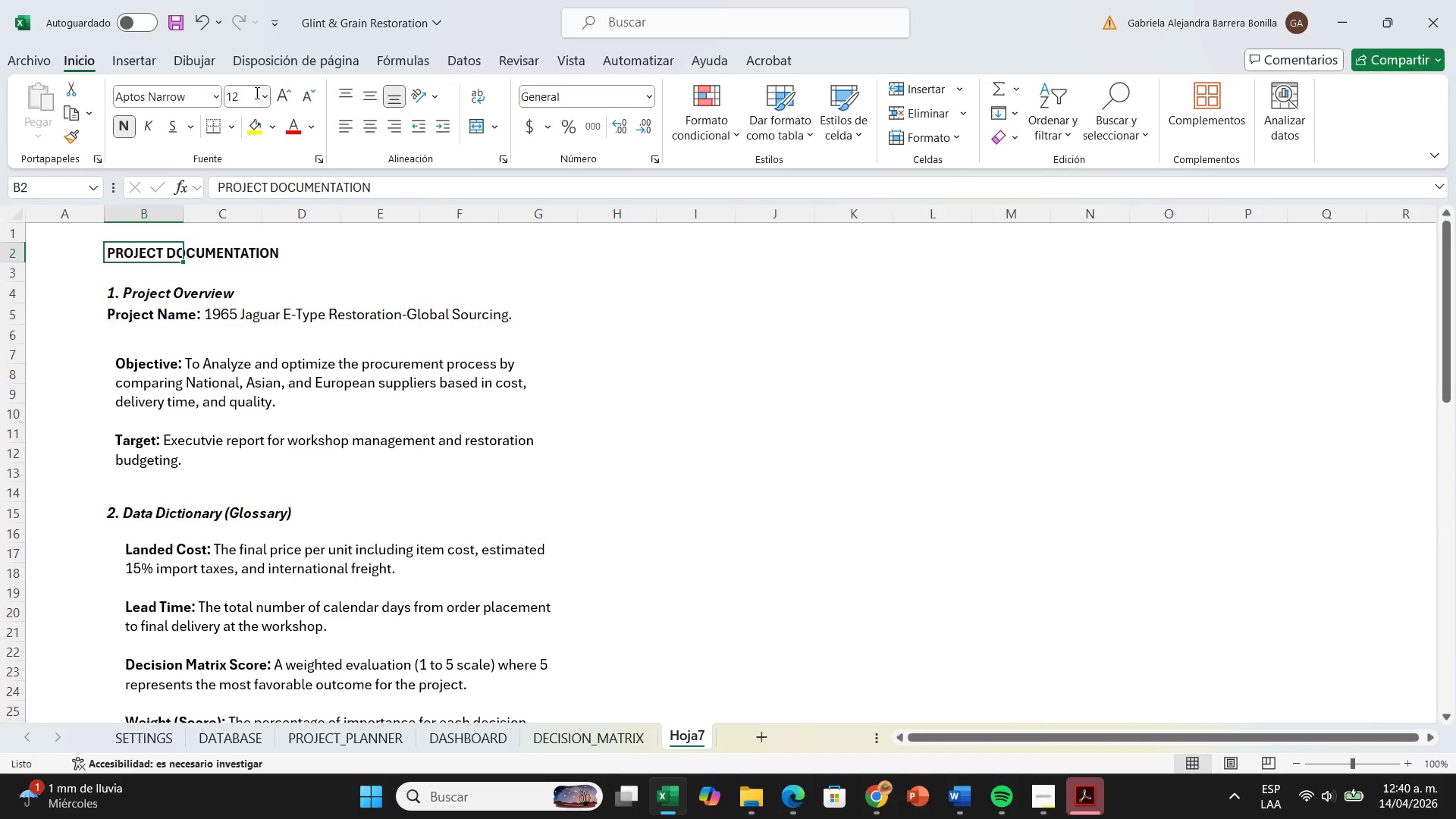 
left_click([256, 93])
 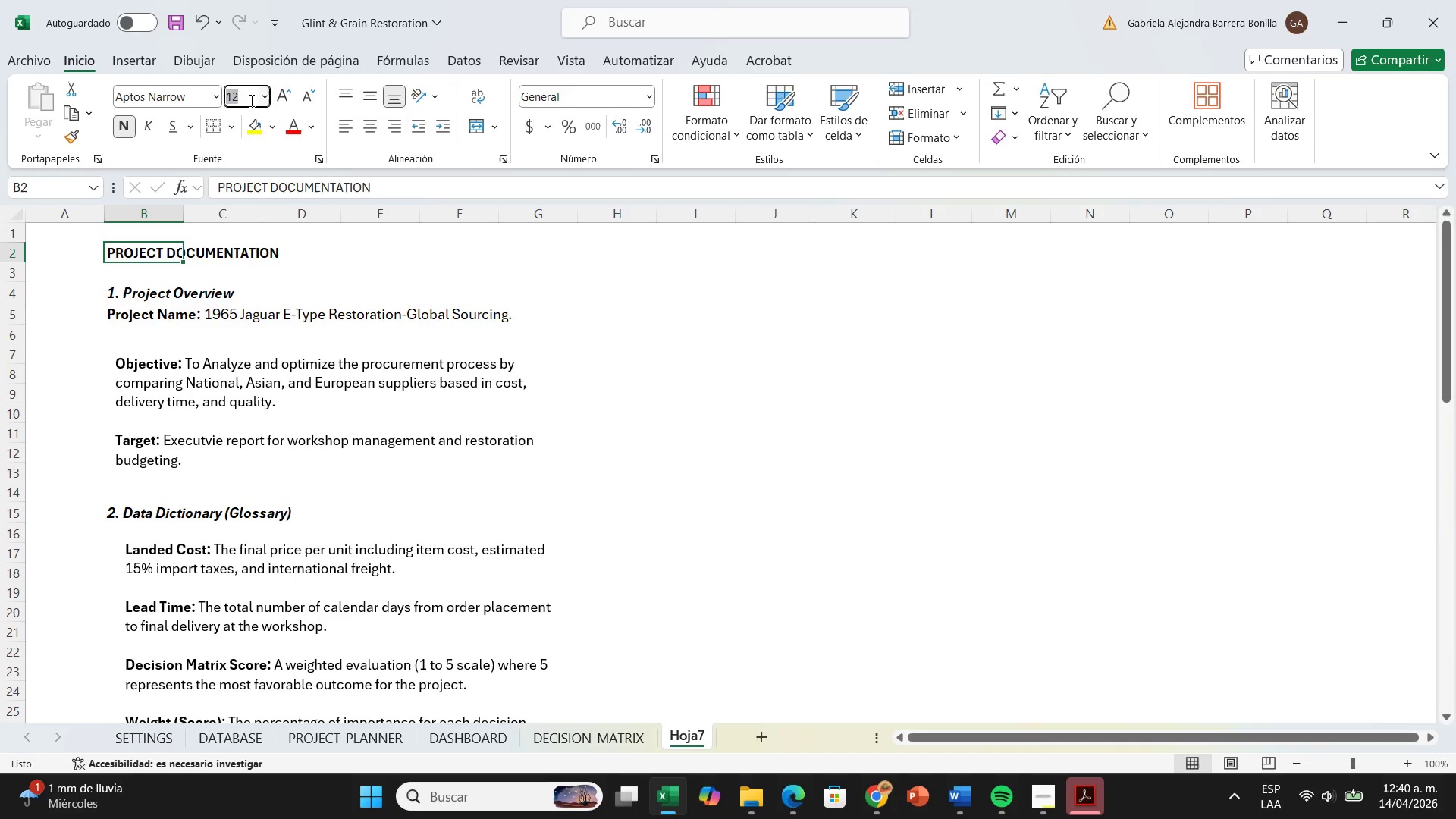 
left_click([250, 100])
 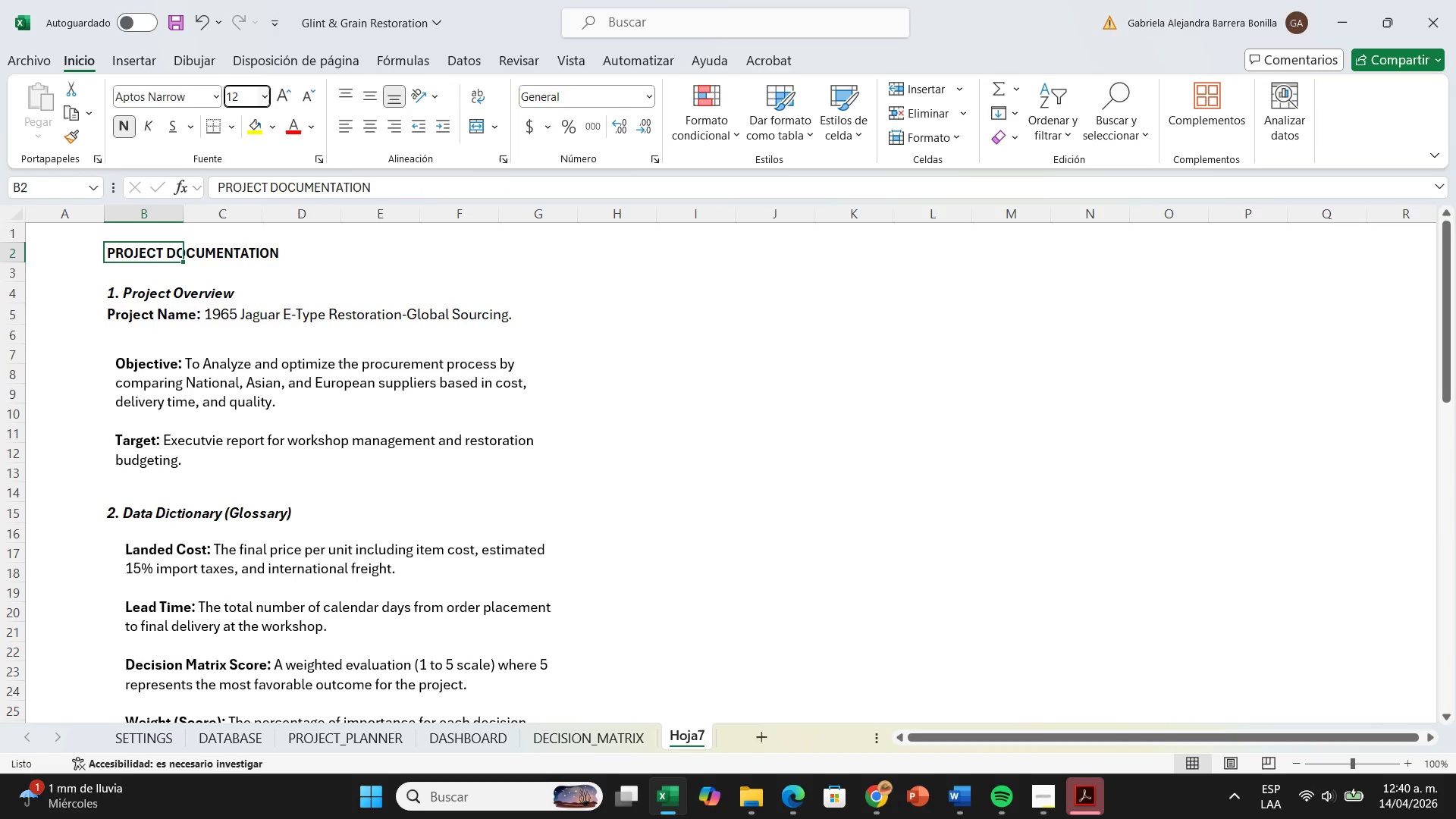 
key(Backspace)
 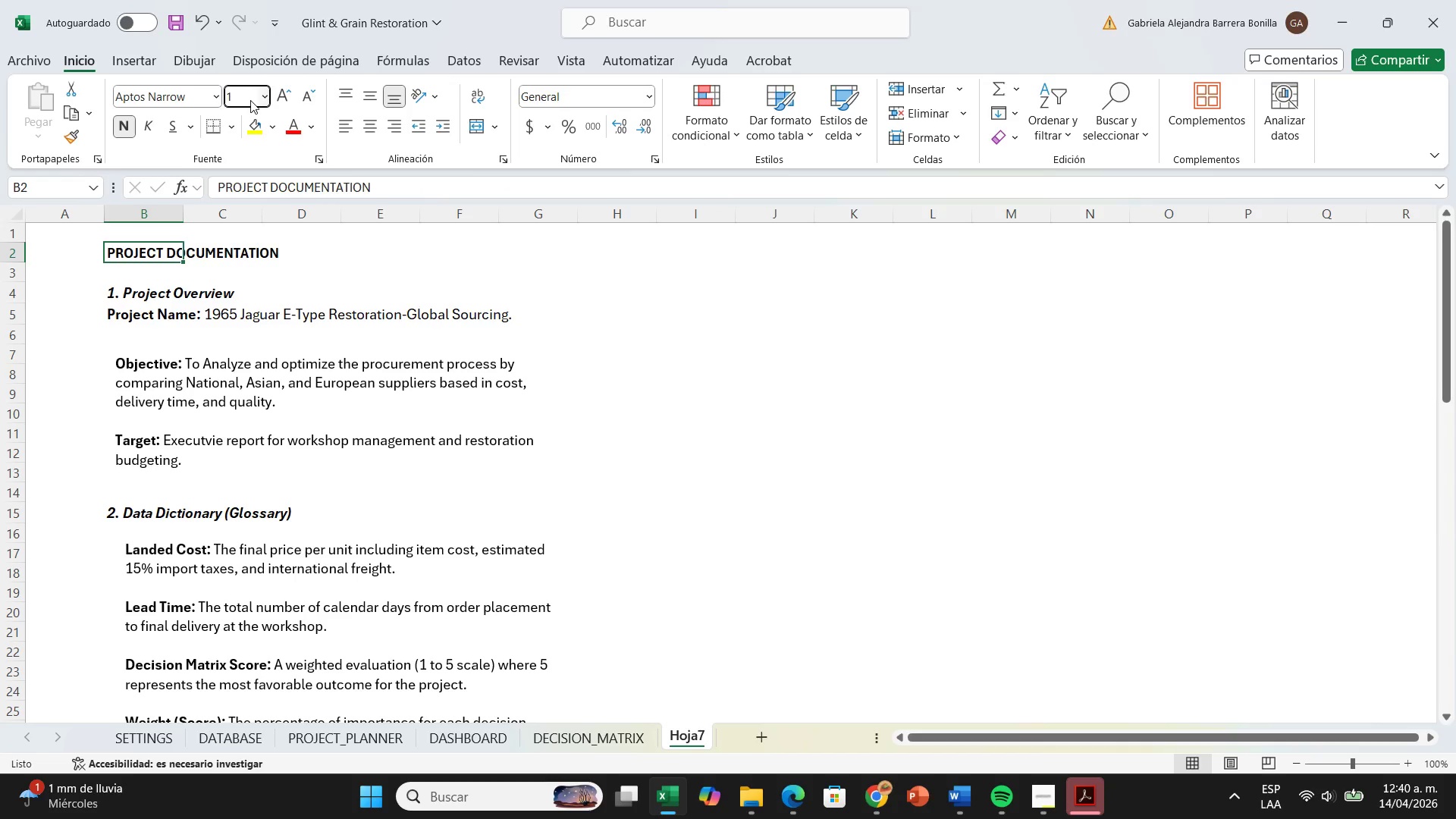 
key(3)
 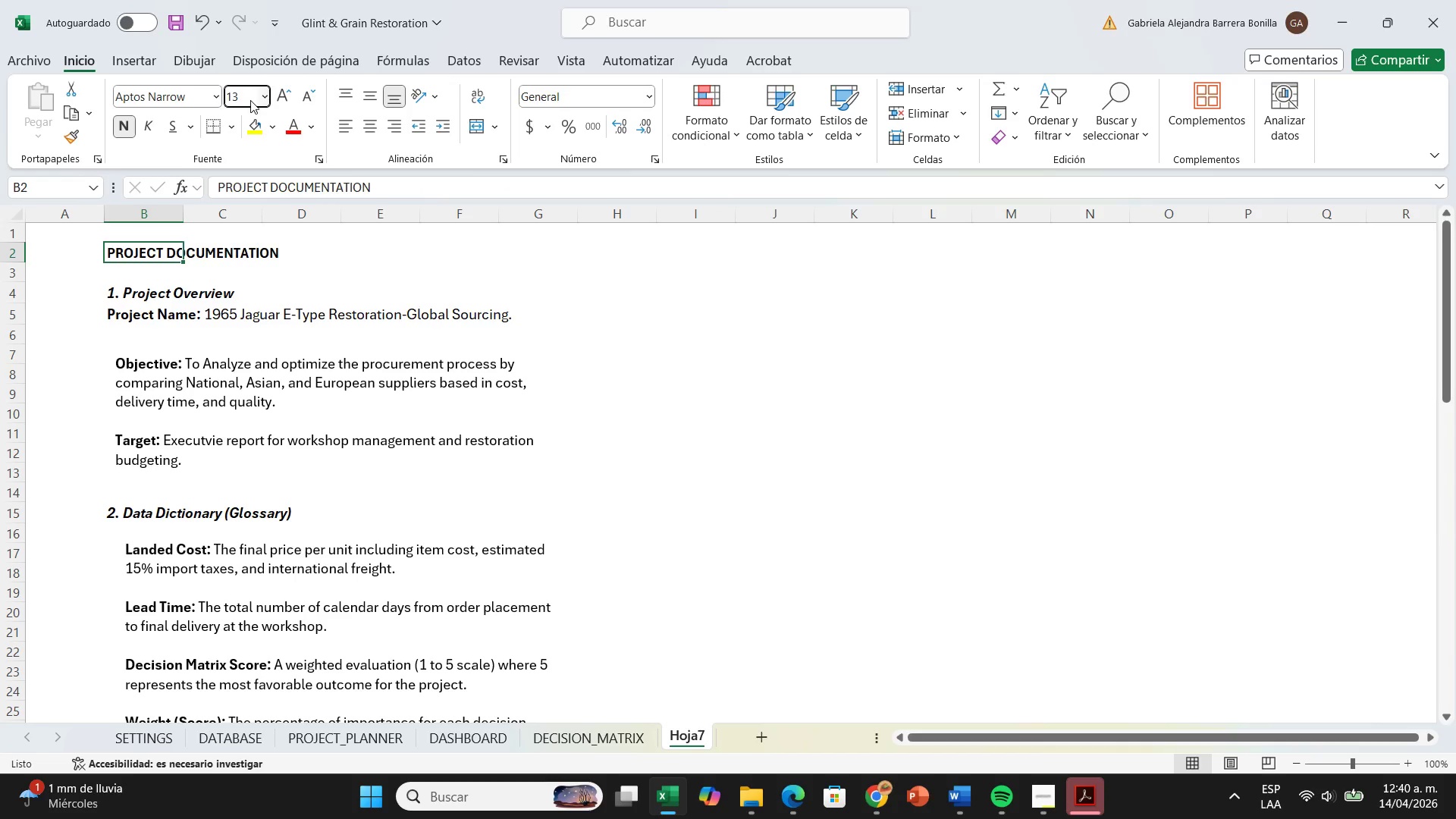 
key(Enter)
 